 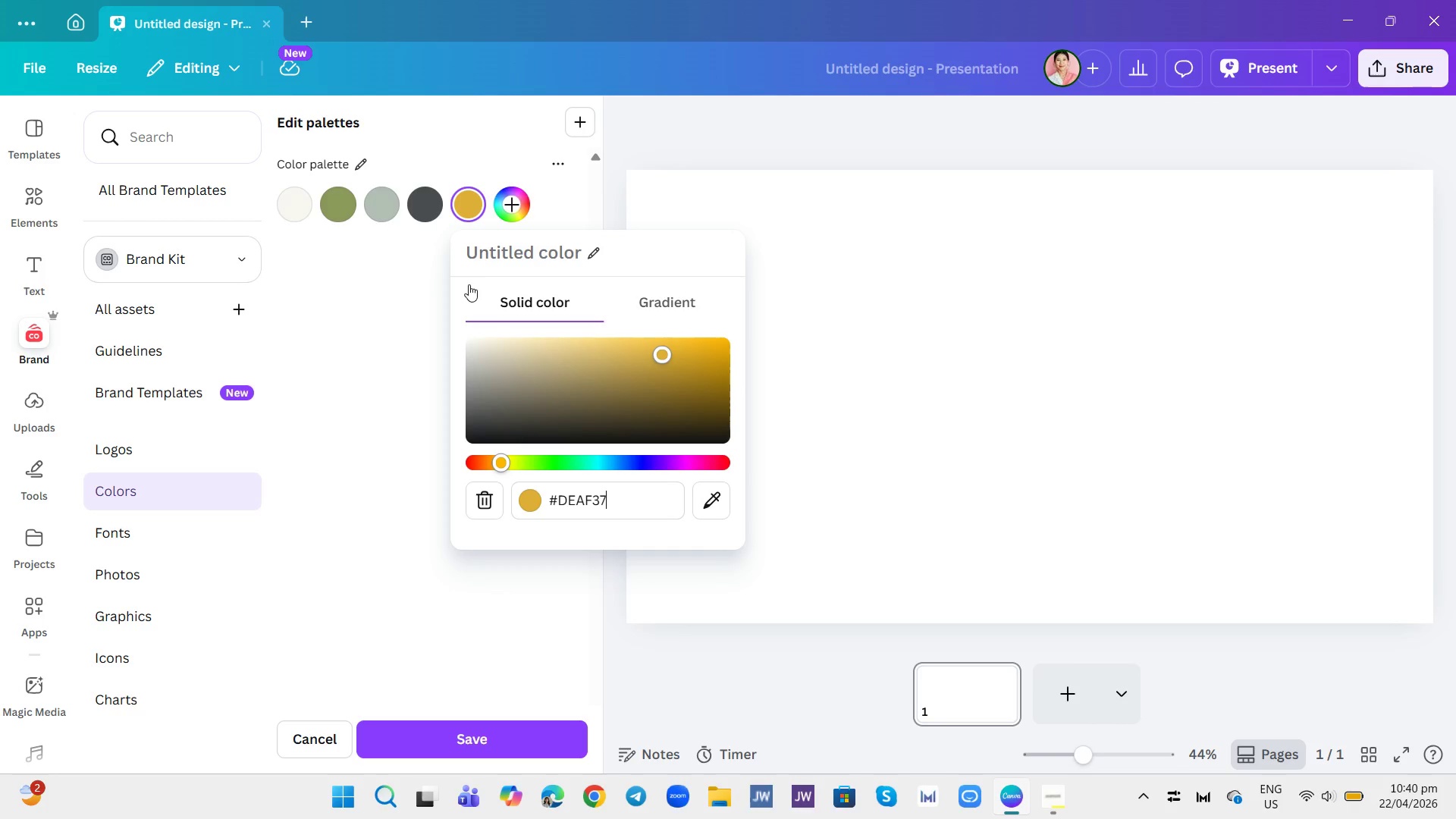 
key(Enter)
 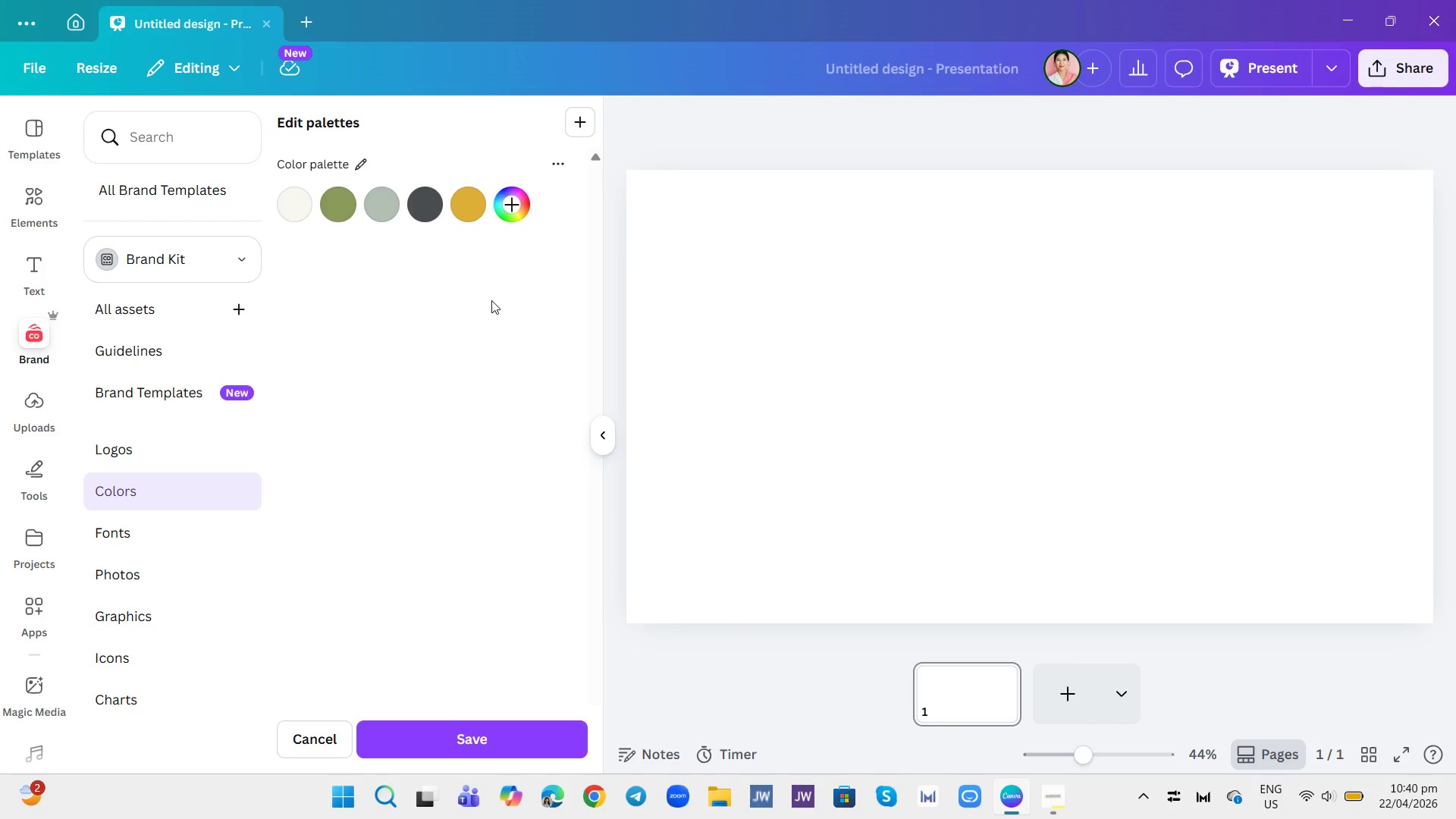 
wait(9.81)
 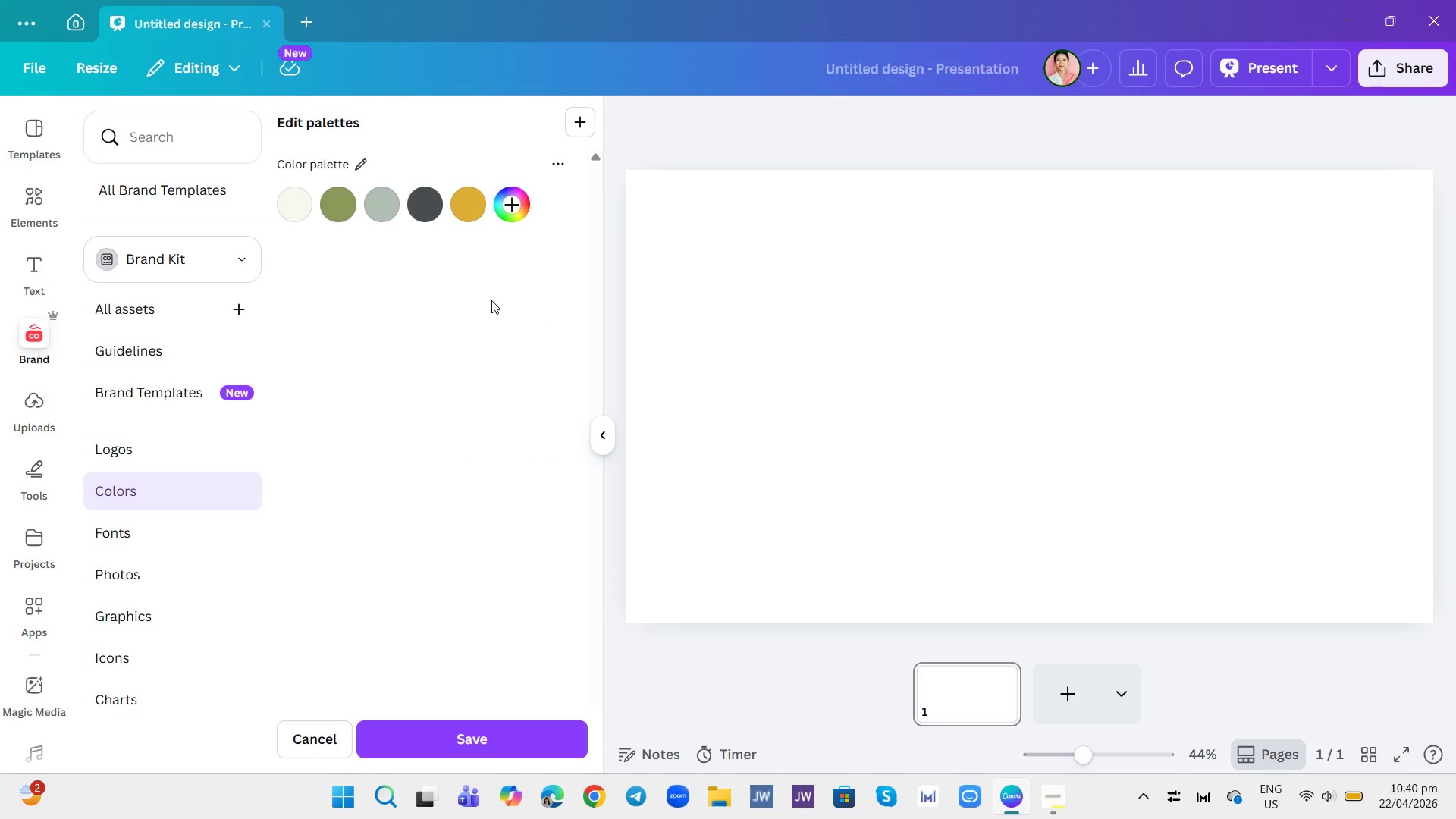 
left_click([113, 531])
 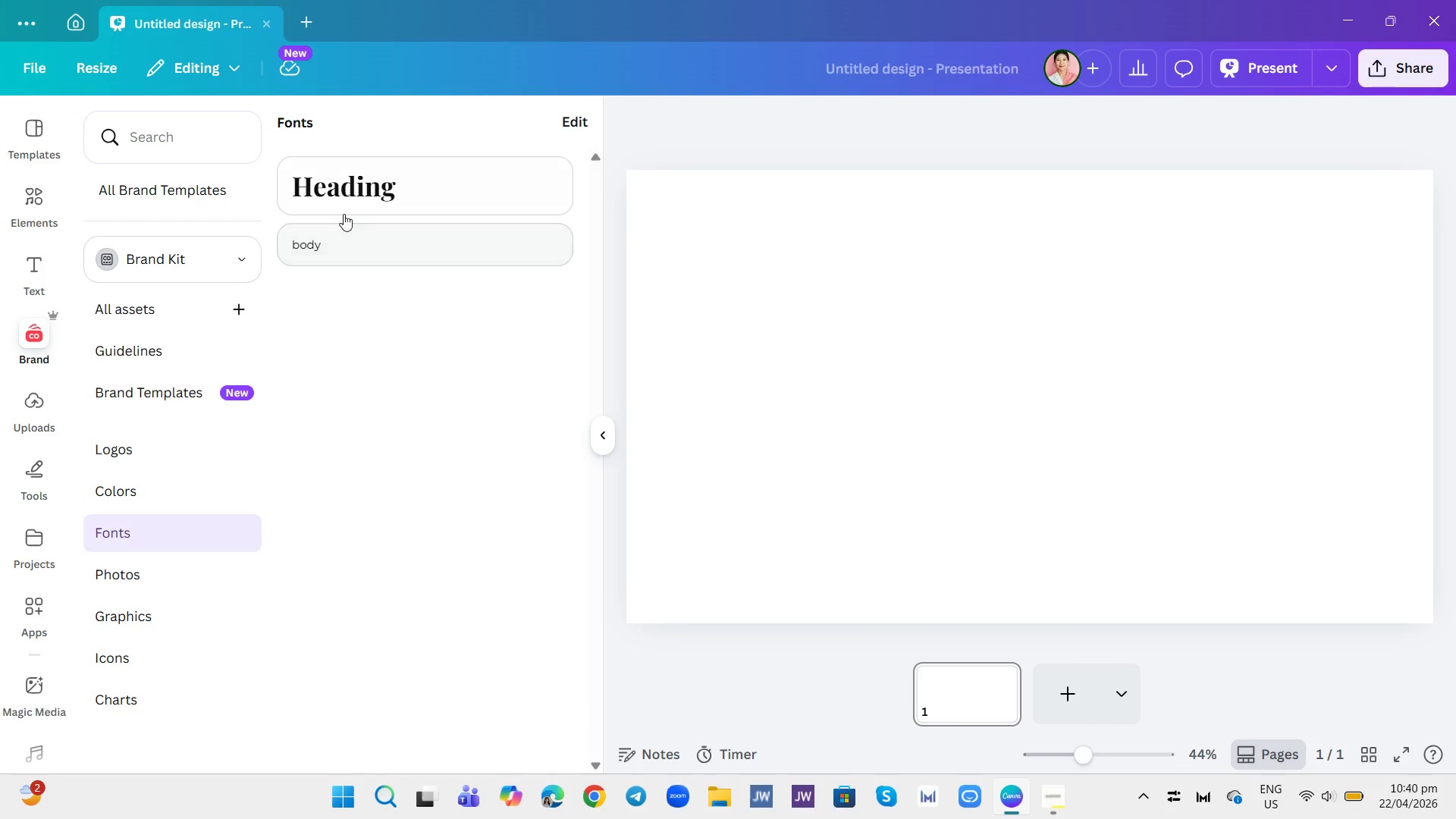 
wait(5.47)
 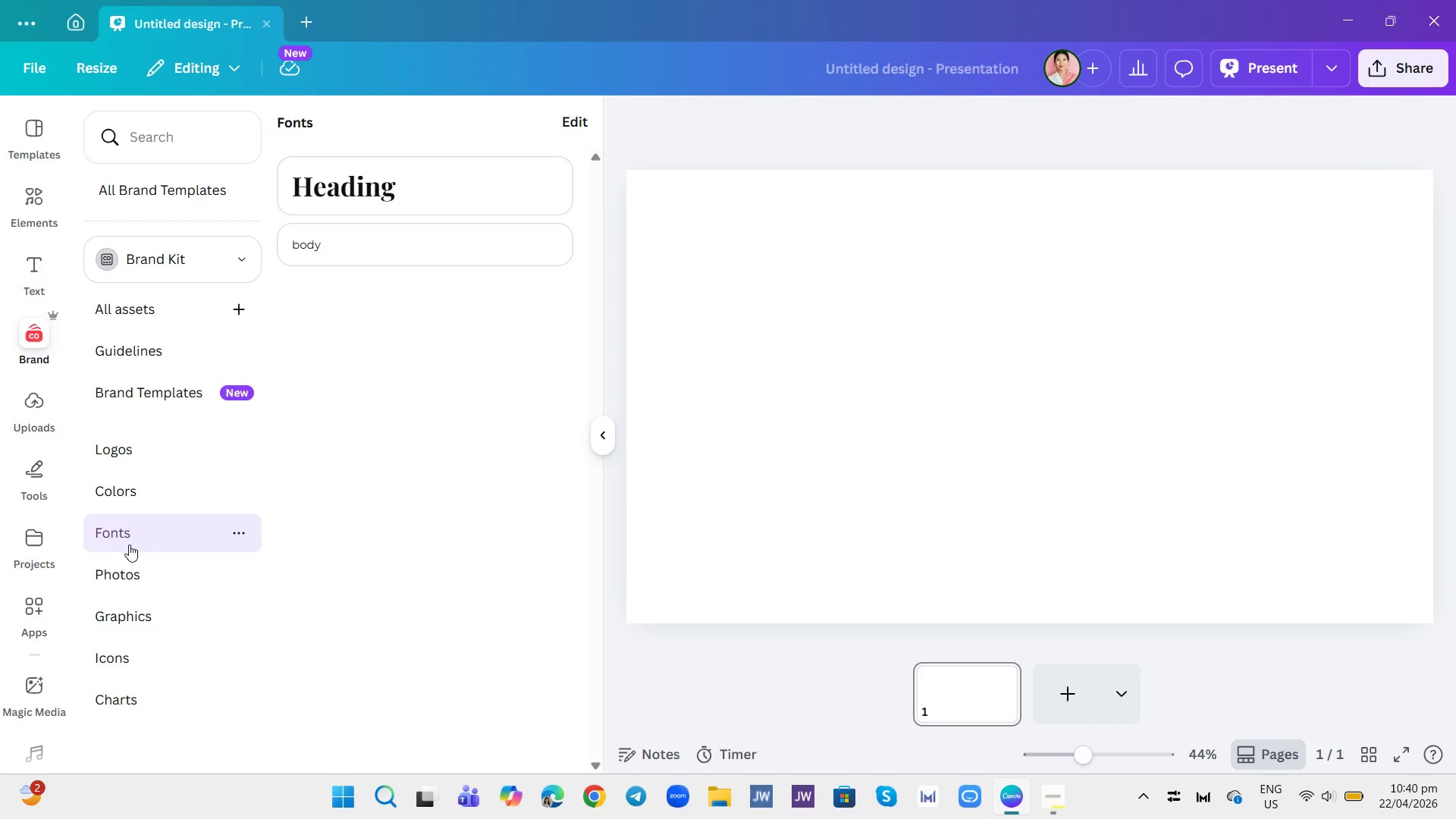 
left_click([569, 120])
 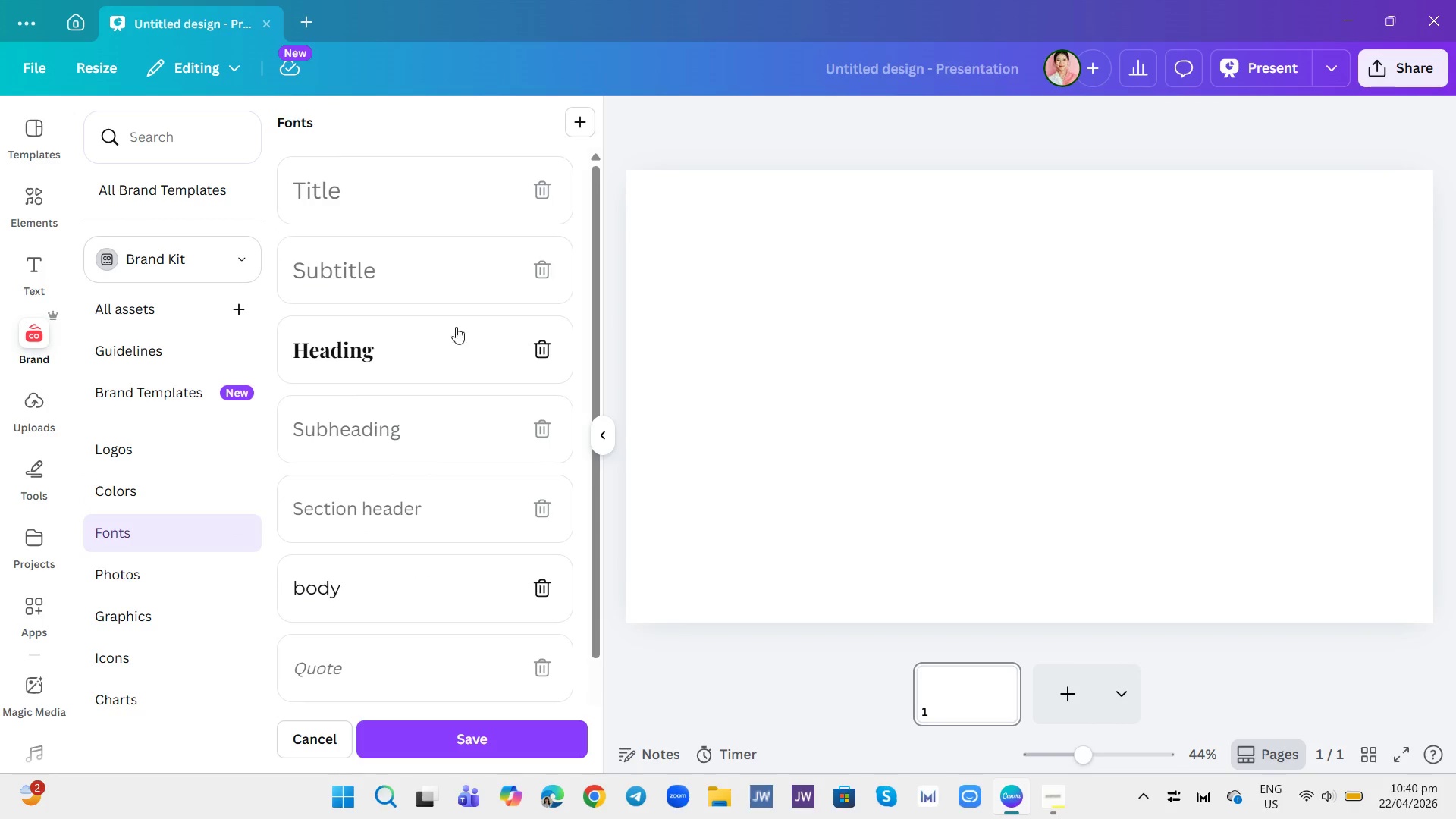 
left_click([482, 337])
 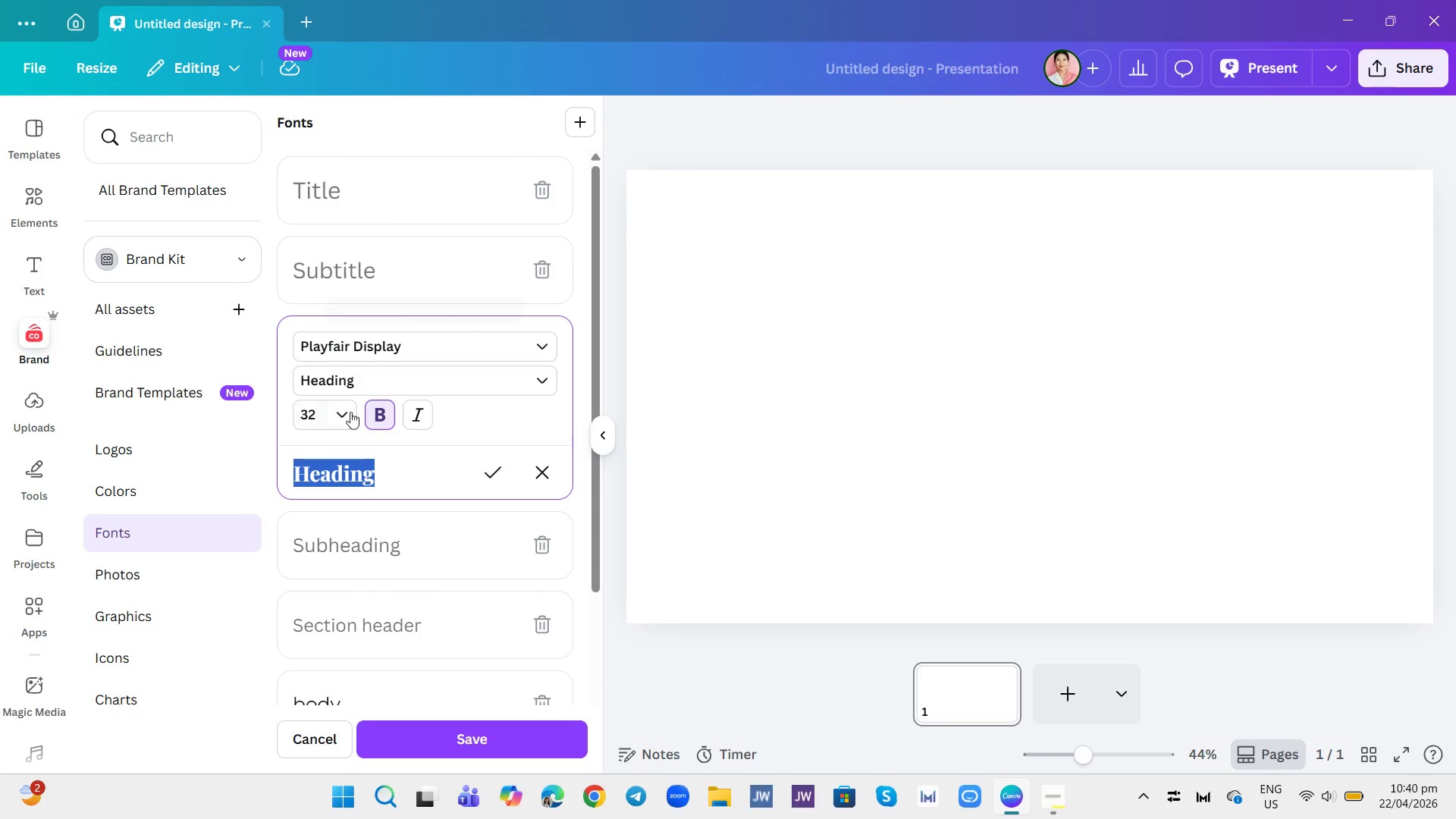 
left_click([318, 407])
 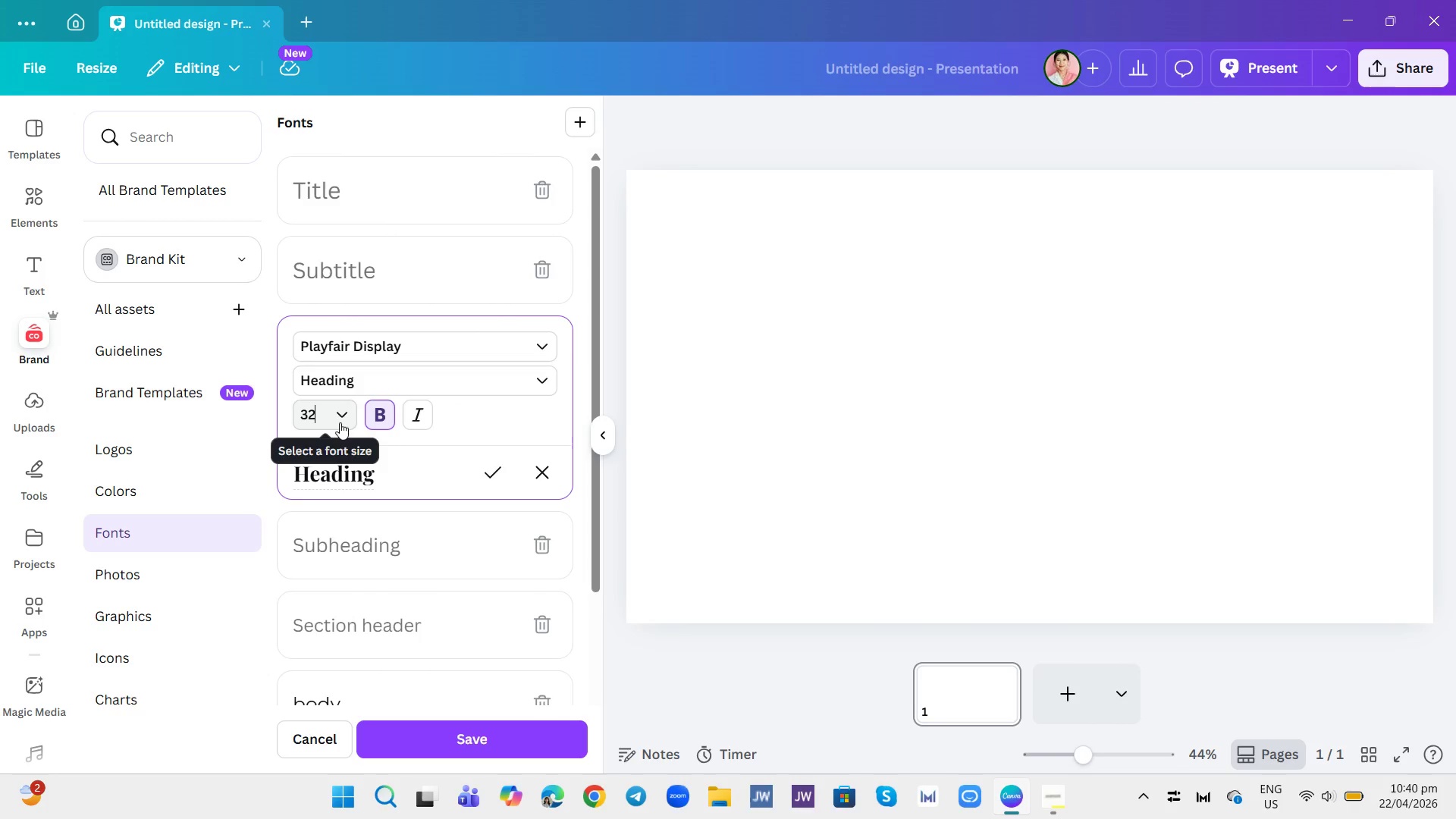 
left_click([343, 411])
 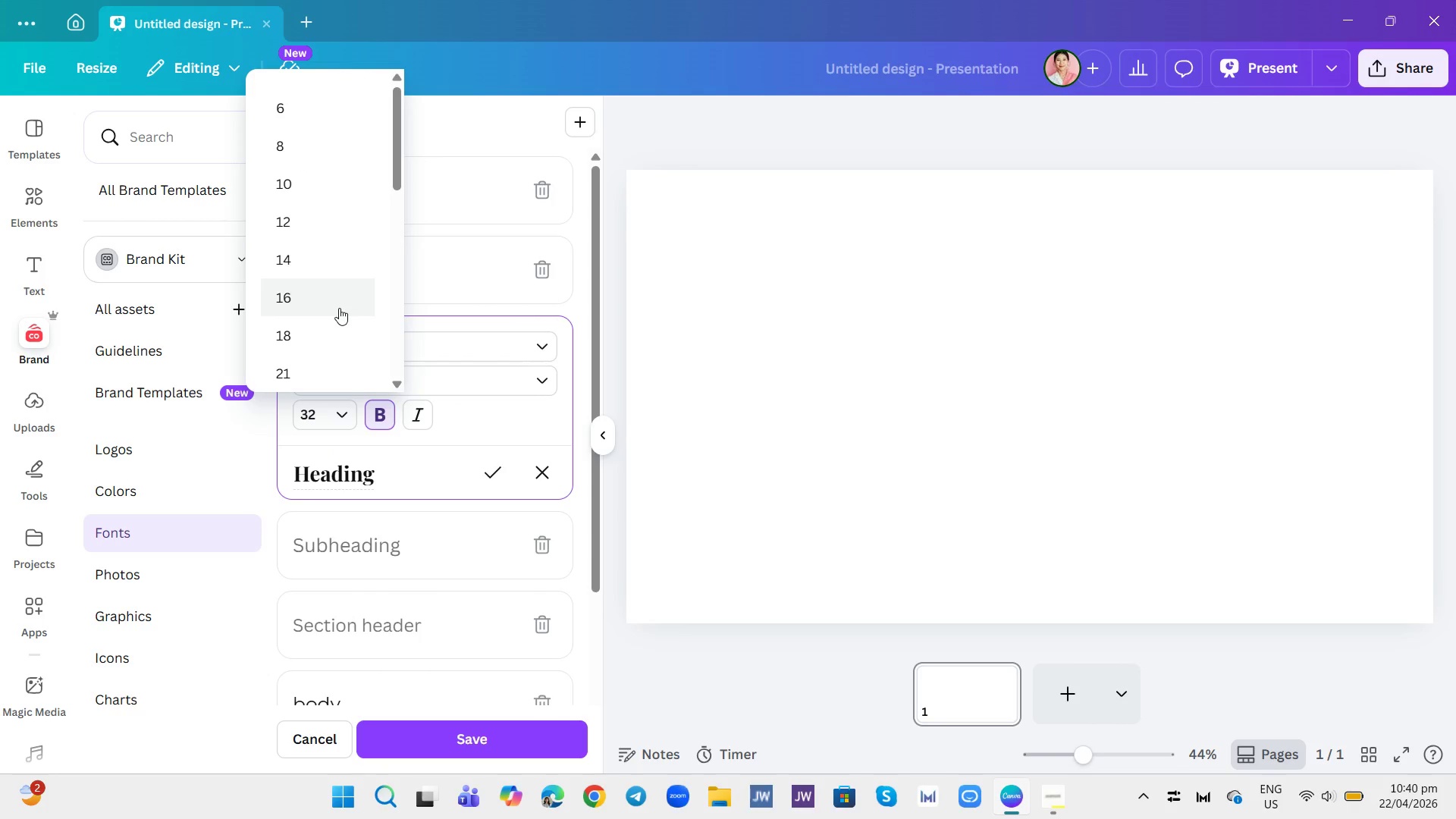 
scroll: coordinate [298, 327], scroll_direction: down, amount: 4.0
 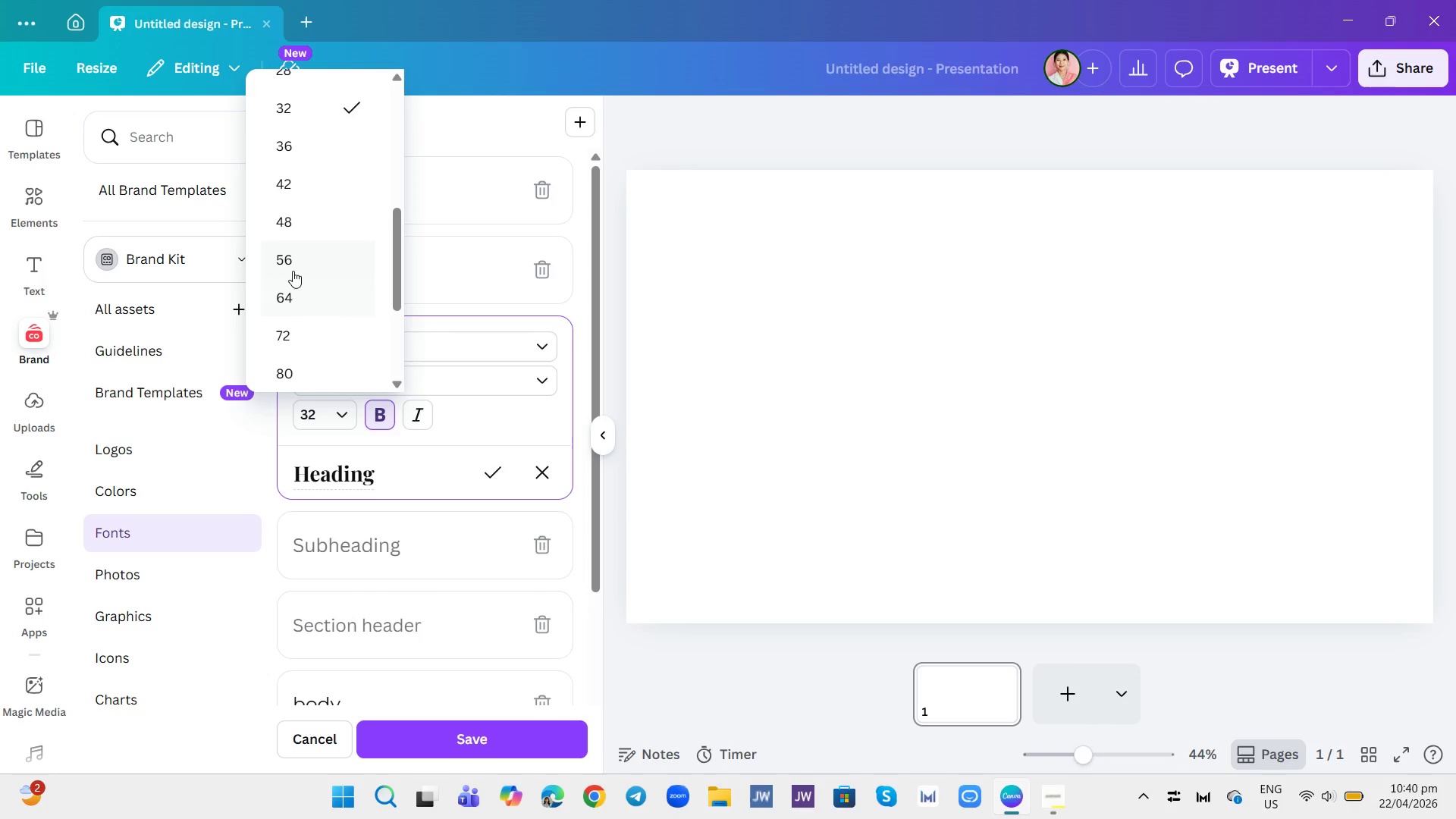 
left_click([291, 289])
 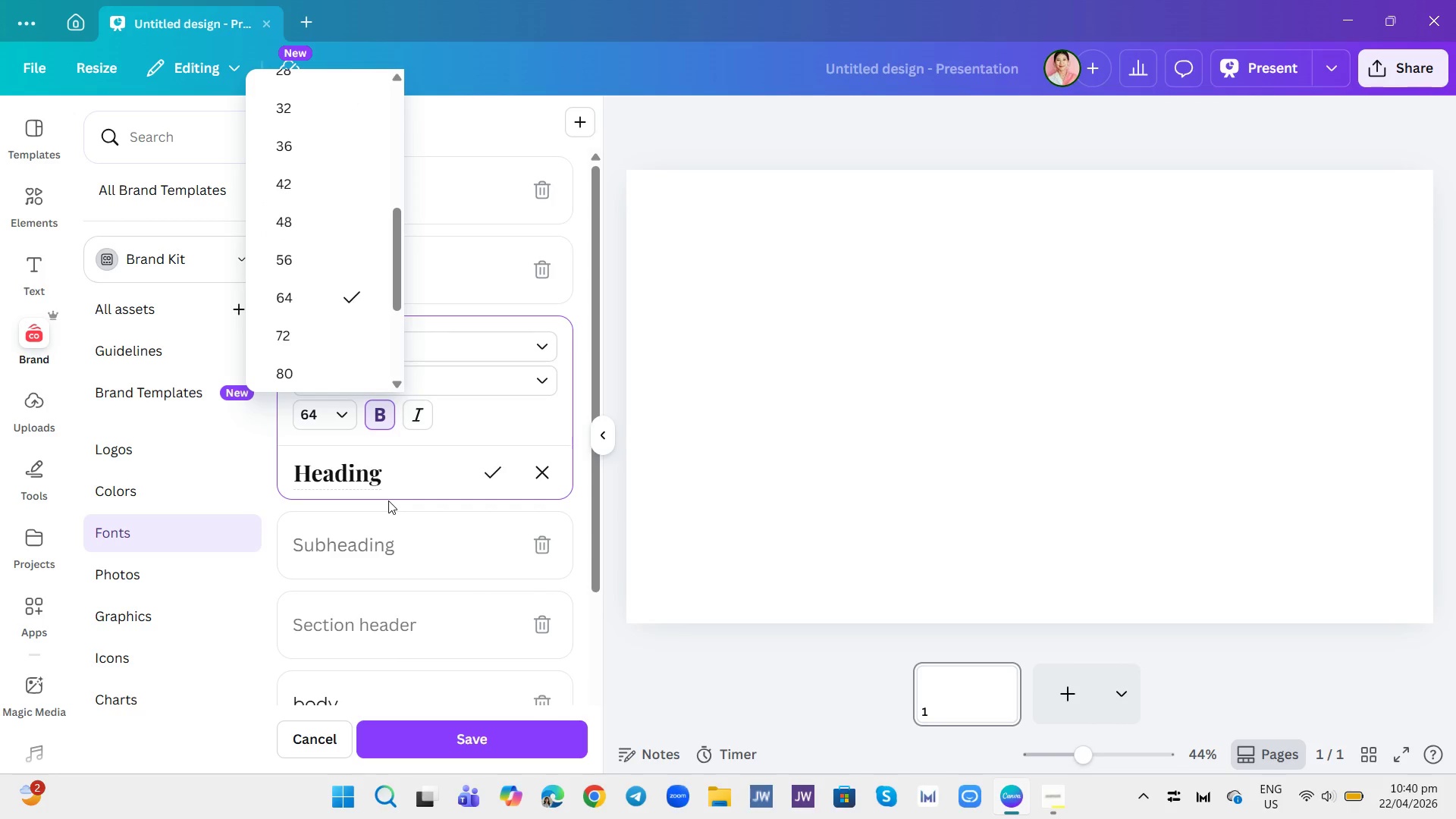 
mouse_move([498, 369])
 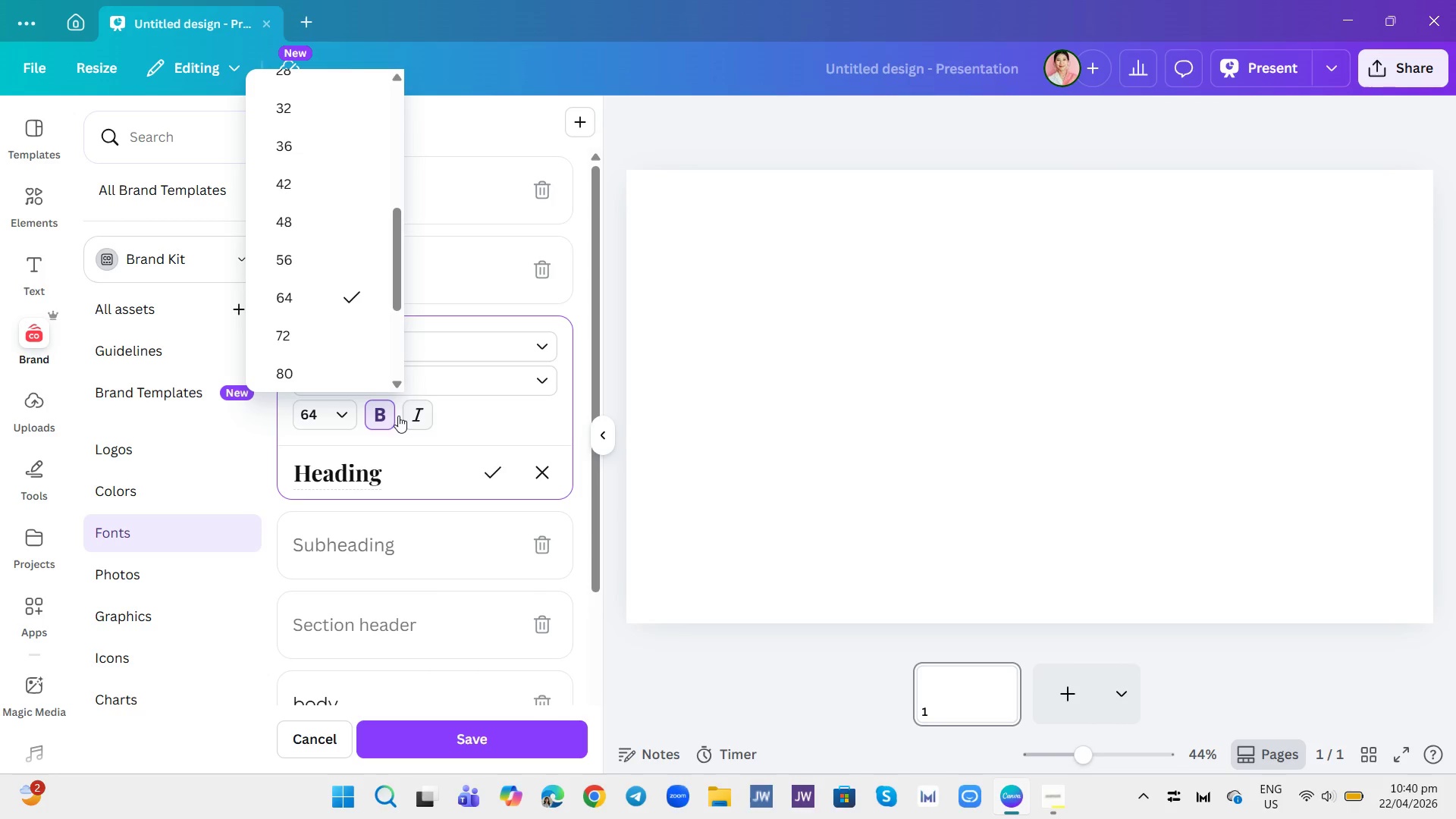 
left_click([381, 411])
 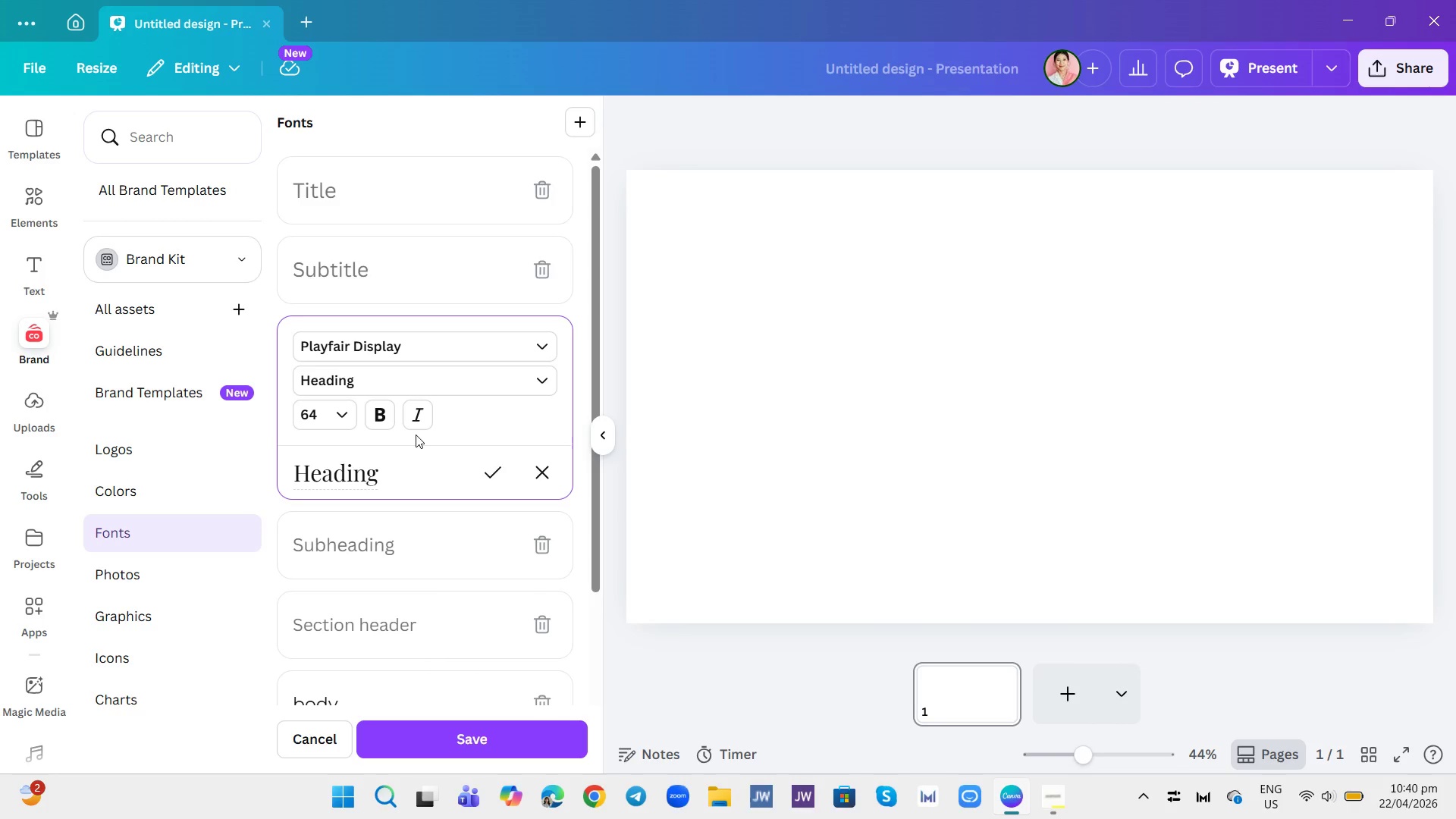 
scroll: coordinate [420, 437], scroll_direction: down, amount: 1.0
 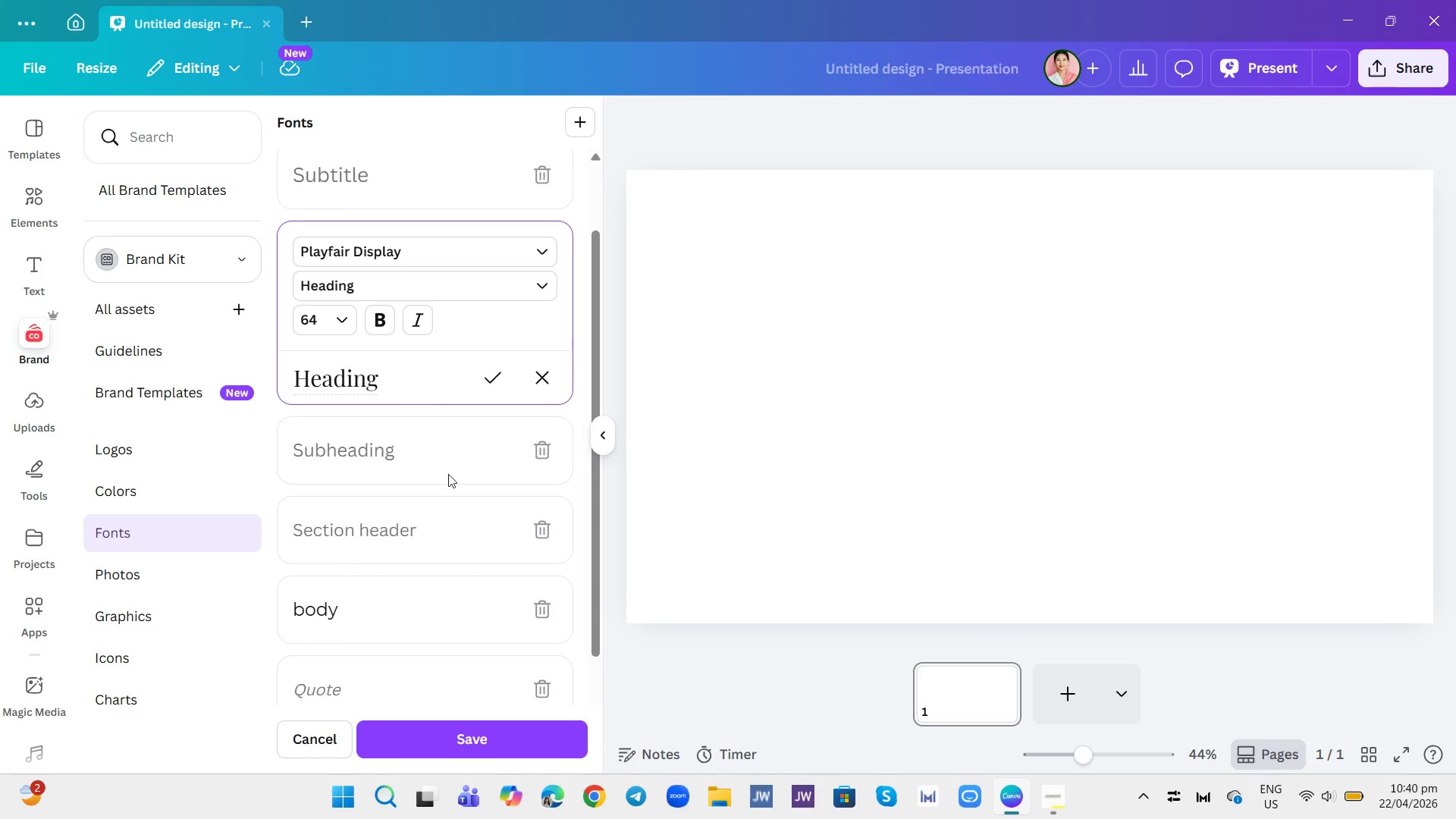 
wait(9.11)
 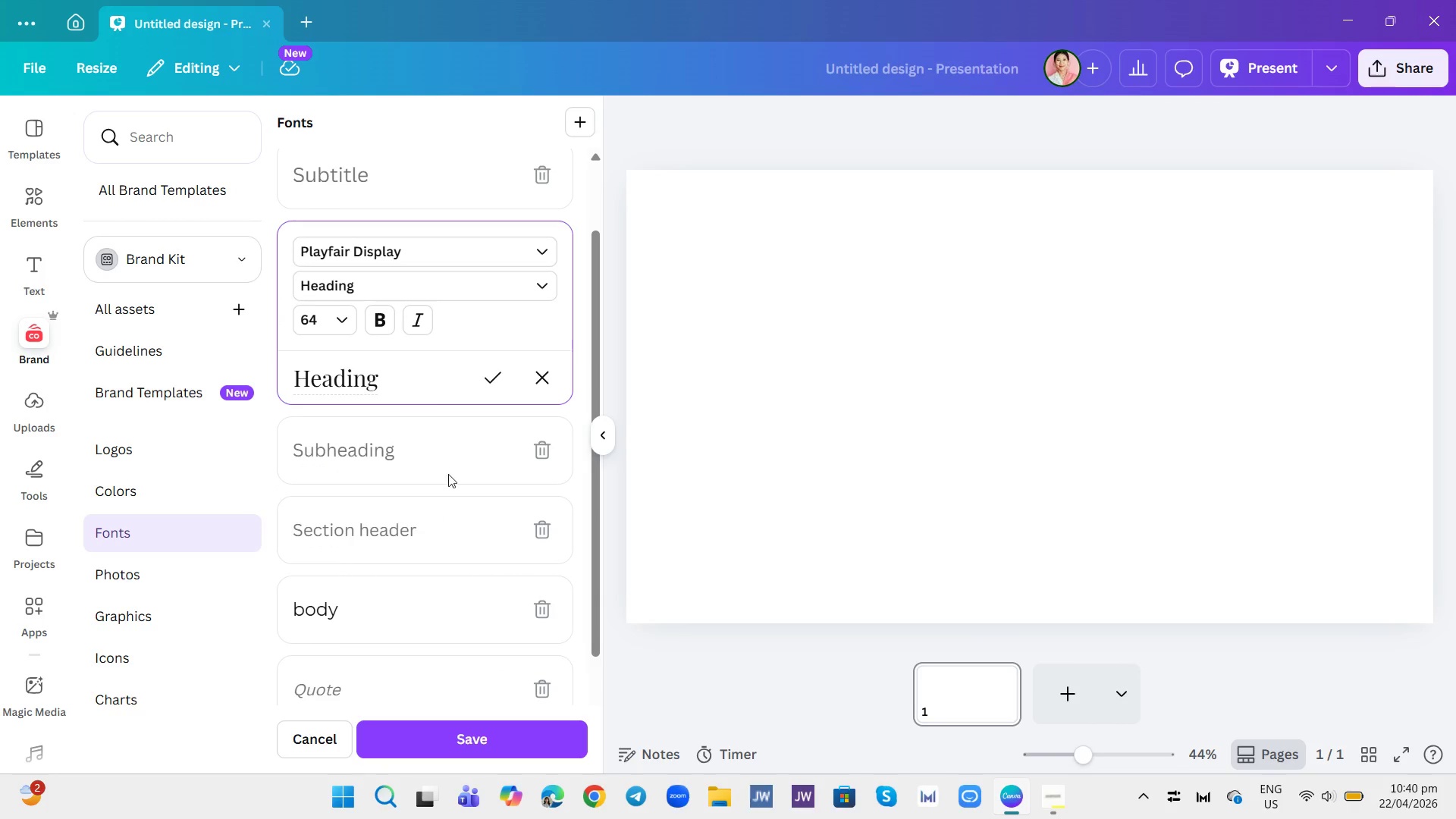 
mouse_move([554, 262])
 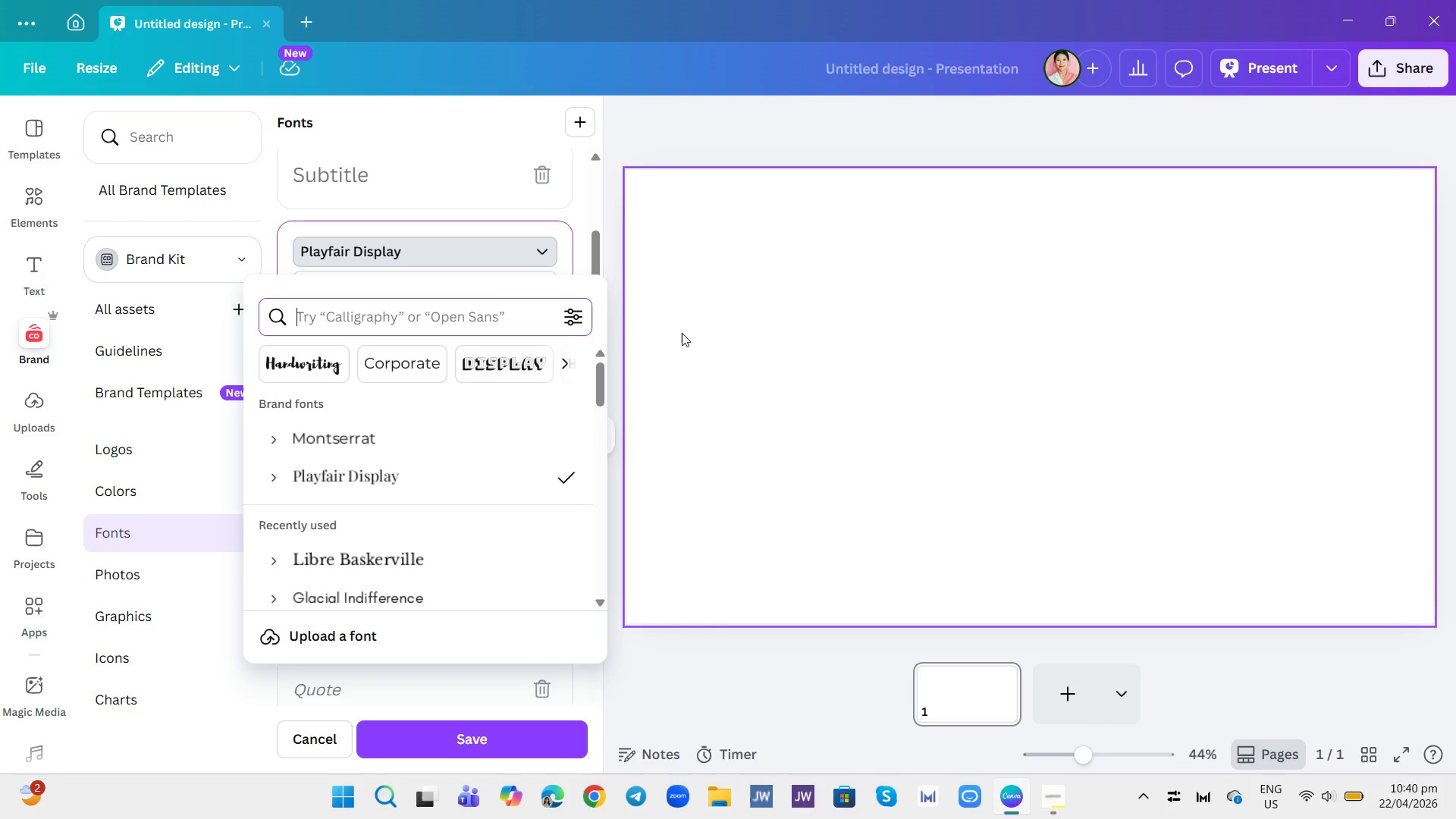 
left_click([682, 333])
 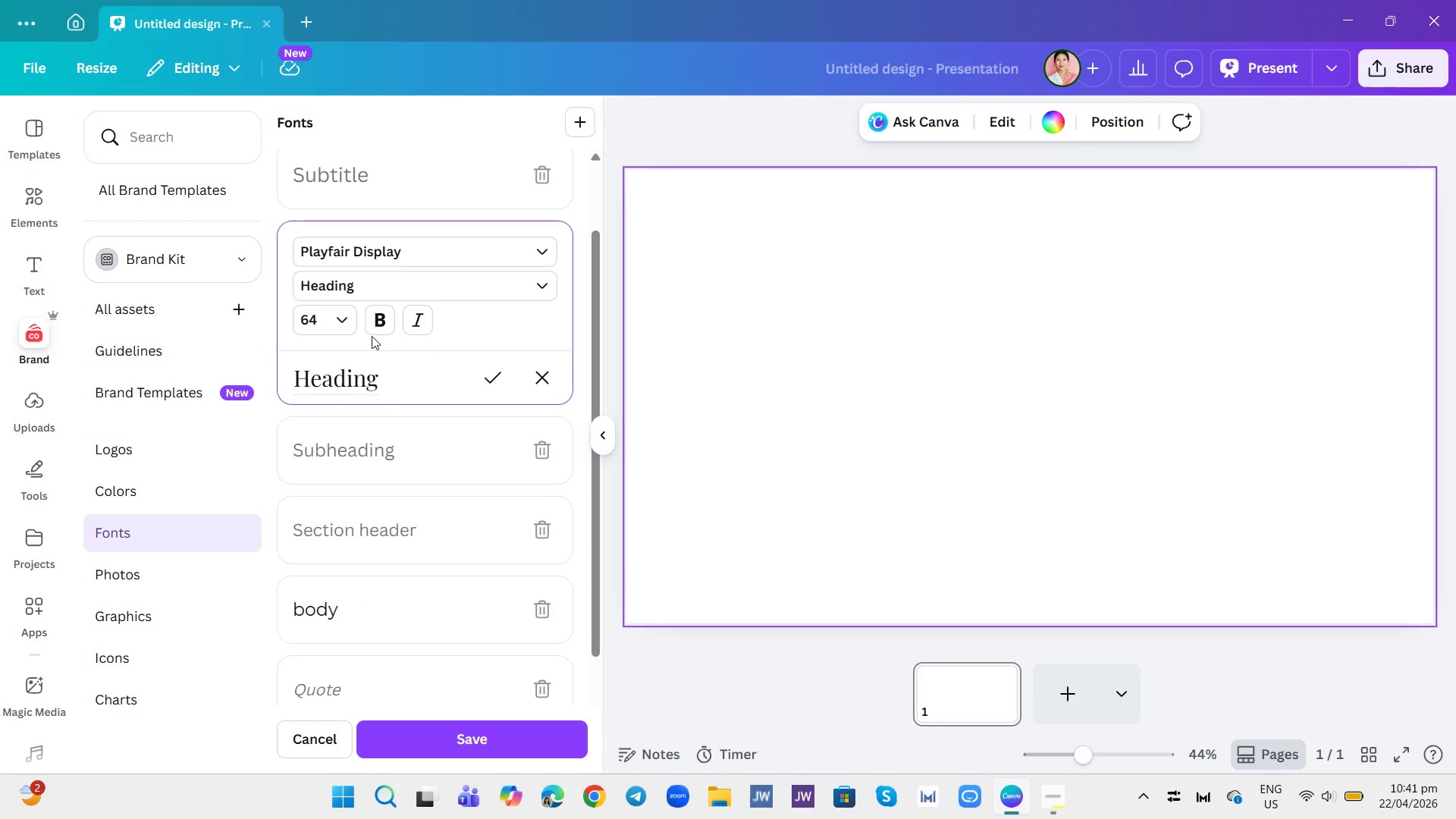 
left_click([380, 283])
 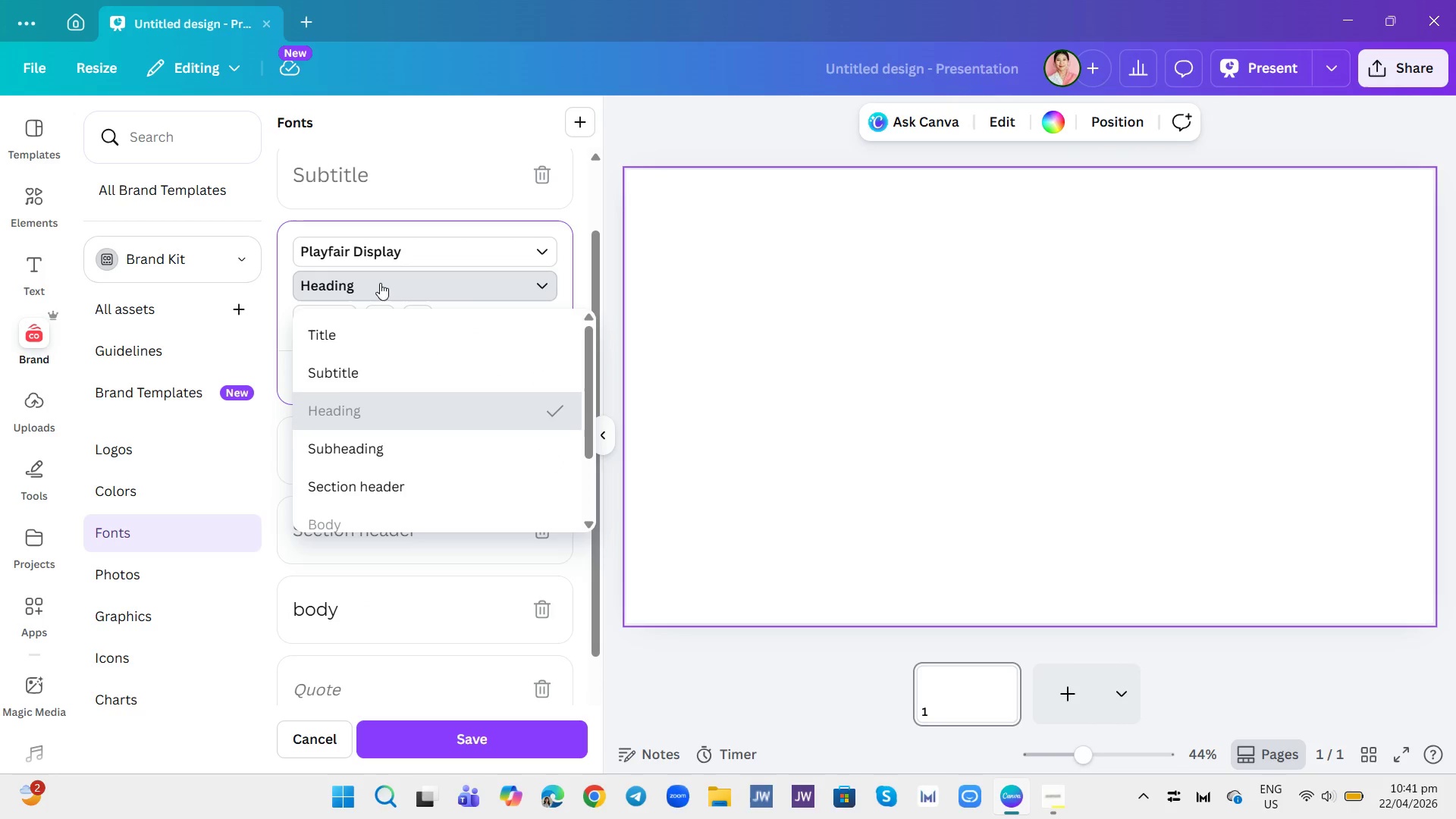 
left_click([380, 283])
 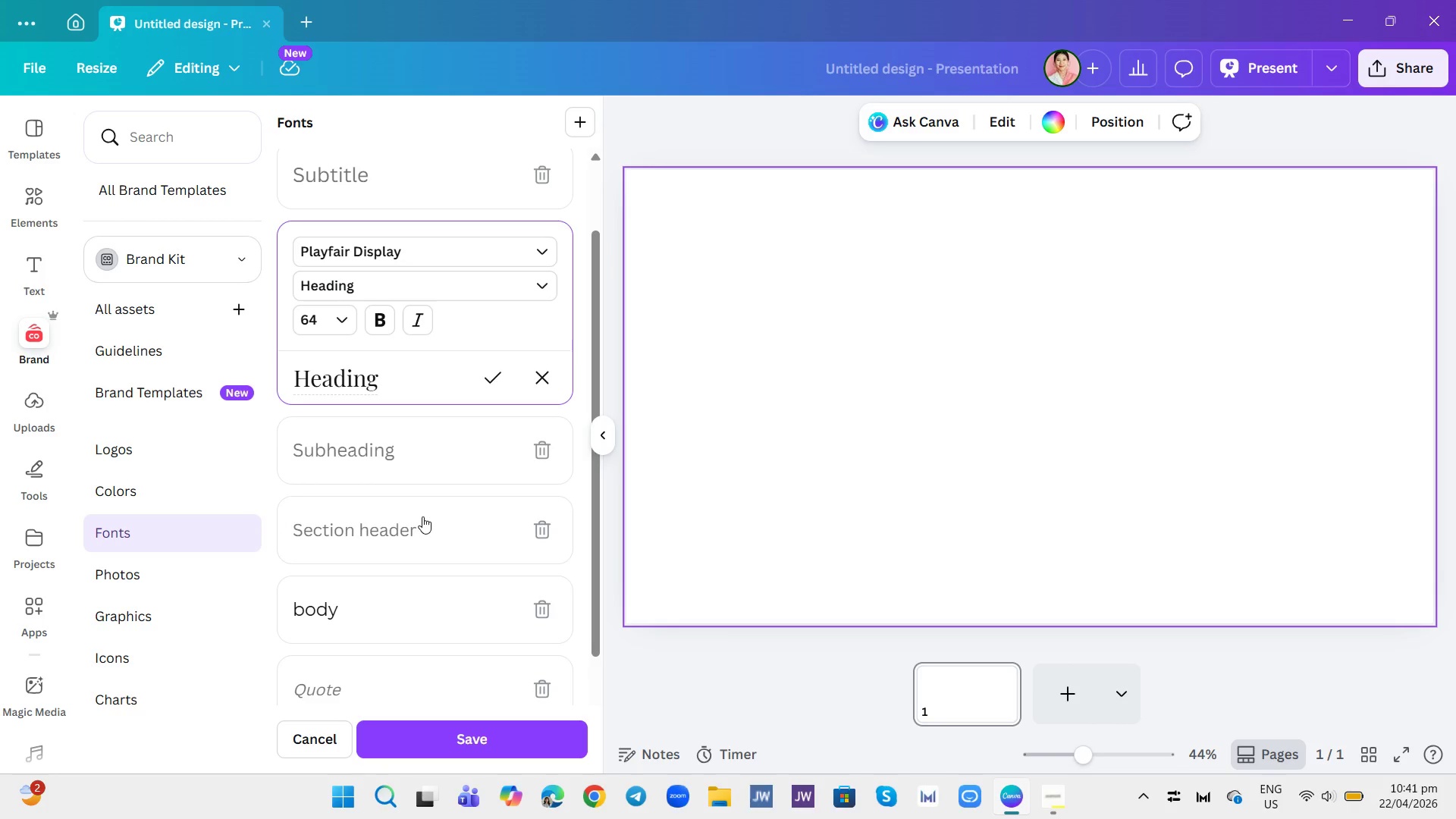 
wait(13.09)
 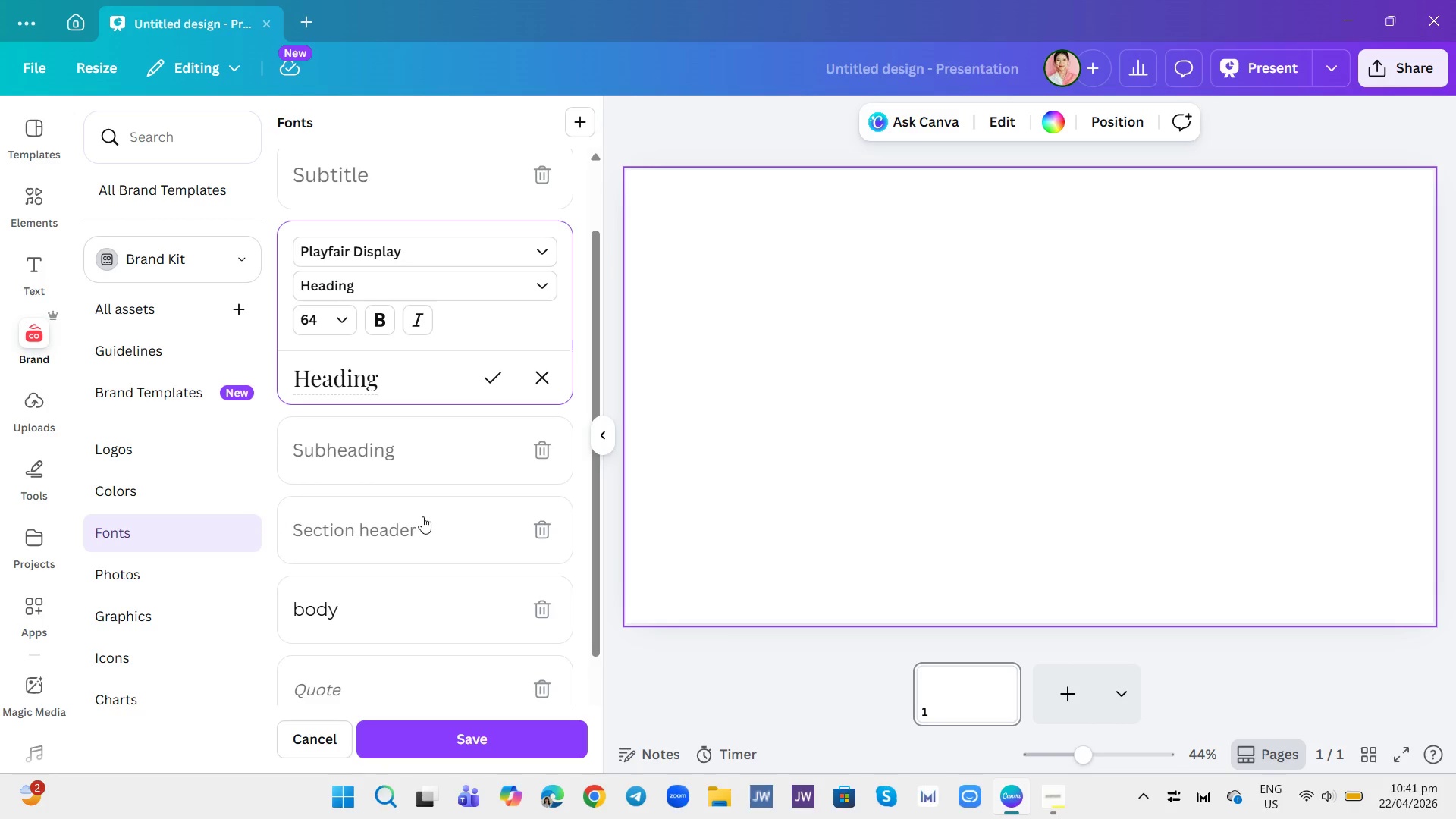 
left_click([409, 448])
 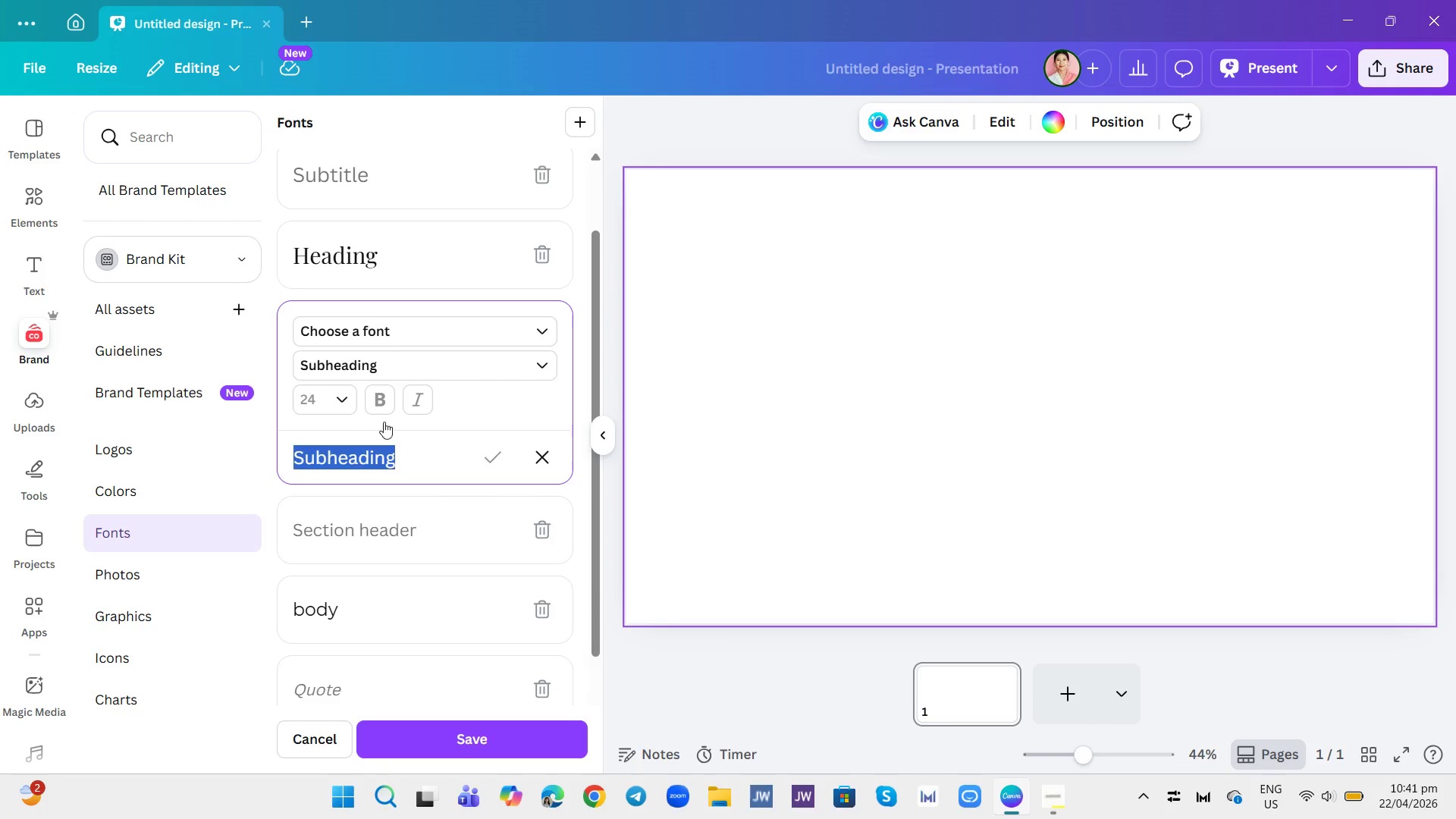 
wait(6.14)
 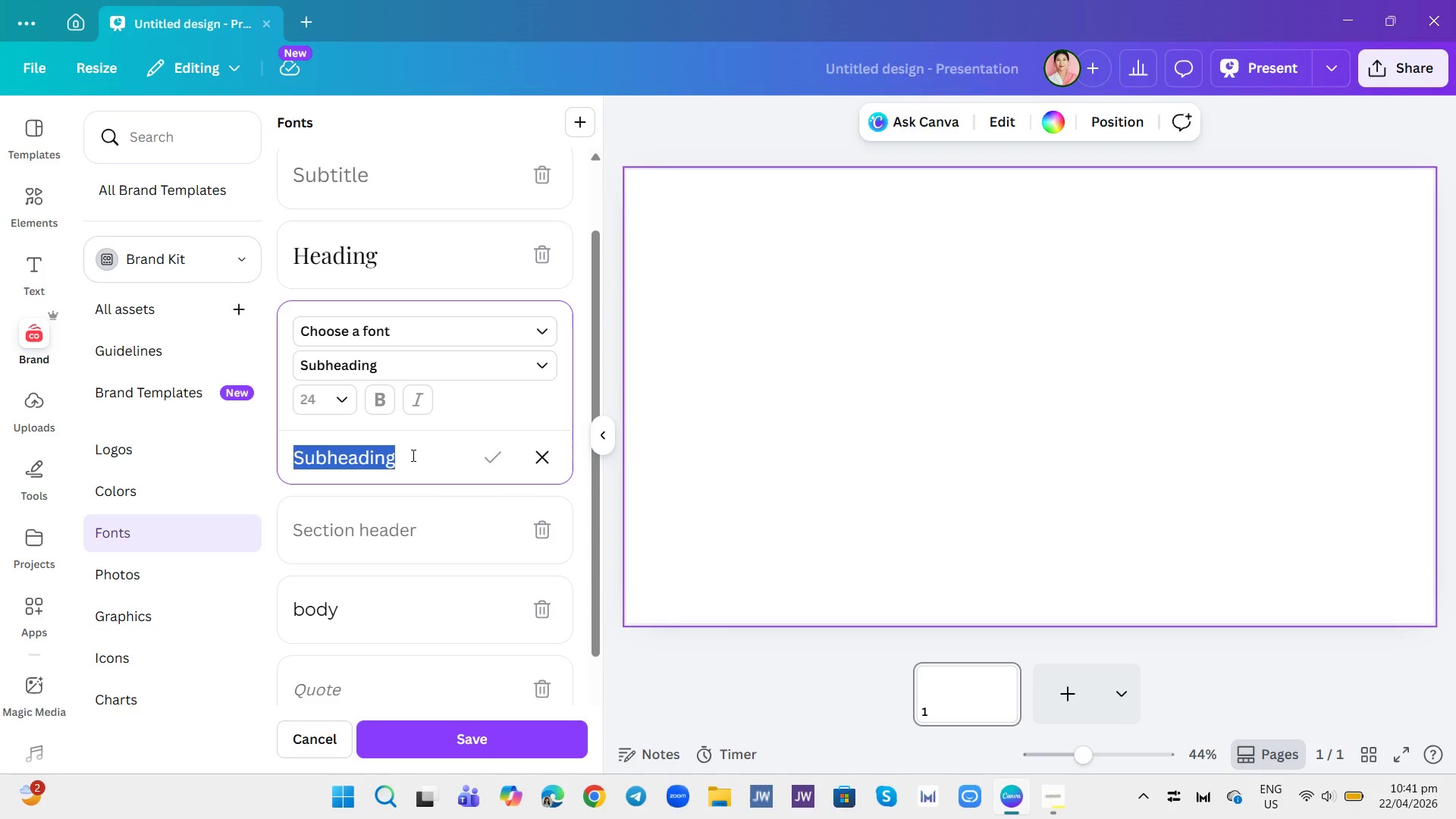 
left_click([410, 336])
 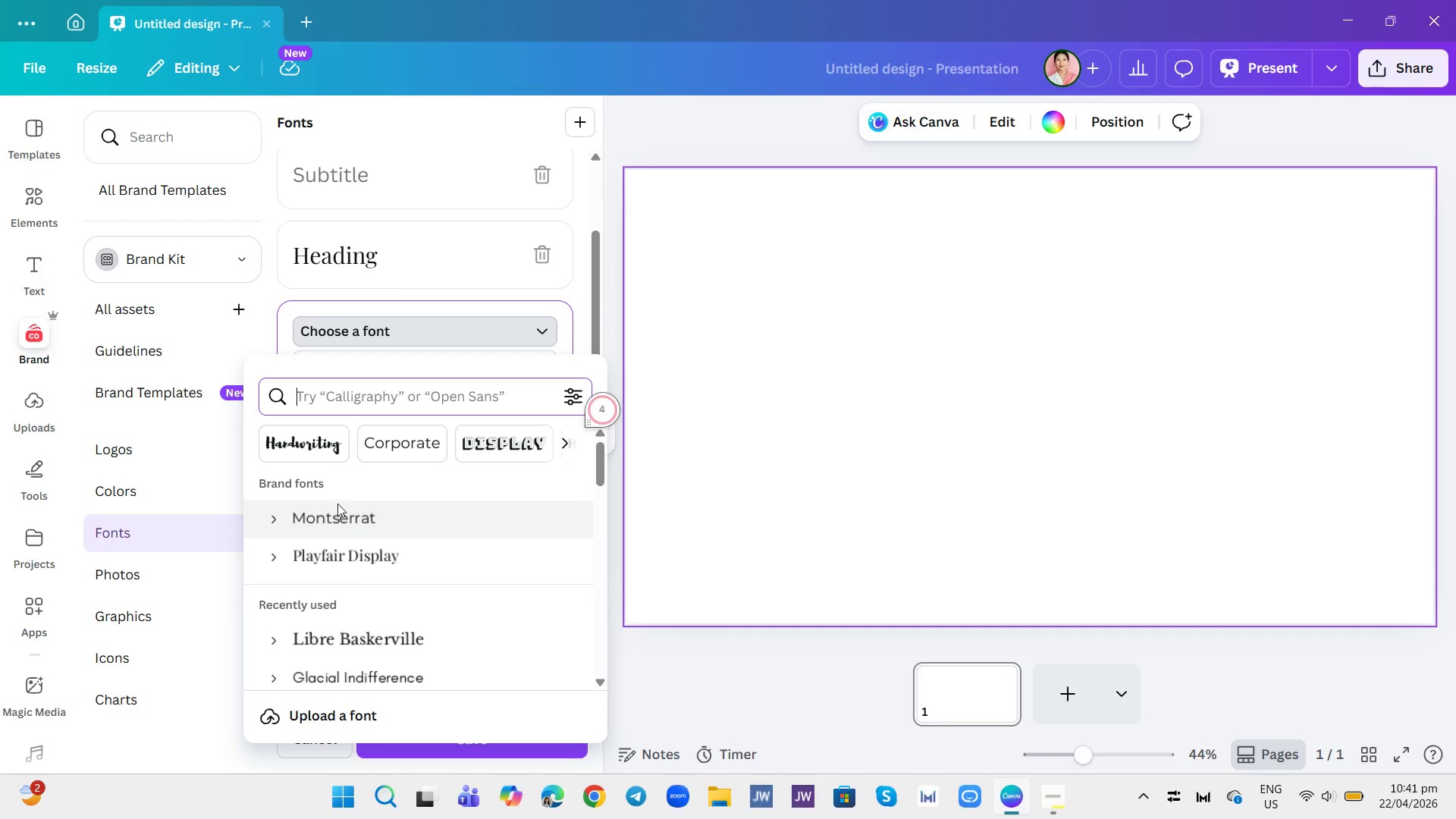 
left_click([281, 510])
 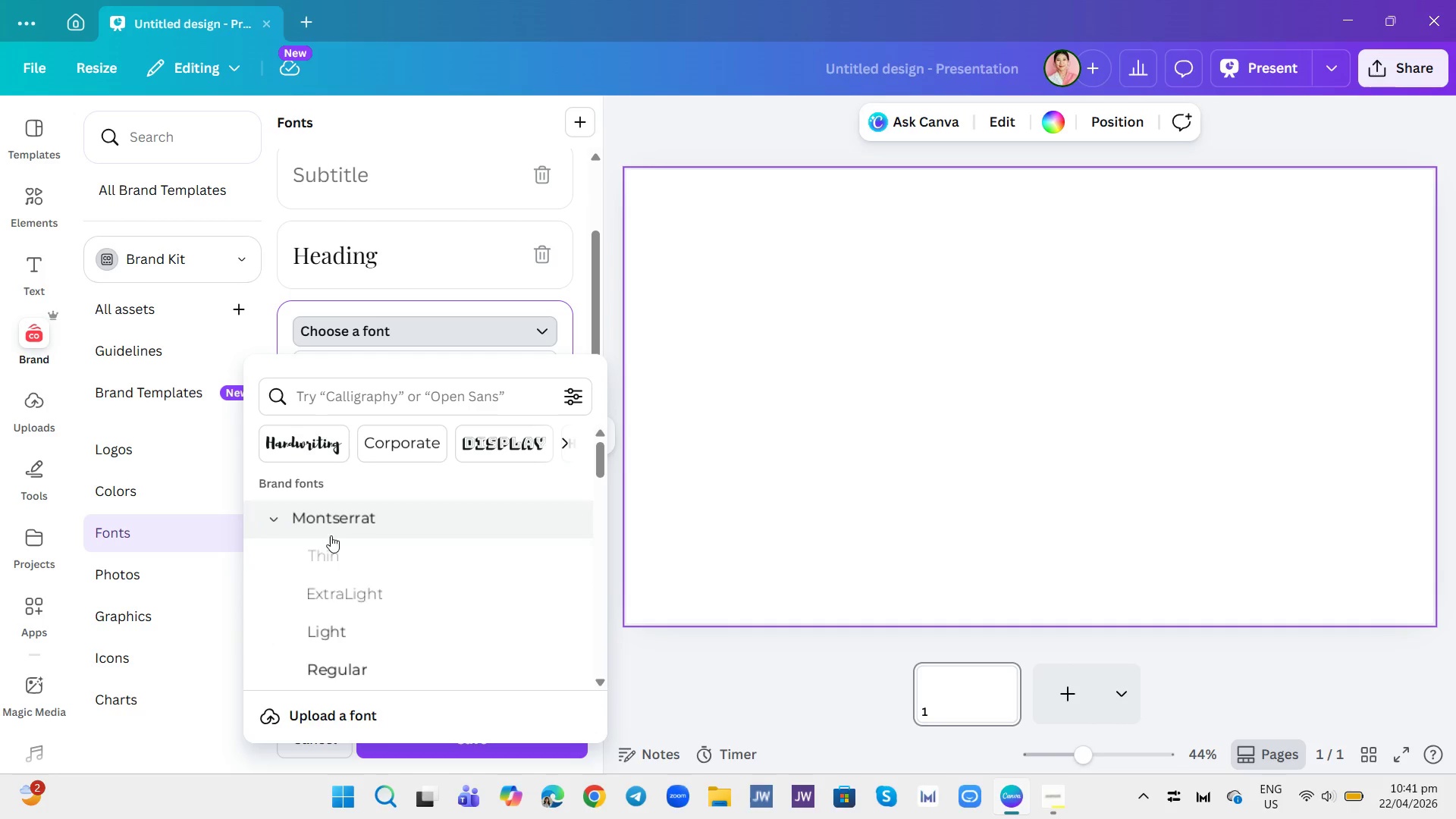 
scroll: coordinate [344, 551], scroll_direction: down, amount: 1.0
 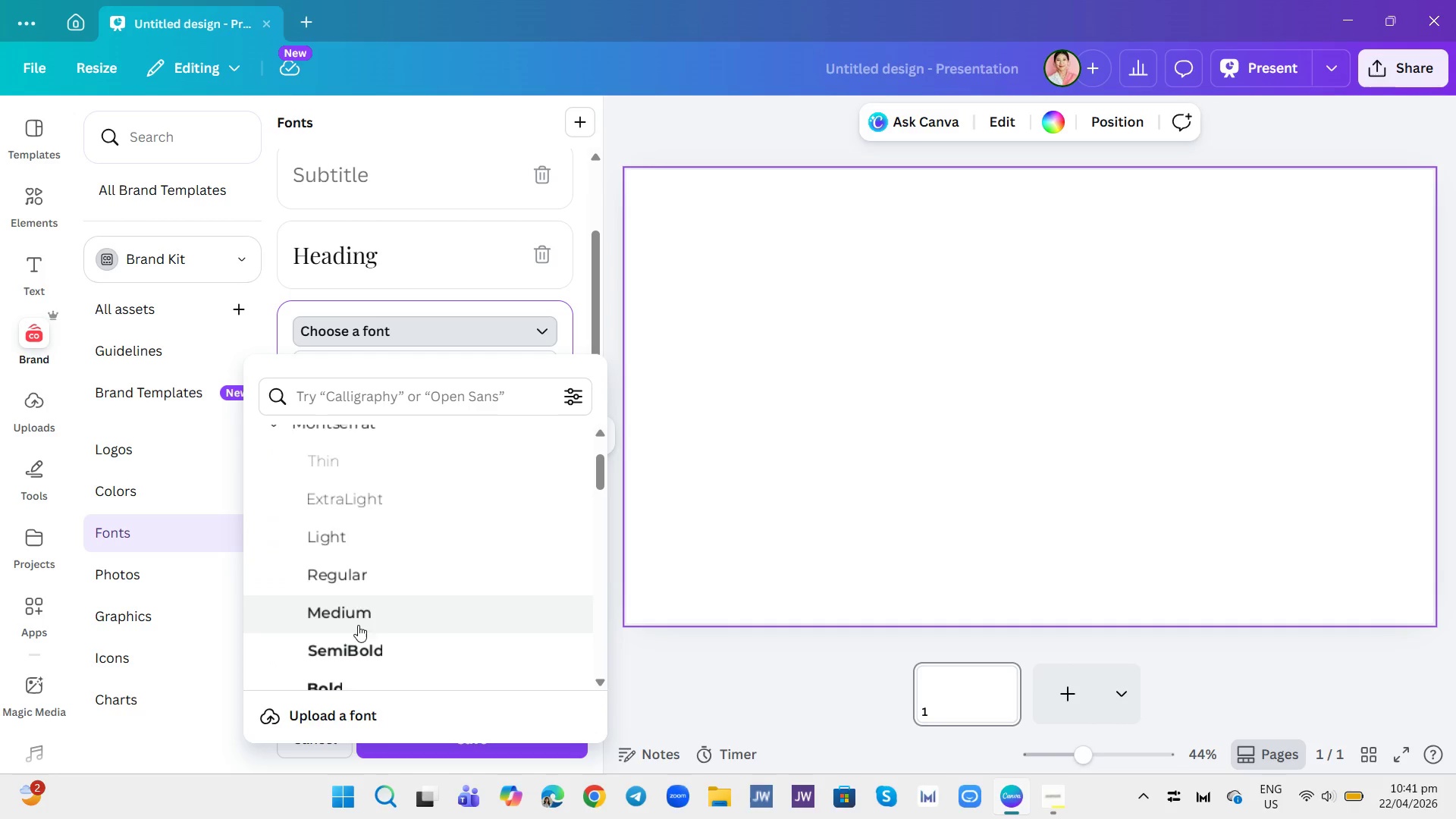 
left_click([350, 615])
 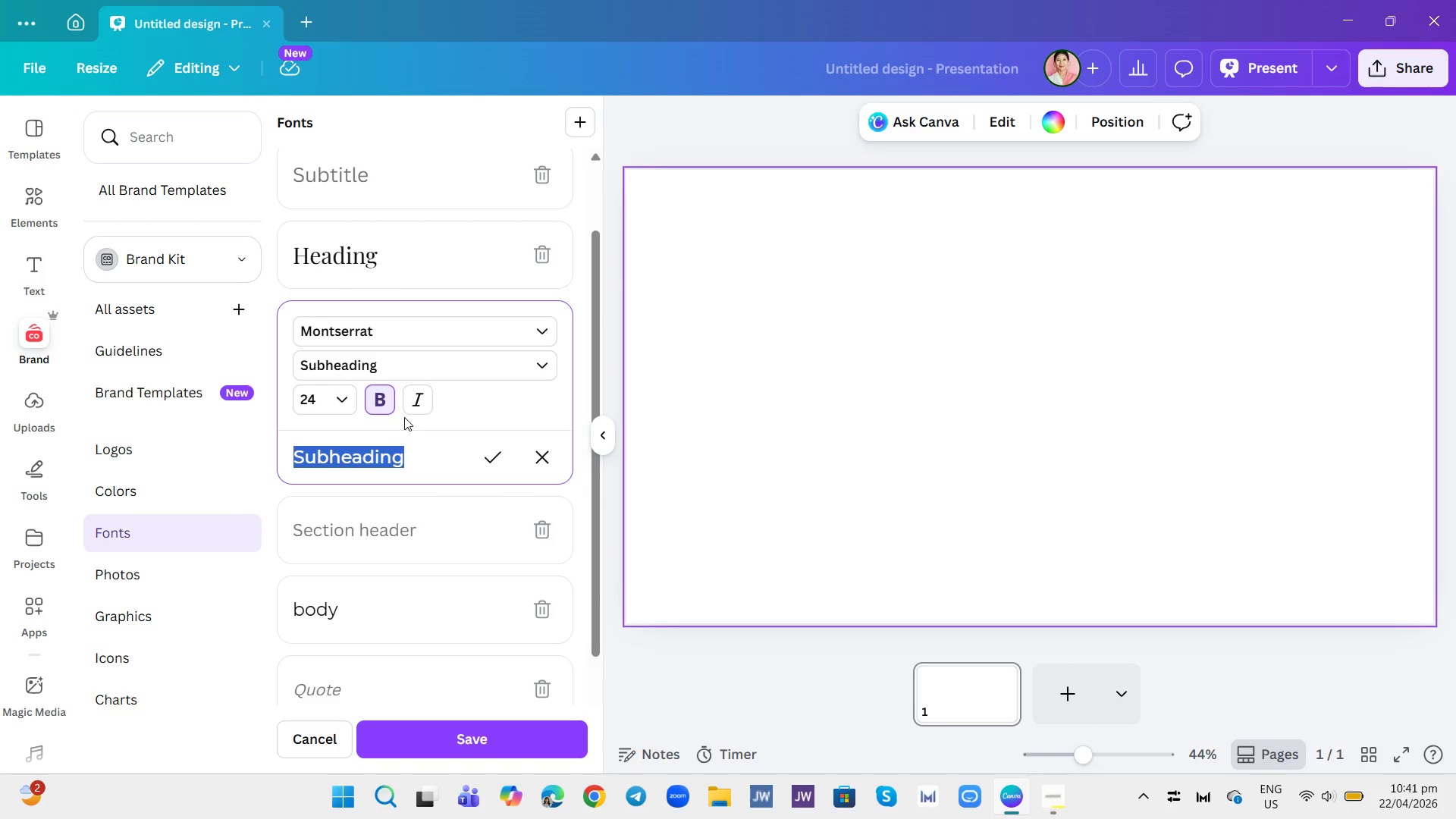 
wait(10.28)
 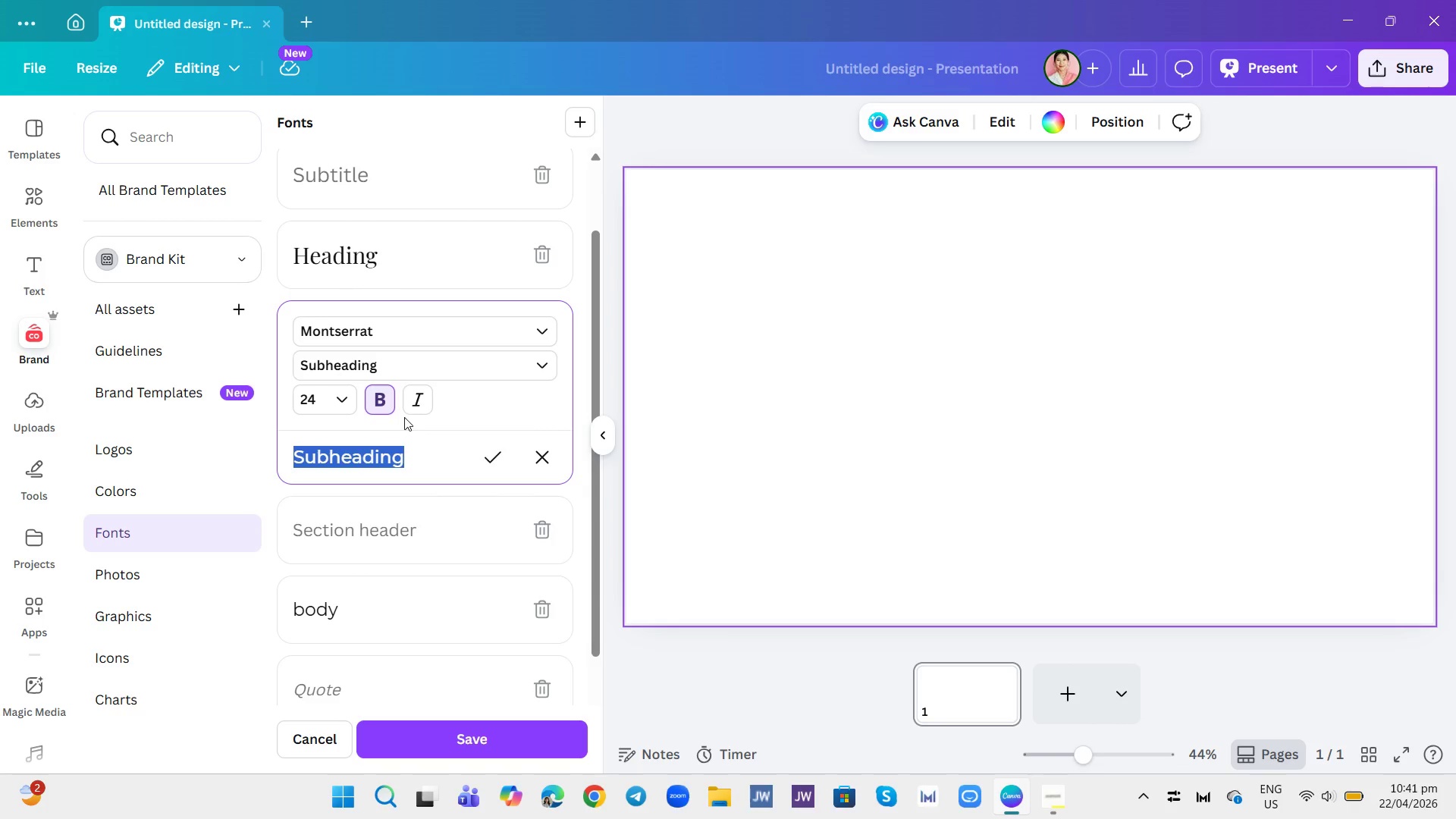 
left_click([318, 408])
 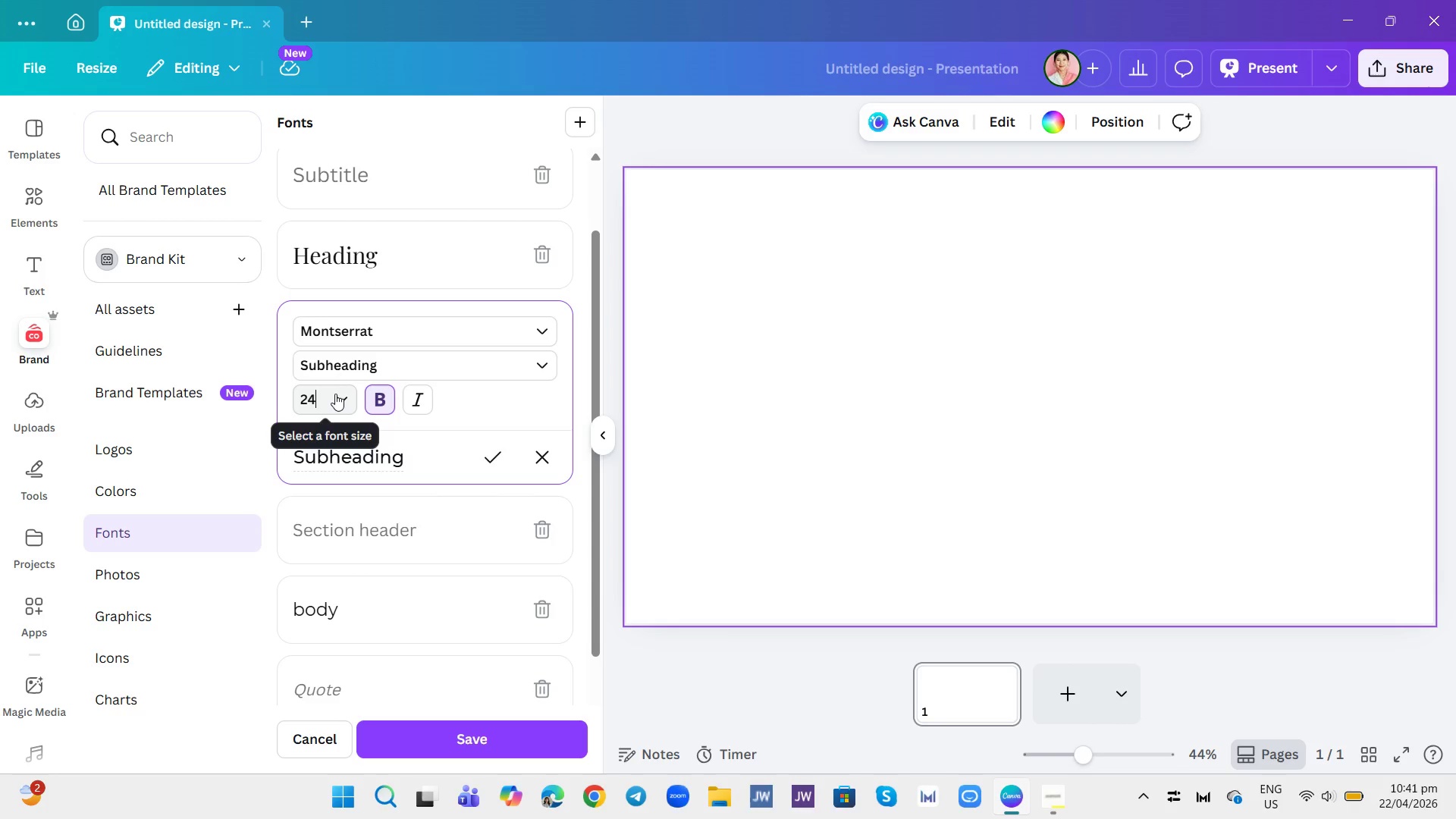 
left_click([336, 394])
 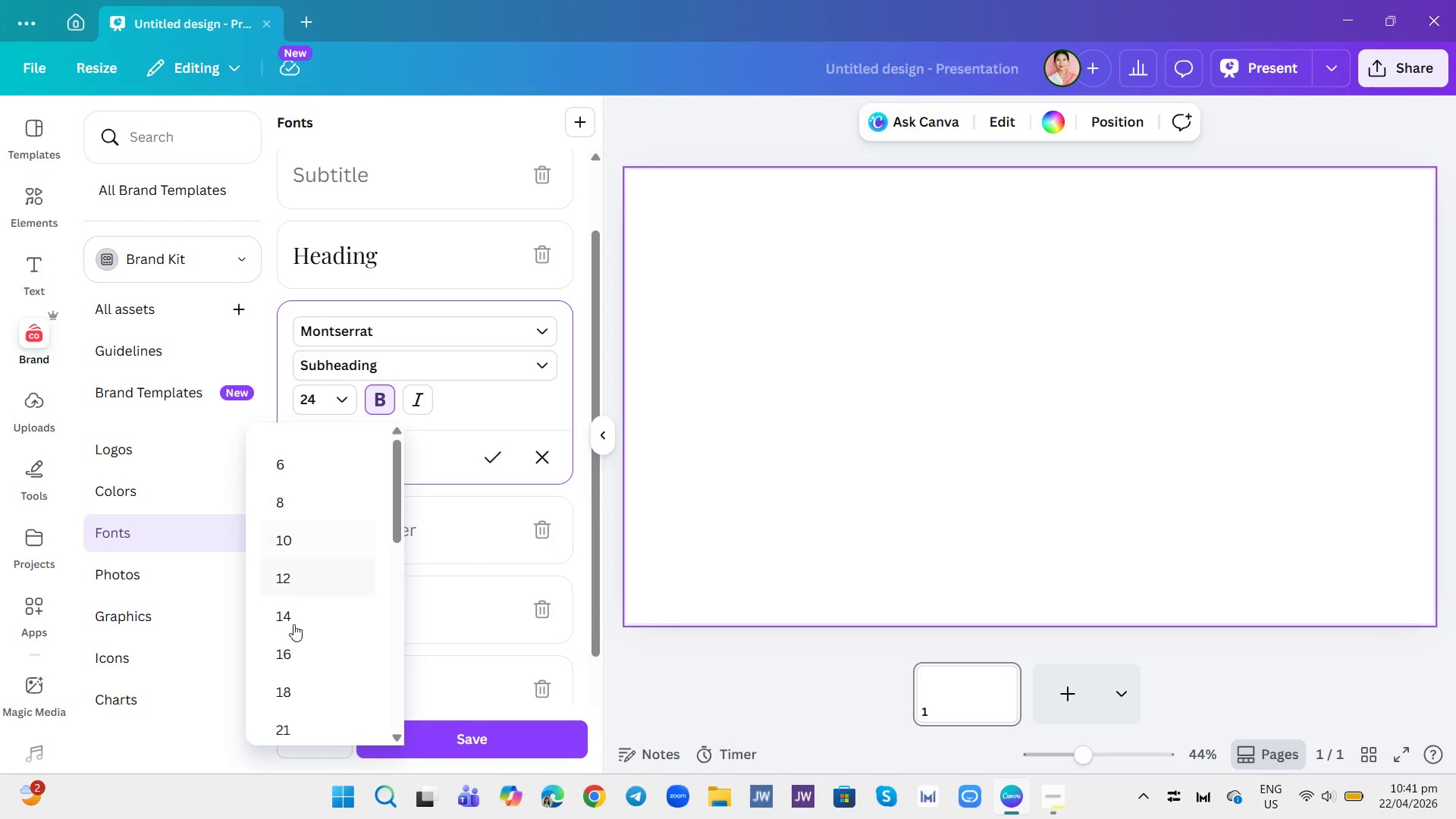 
scroll: coordinate [281, 712], scroll_direction: down, amount: 2.0
 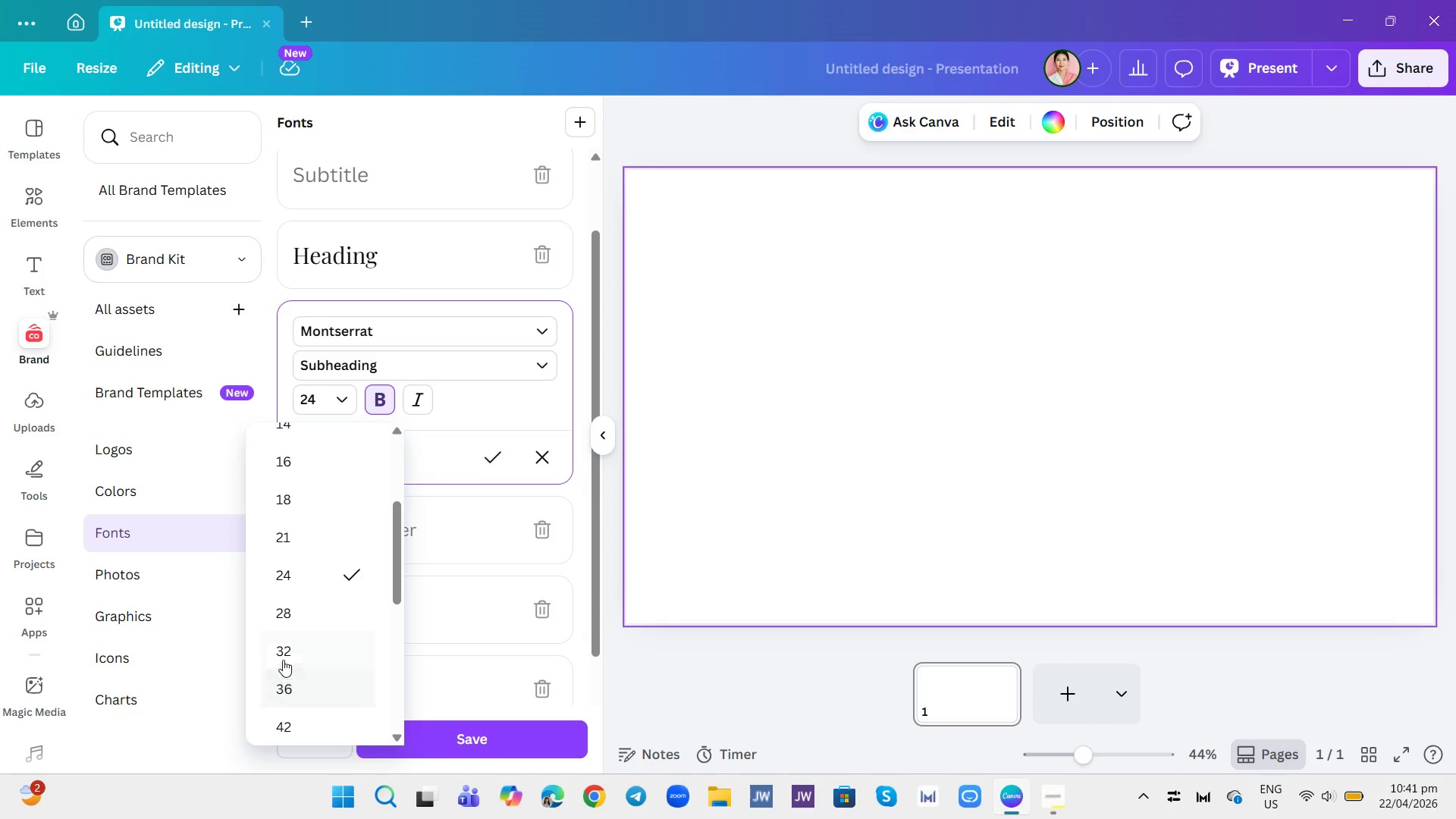 
left_click([285, 651])
 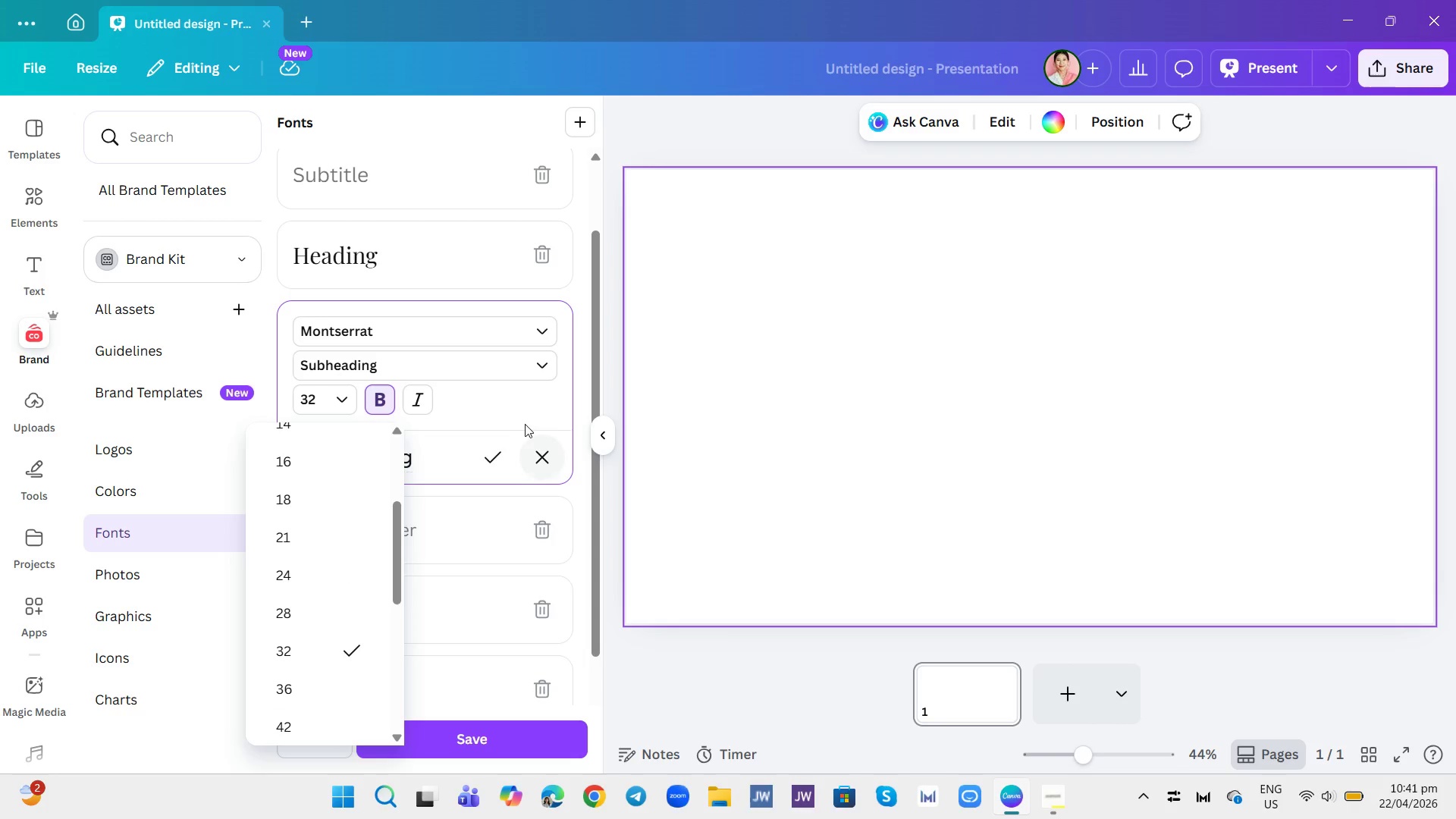 
left_click([521, 408])
 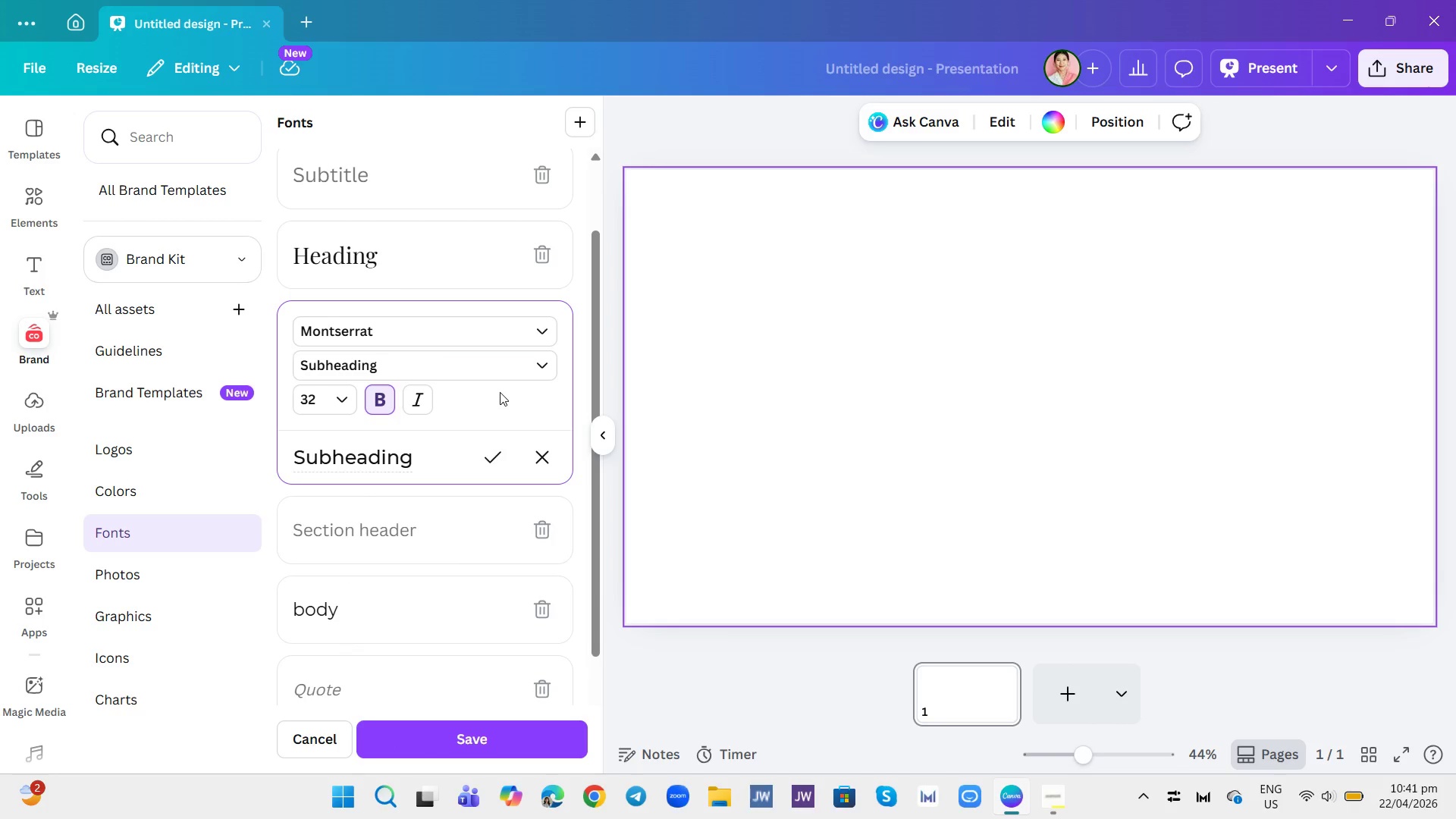 
wait(10.91)
 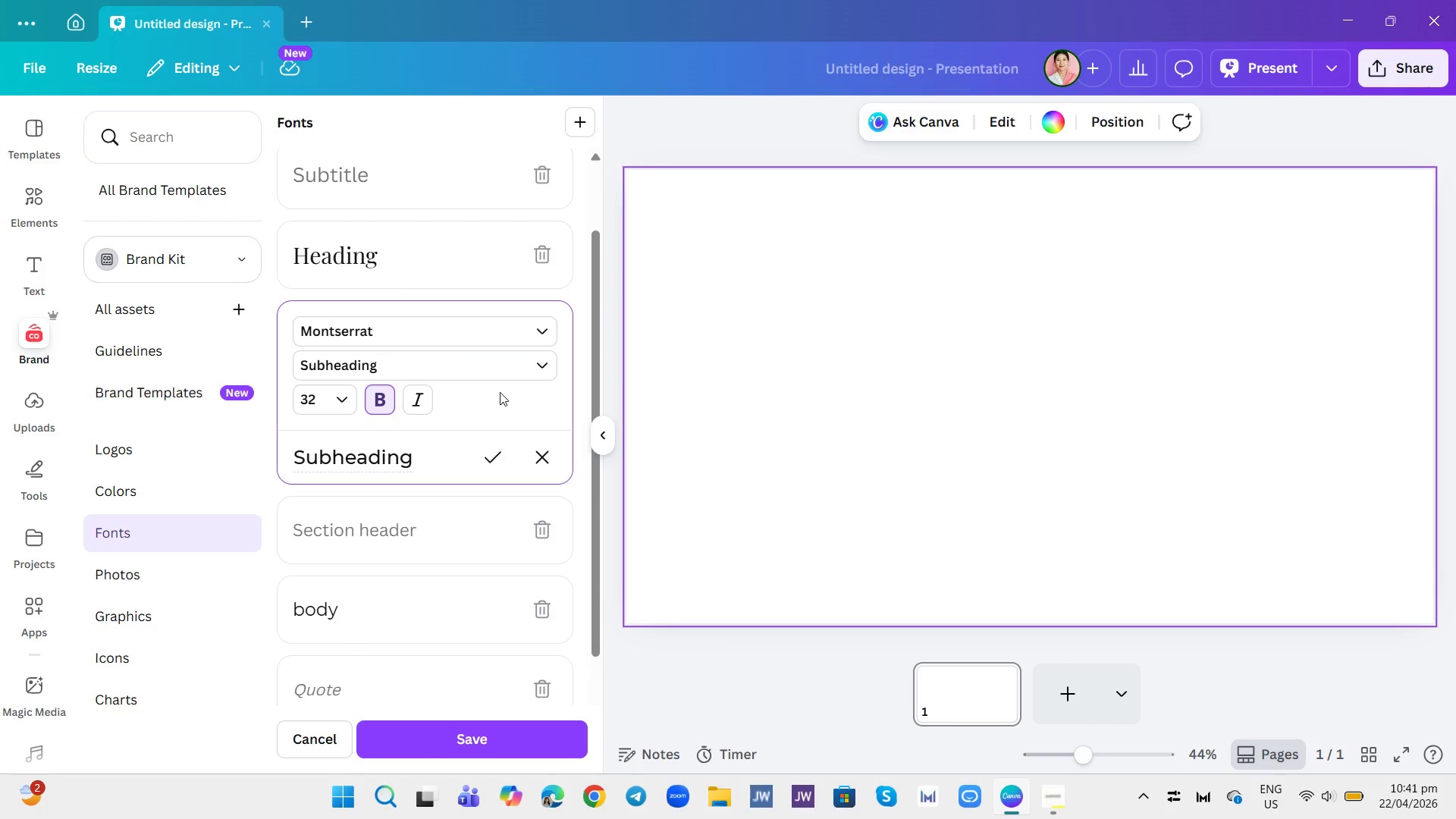 
left_click([323, 394])
 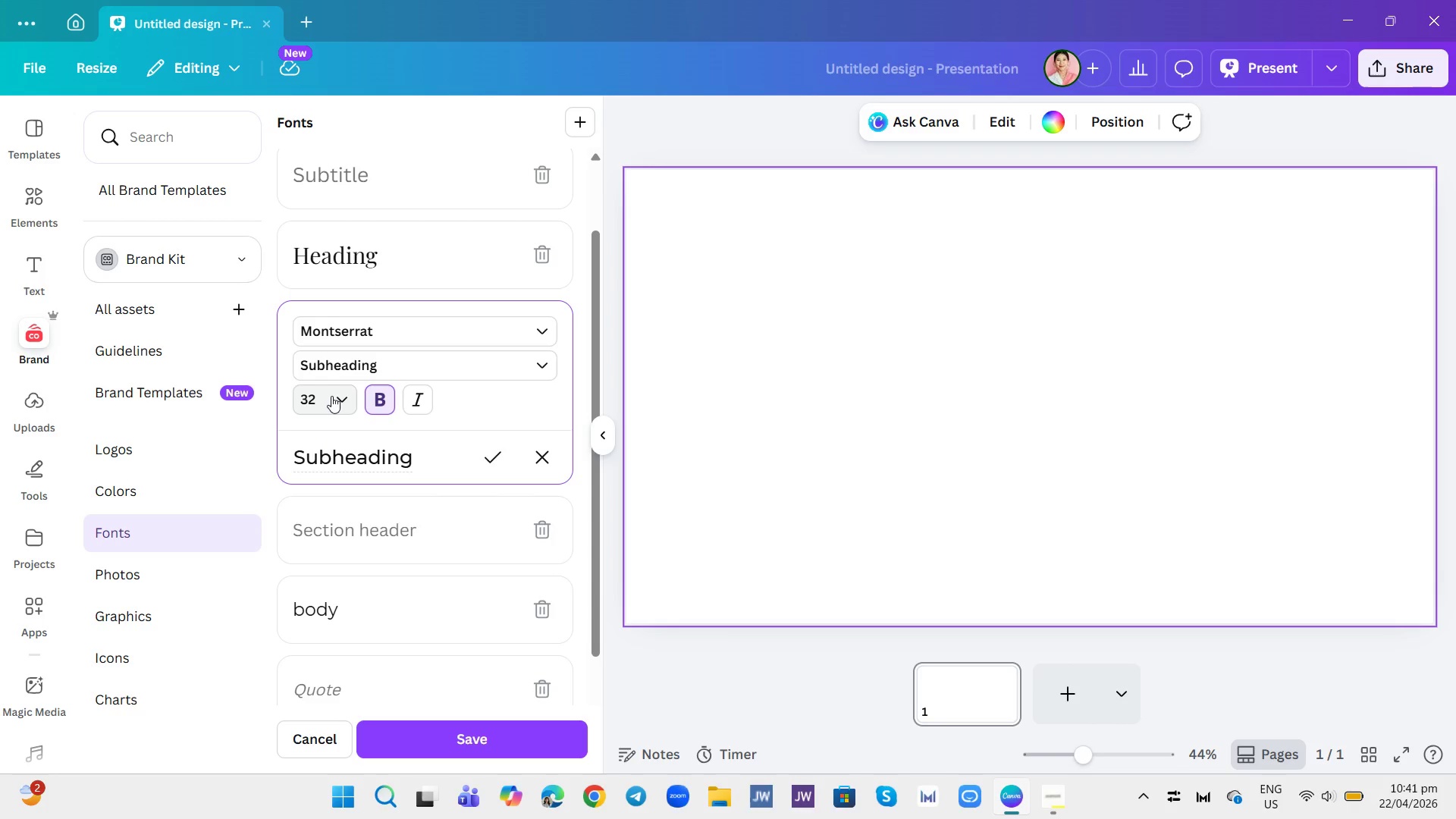 
left_click([331, 396])
 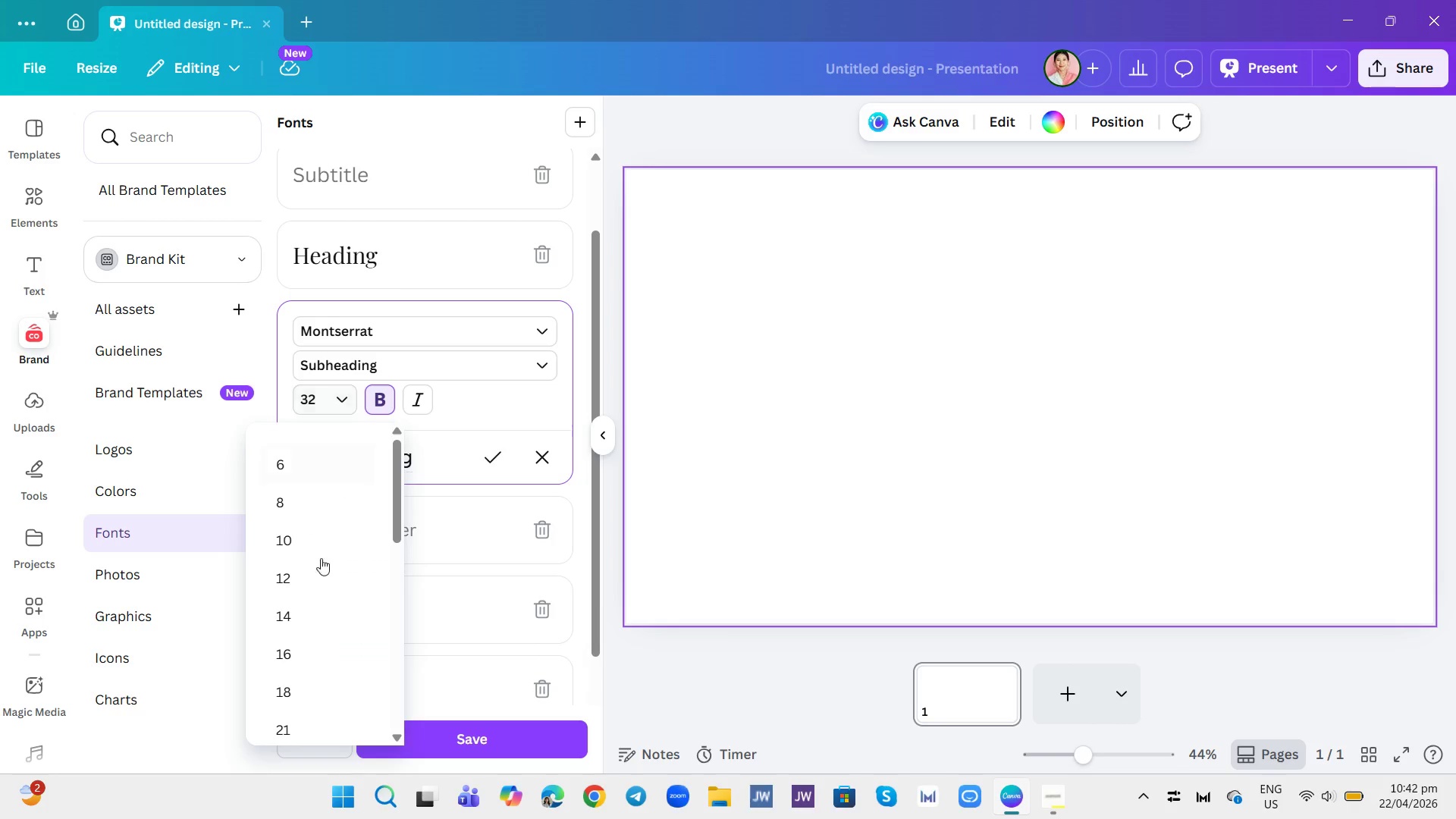 
scroll: coordinate [317, 588], scroll_direction: down, amount: 3.0
 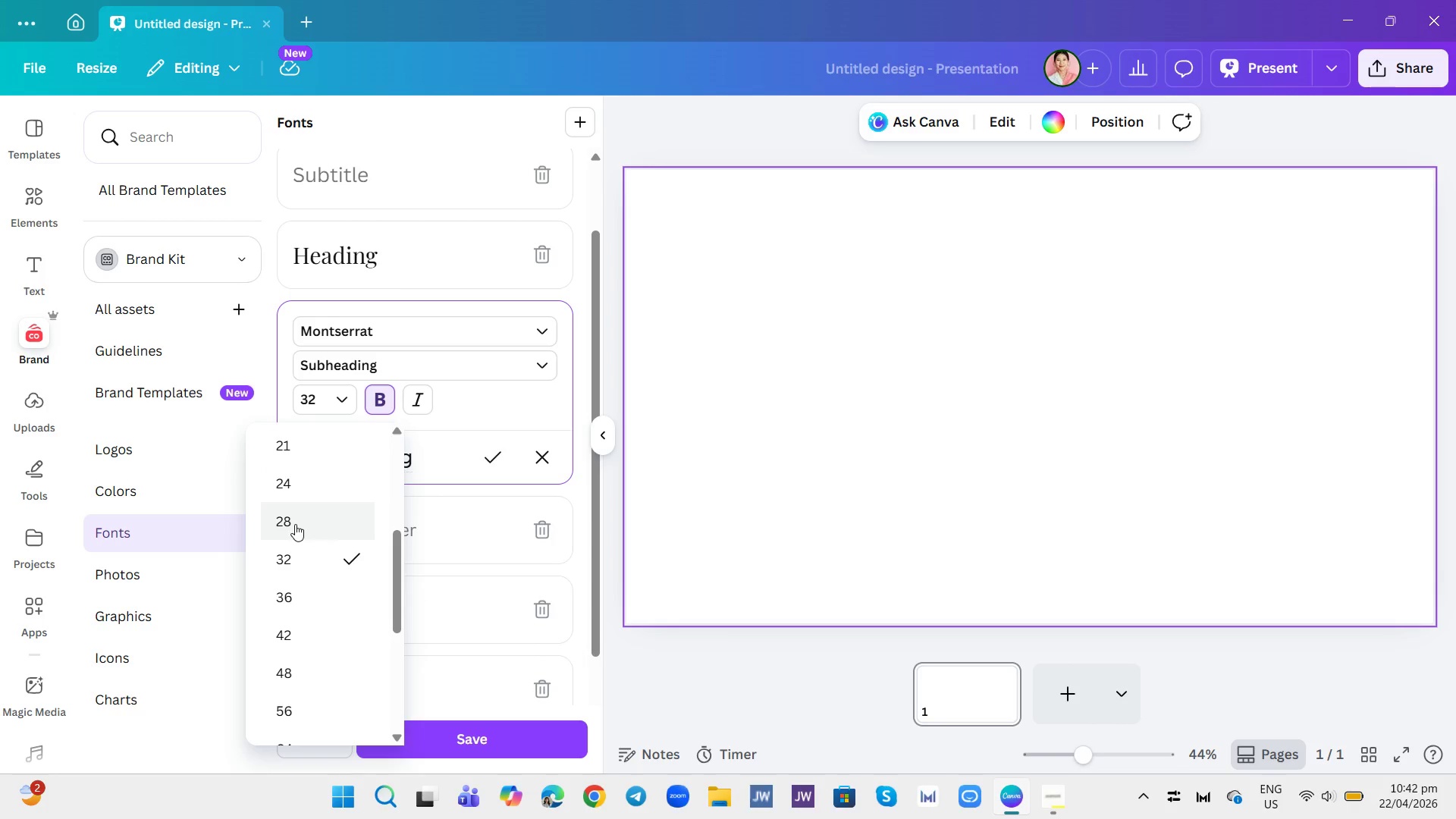 
left_click([285, 517])
 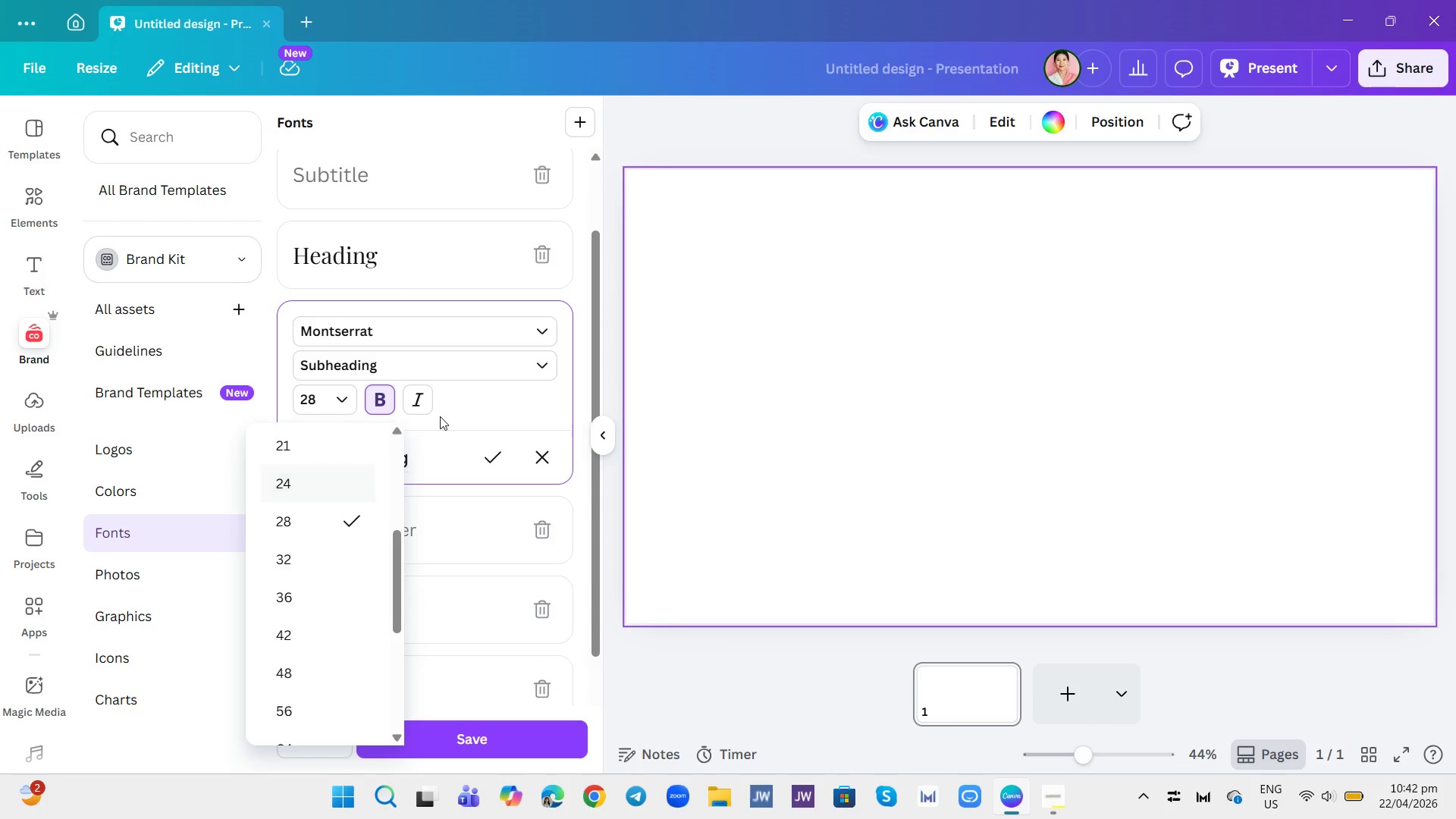 
left_click([462, 403])
 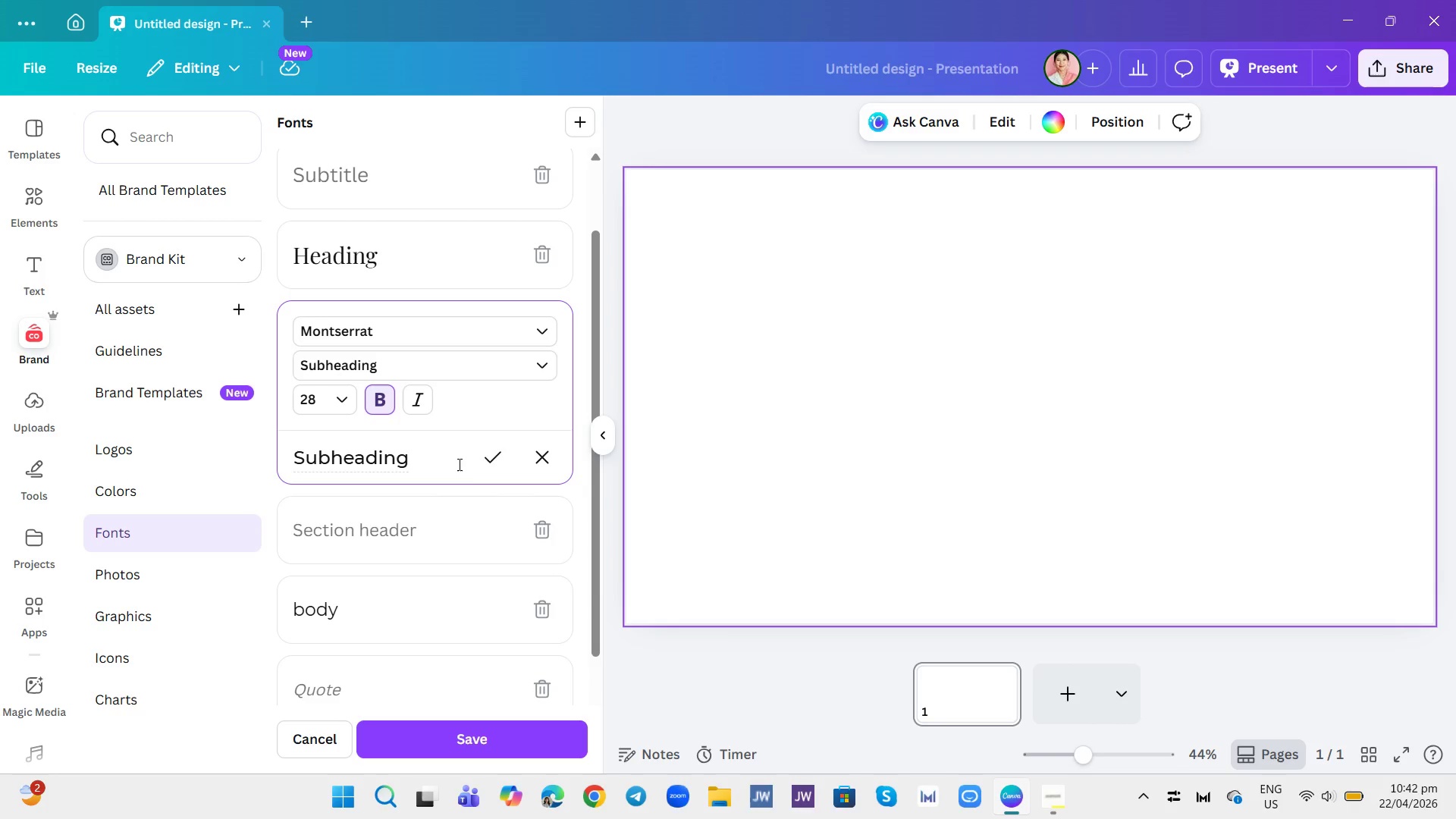 
left_click([485, 457])
 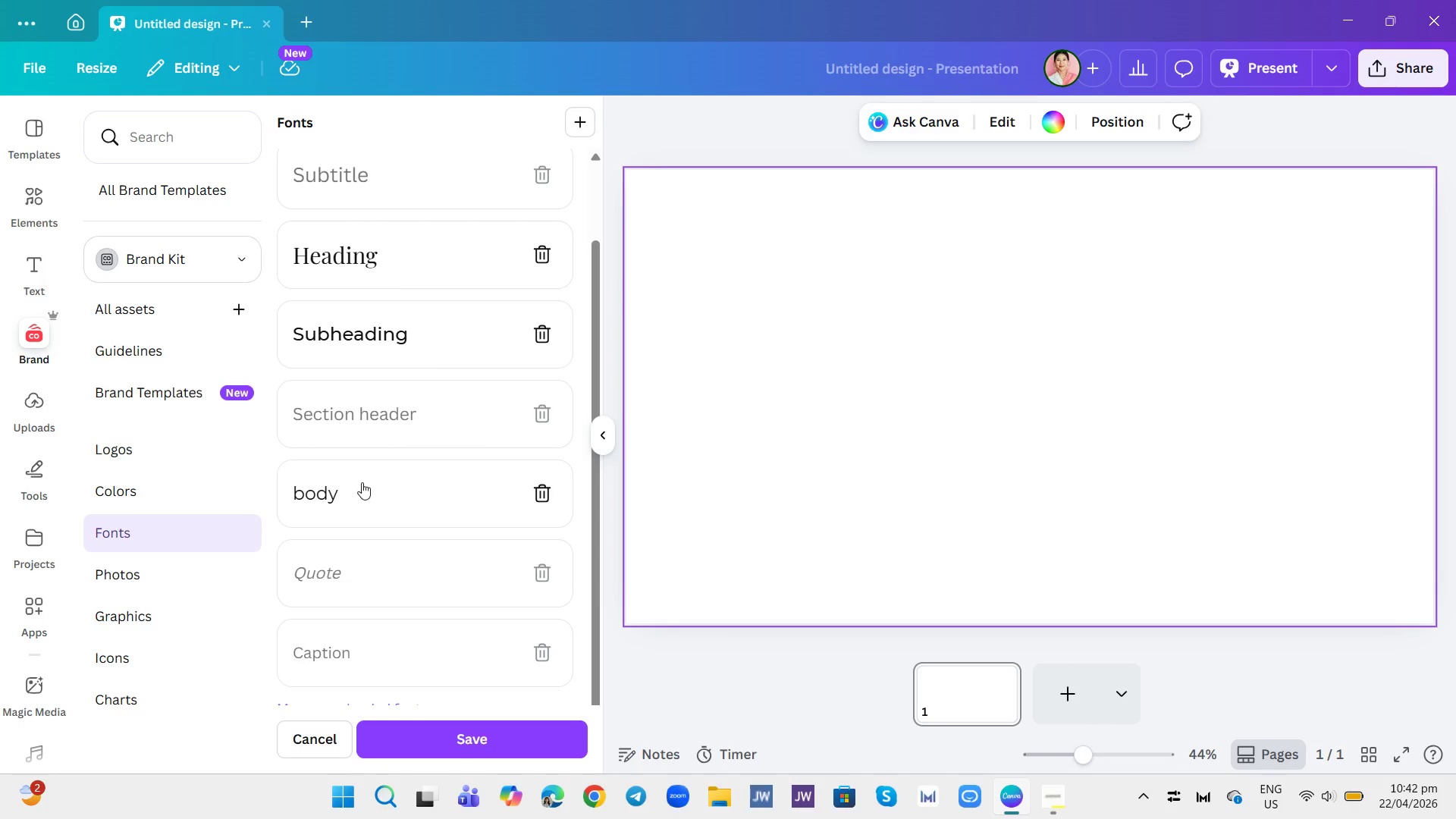 
left_click([361, 493])
 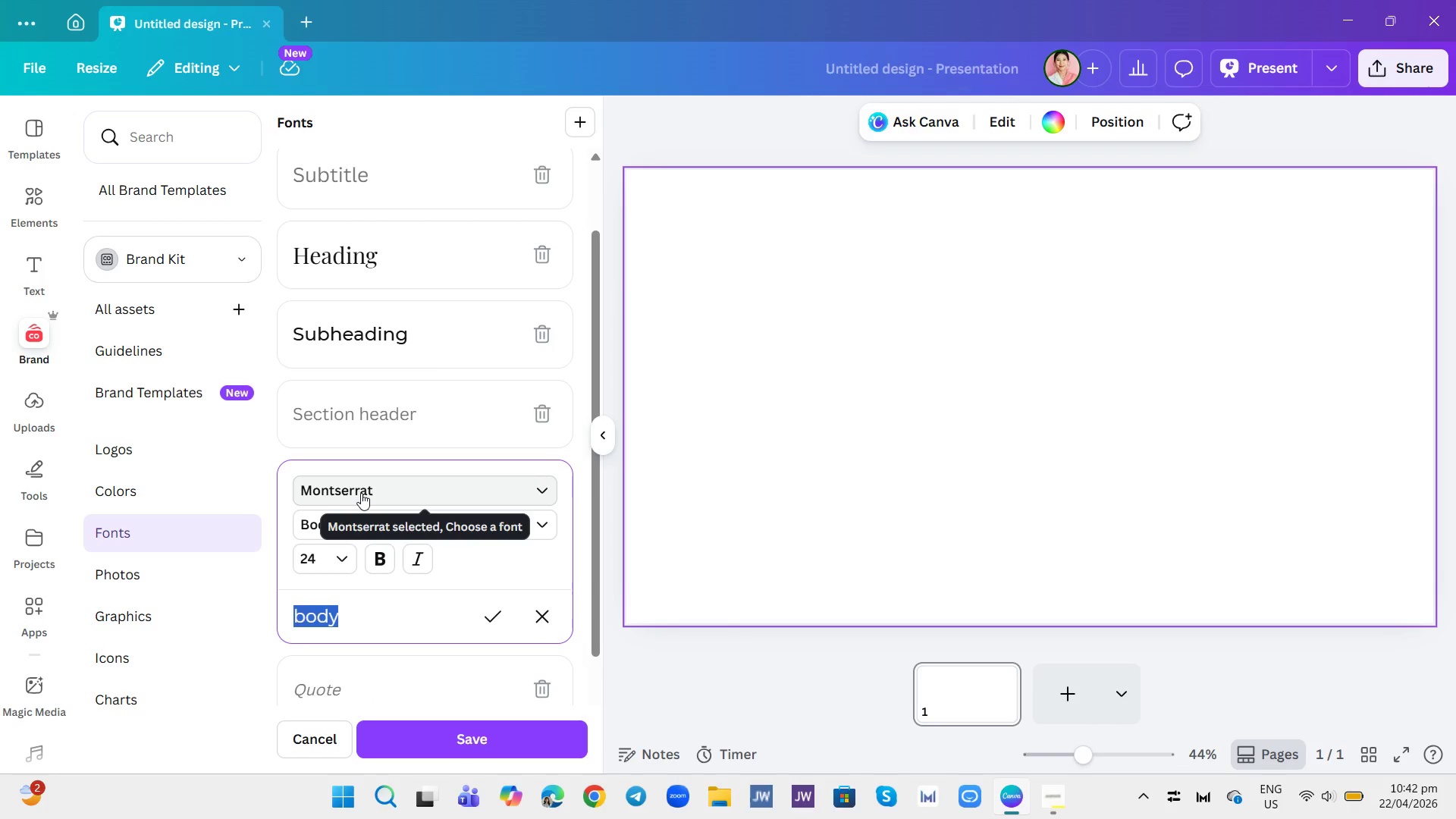 
left_click([361, 493])
 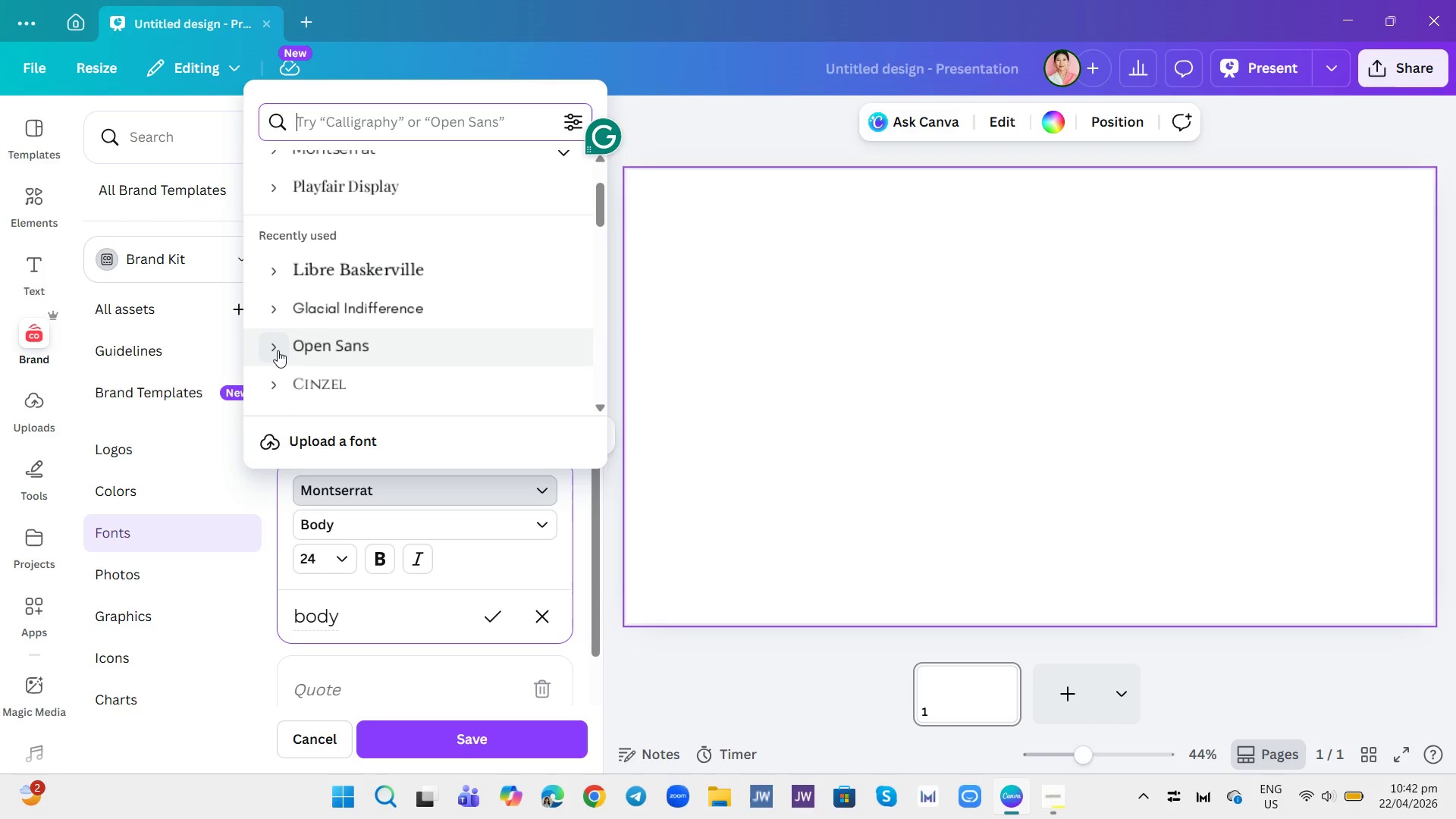 
left_click([278, 350])
 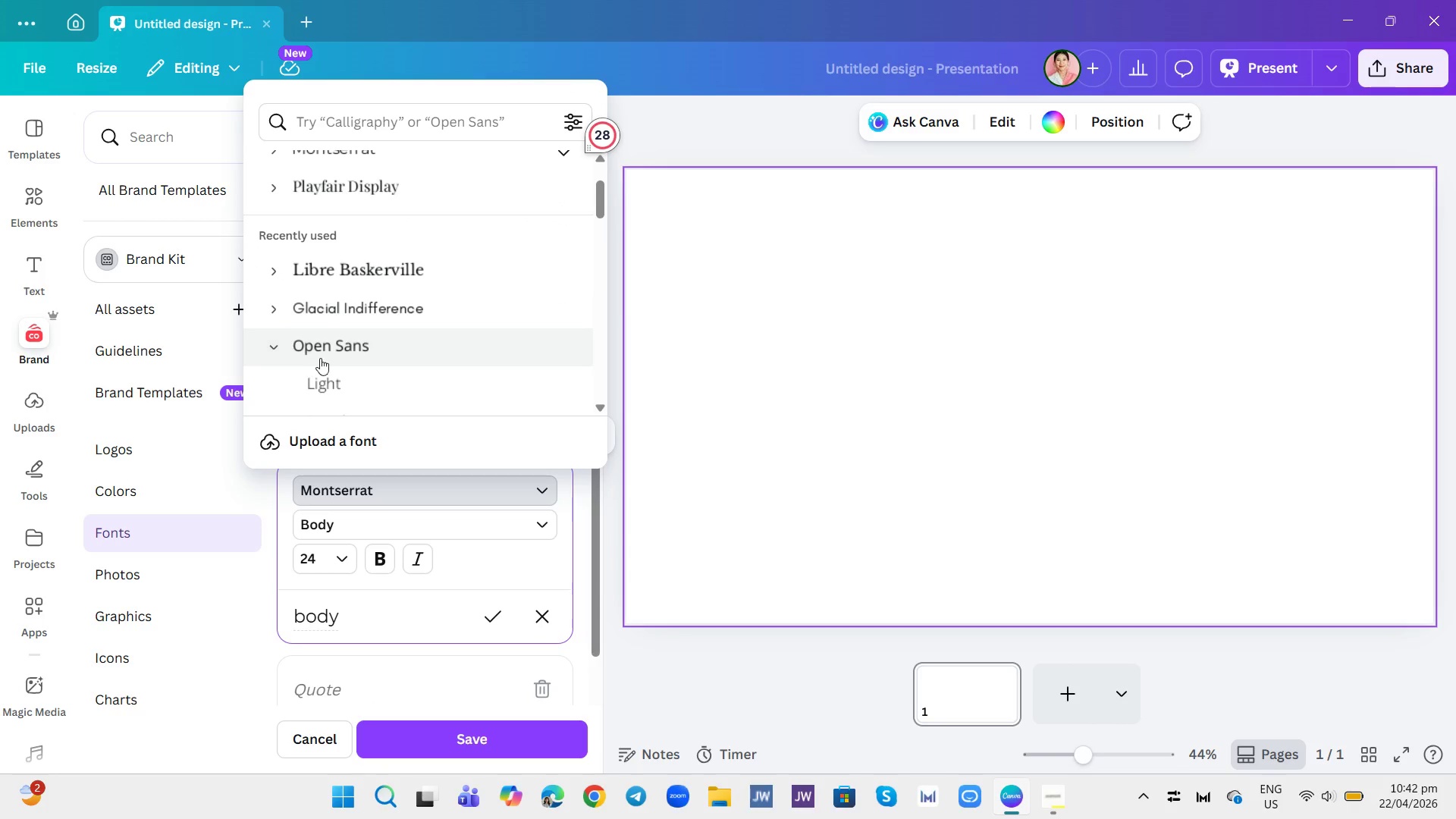 
scroll: coordinate [340, 356], scroll_direction: down, amount: 1.0
 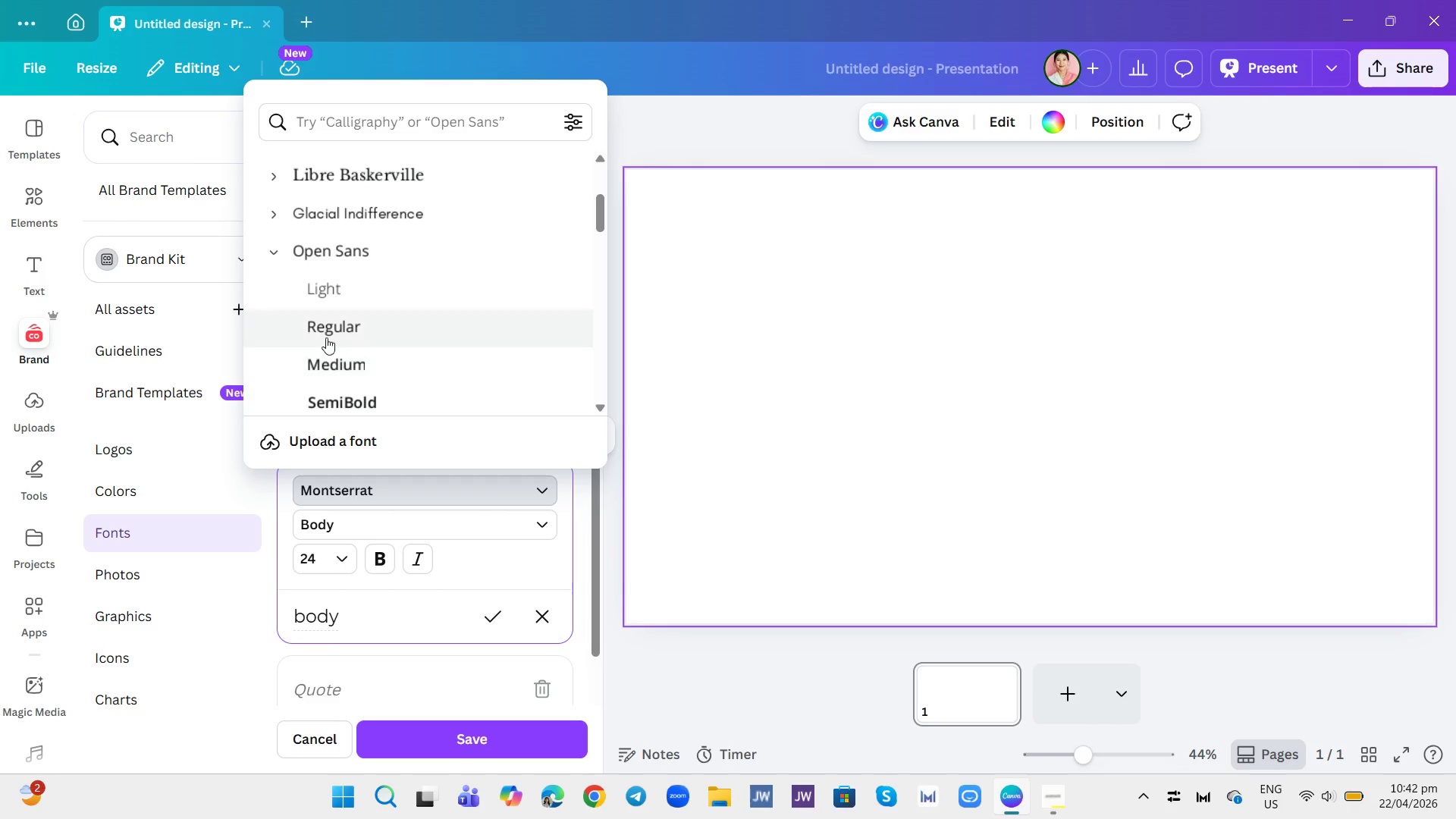 
left_click([326, 337])
 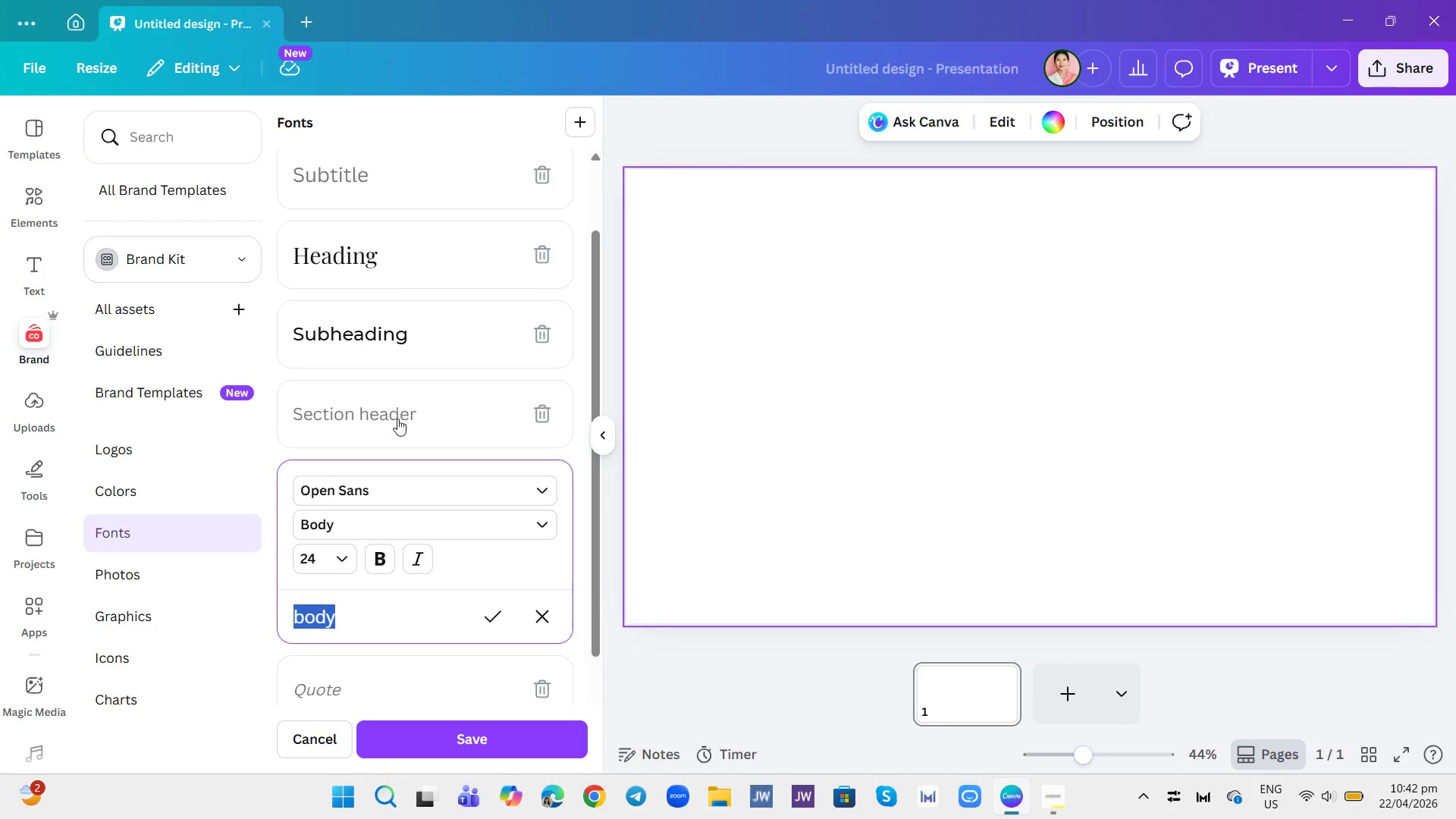 
wait(7.2)
 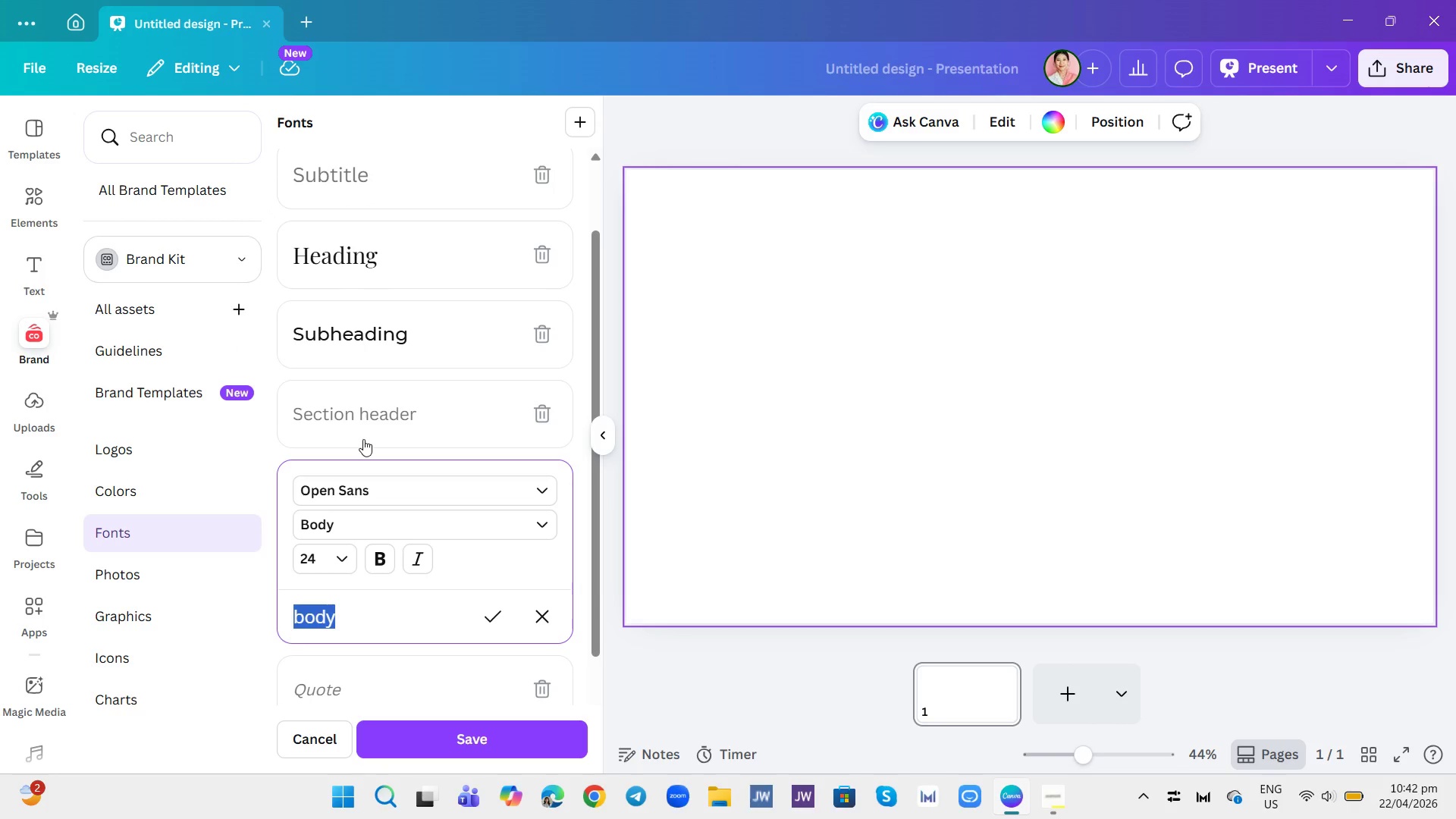 
mouse_move([356, 547])
 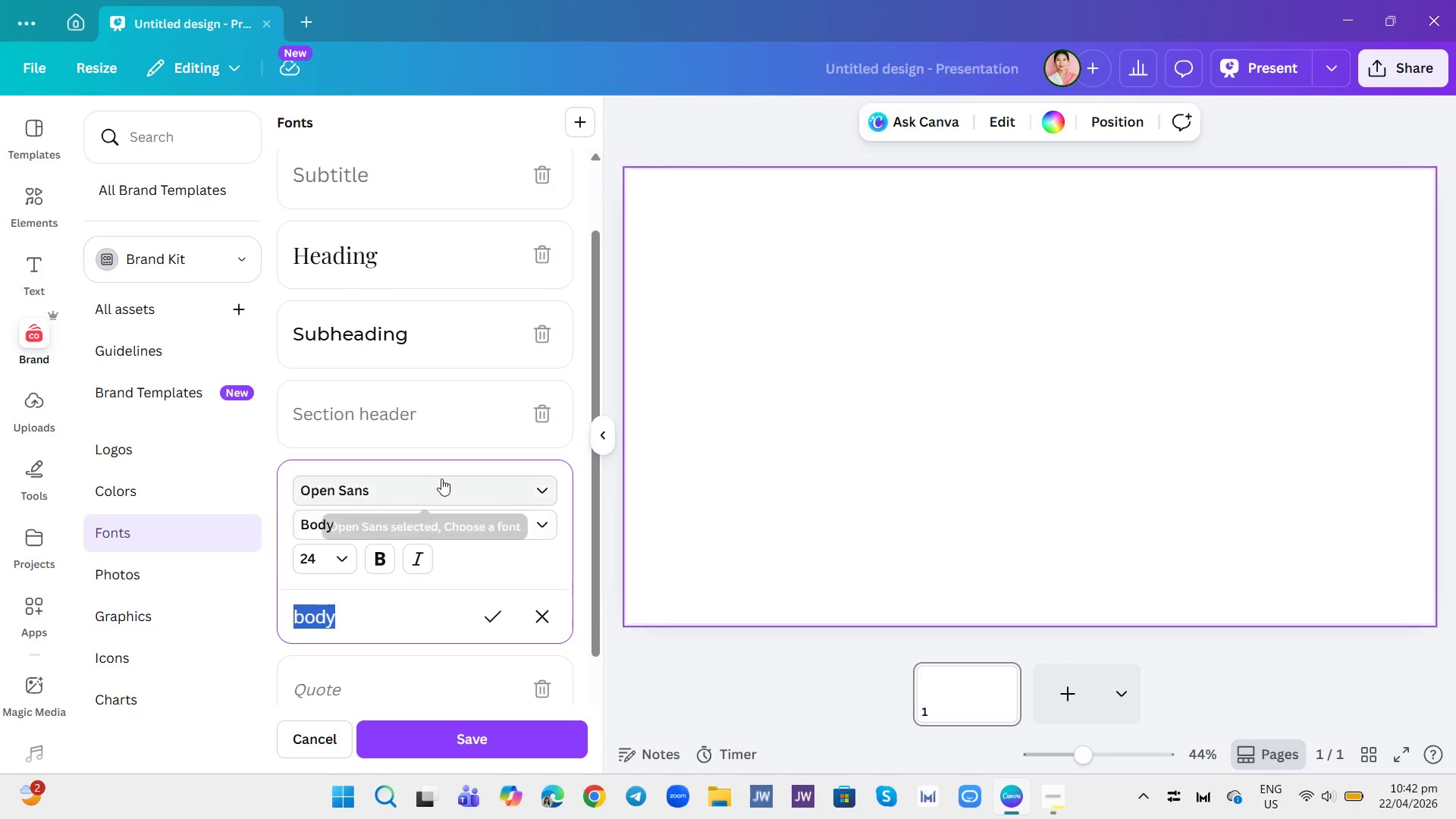 
scroll: coordinate [441, 479], scroll_direction: down, amount: 3.0
 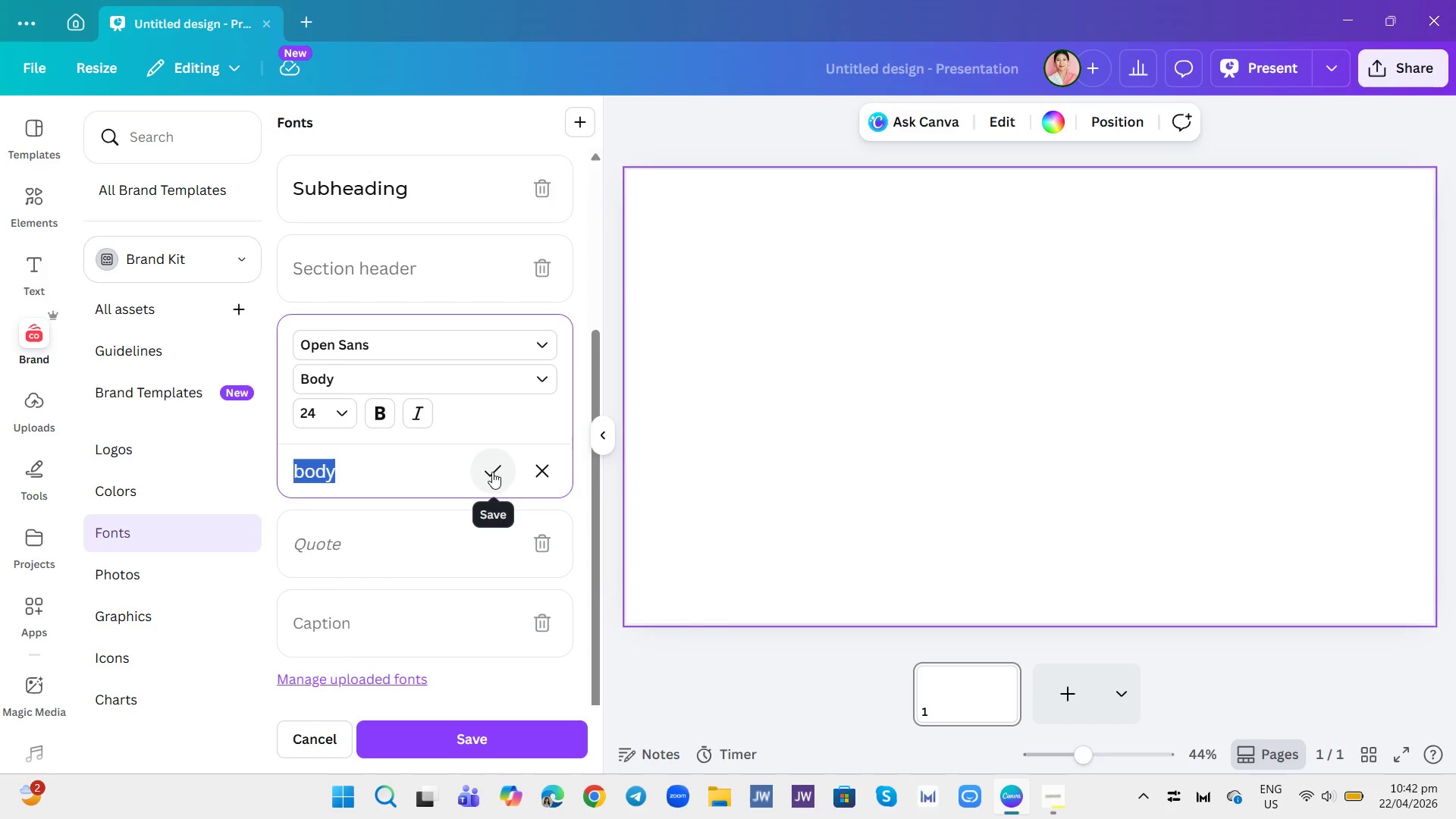 
left_click([490, 472])
 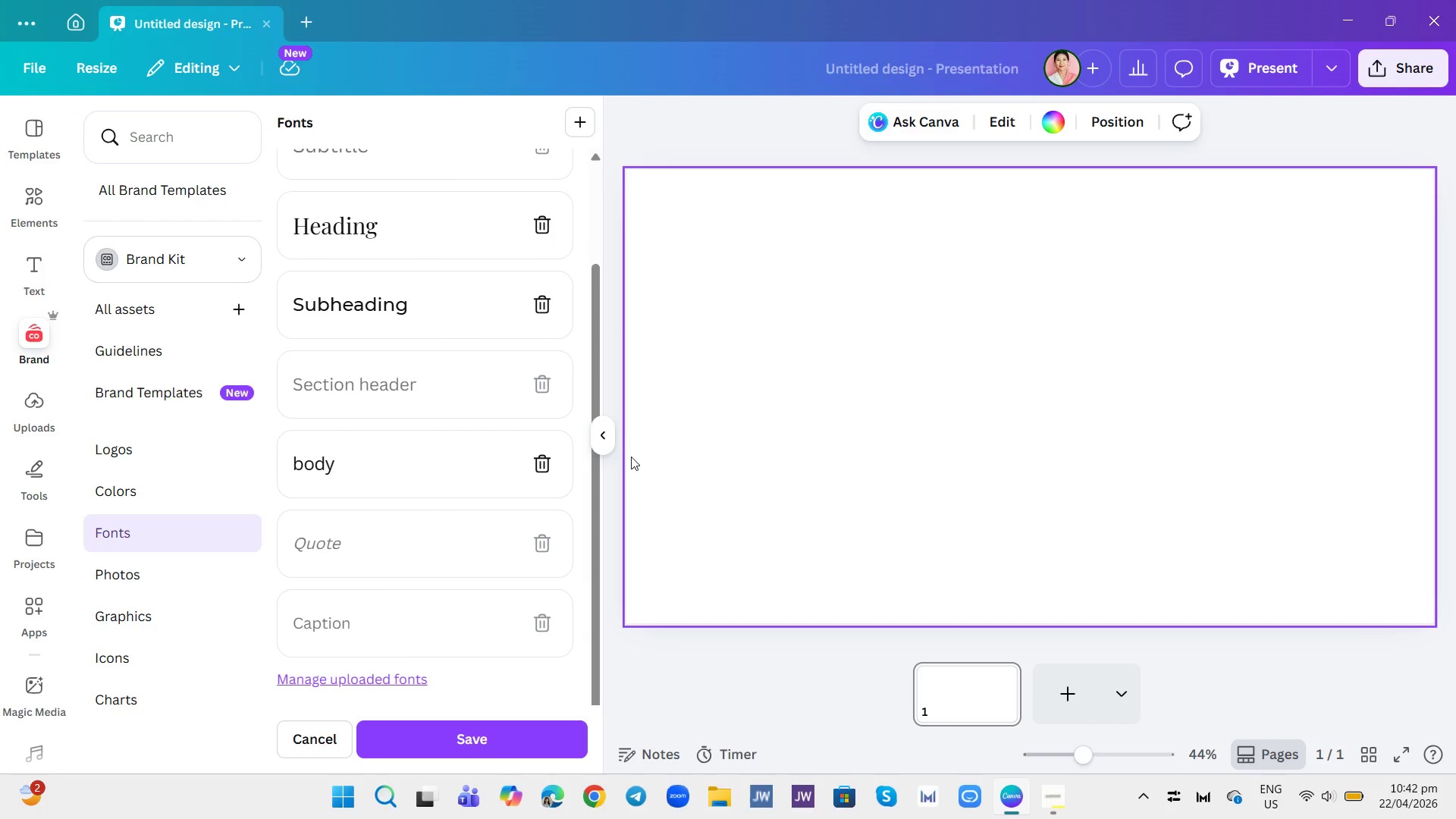 
wait(5.25)
 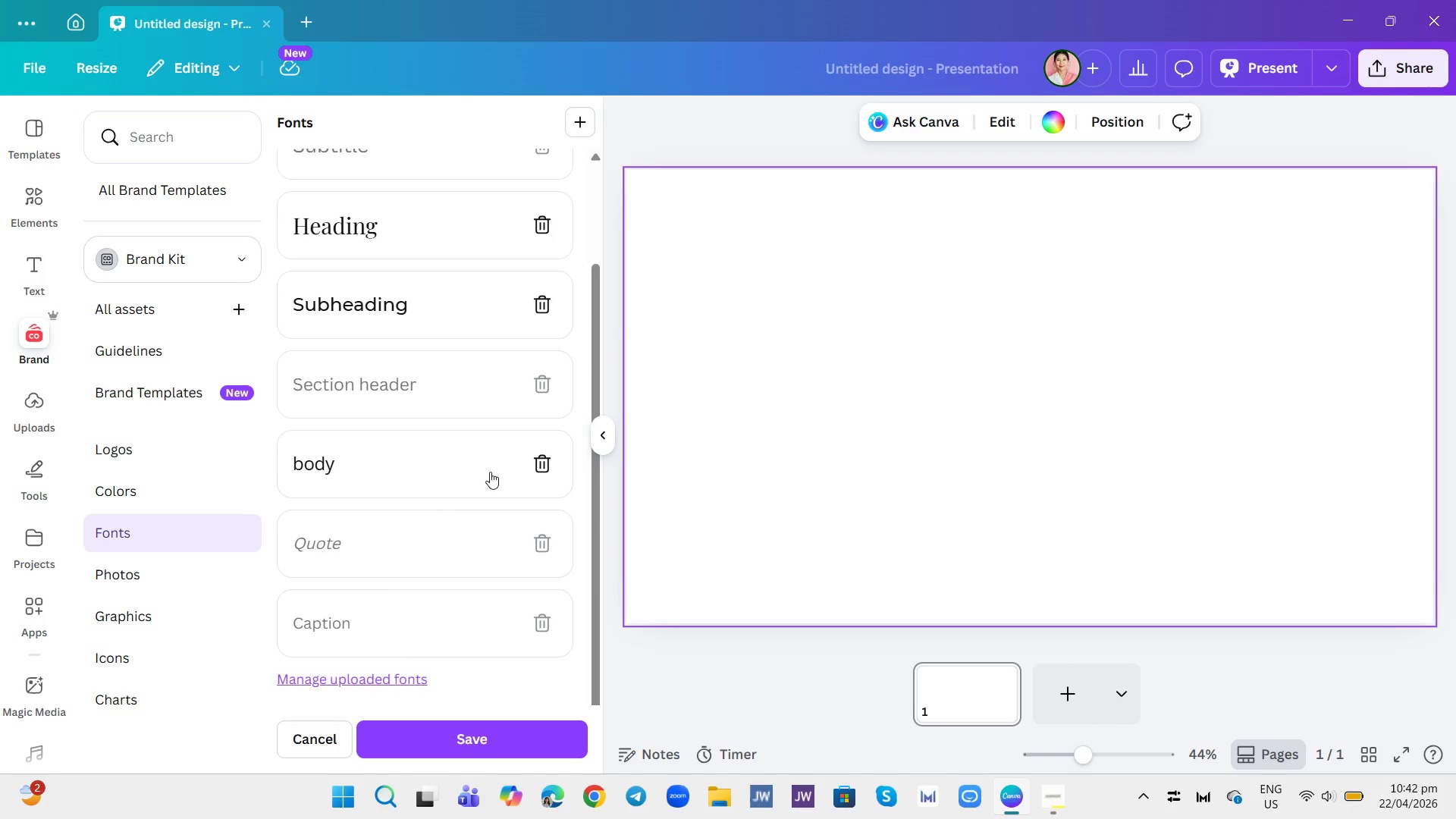 
left_click([597, 435])
 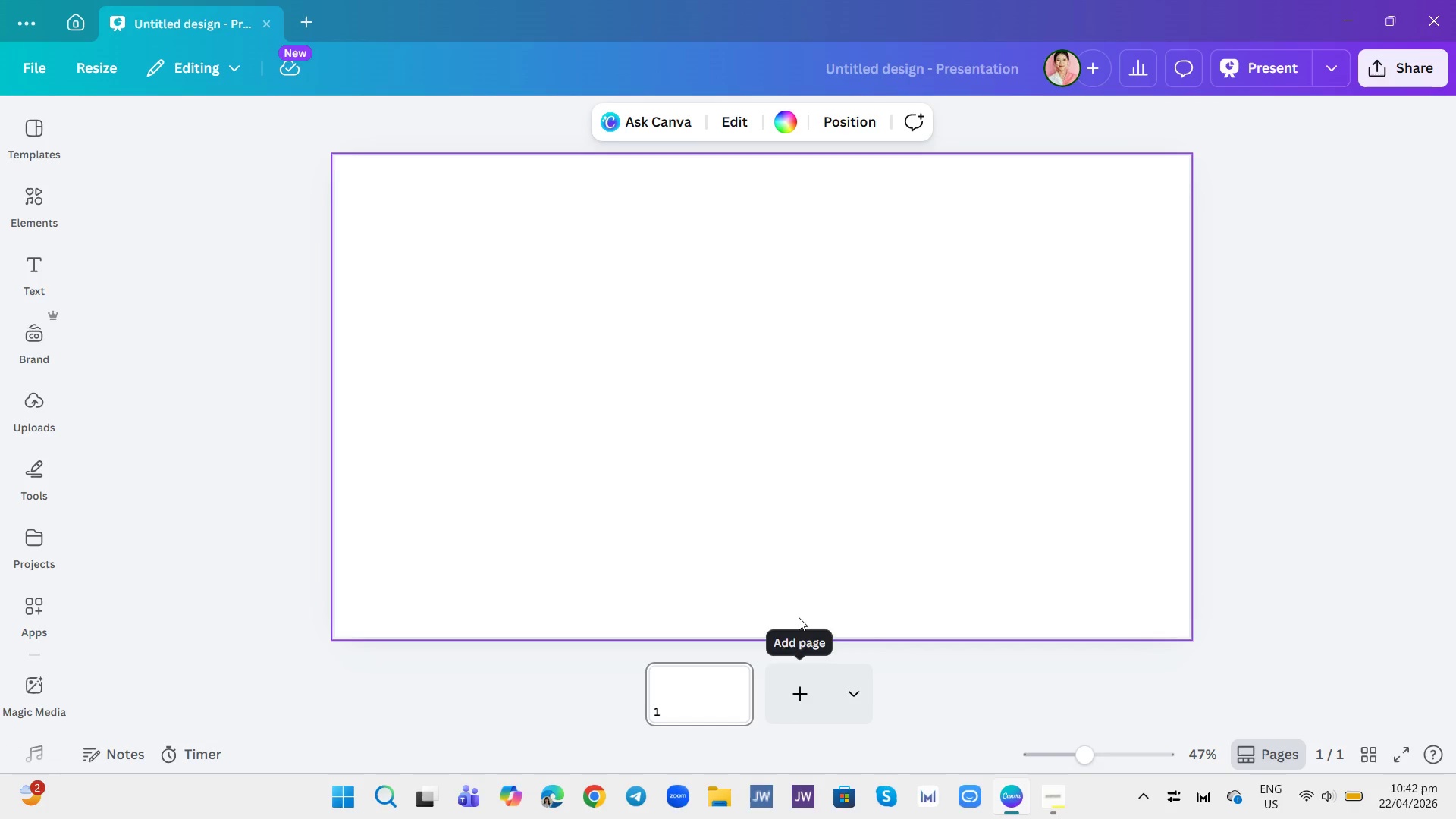 
wait(9.45)
 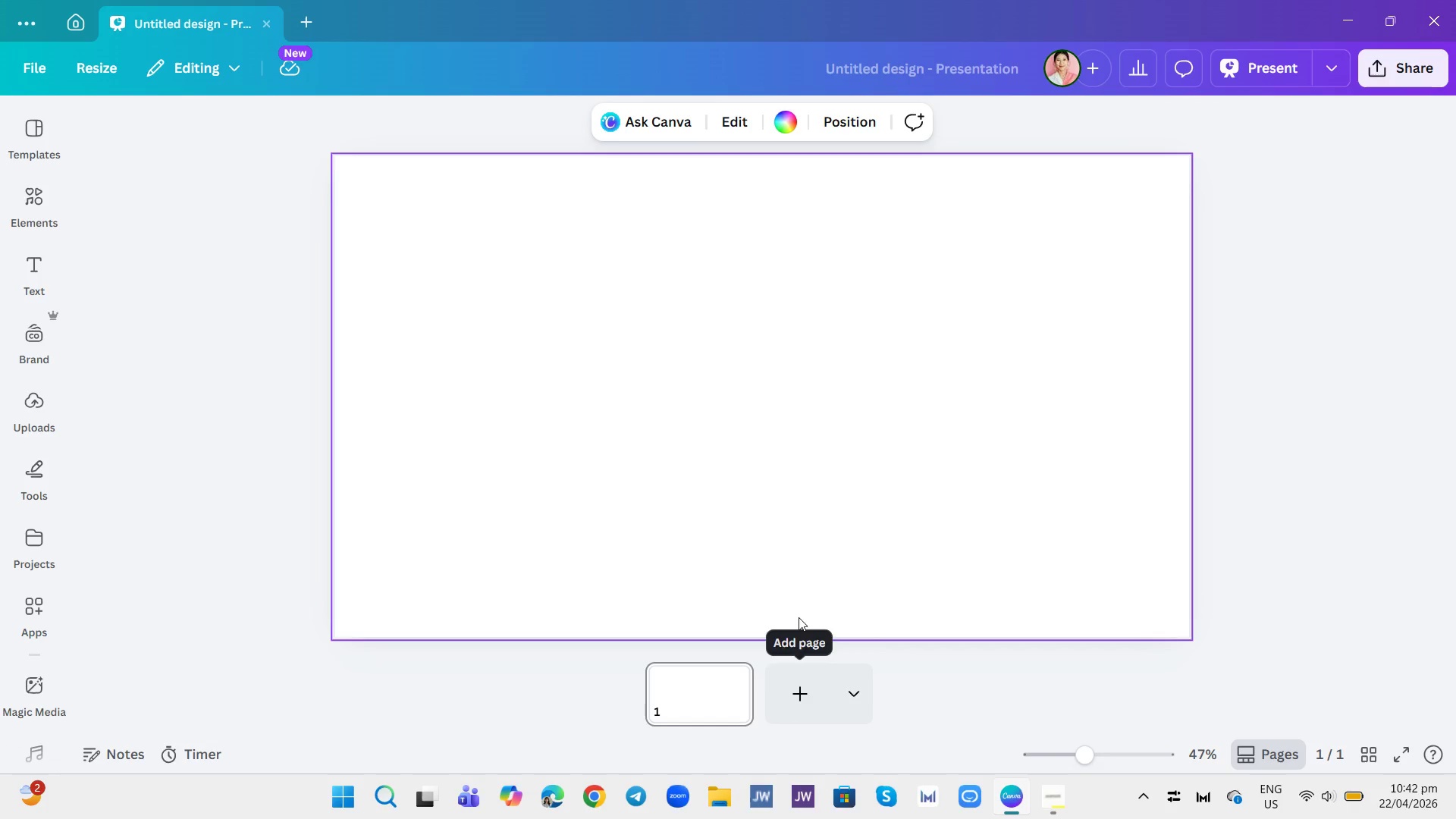 
left_click([780, 131])
 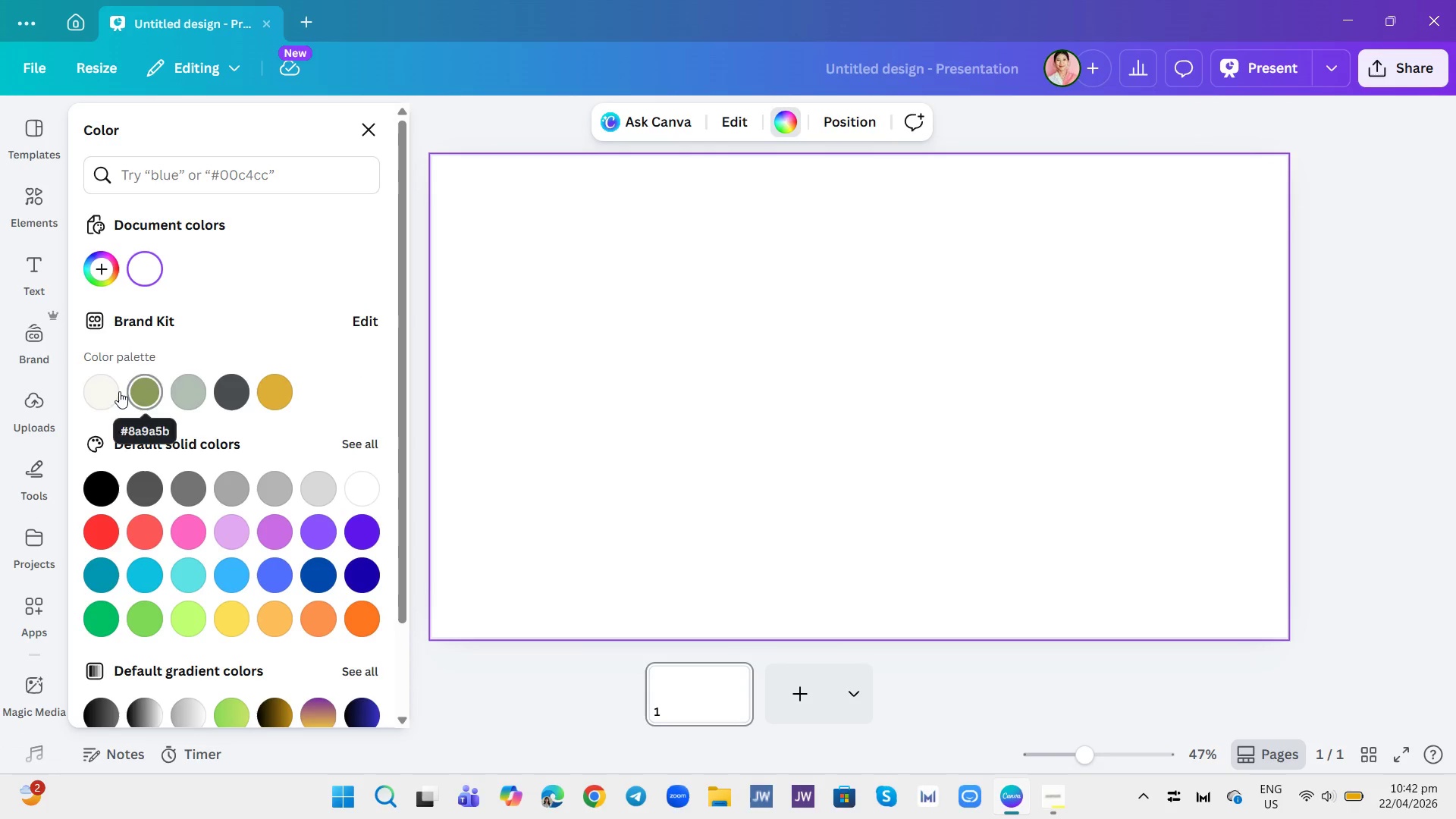 
left_click([107, 389])
 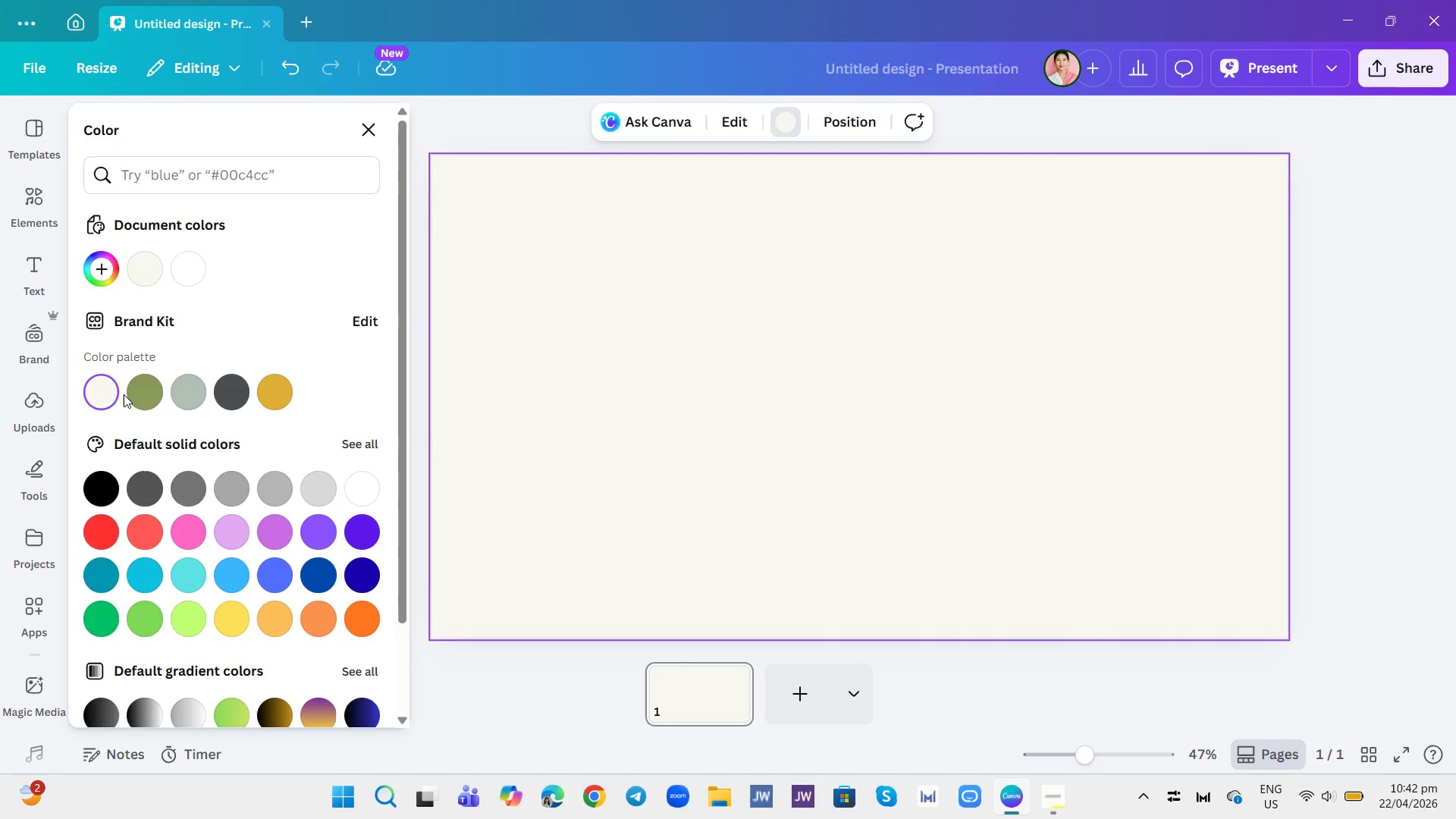 
mouse_move([140, 414])
 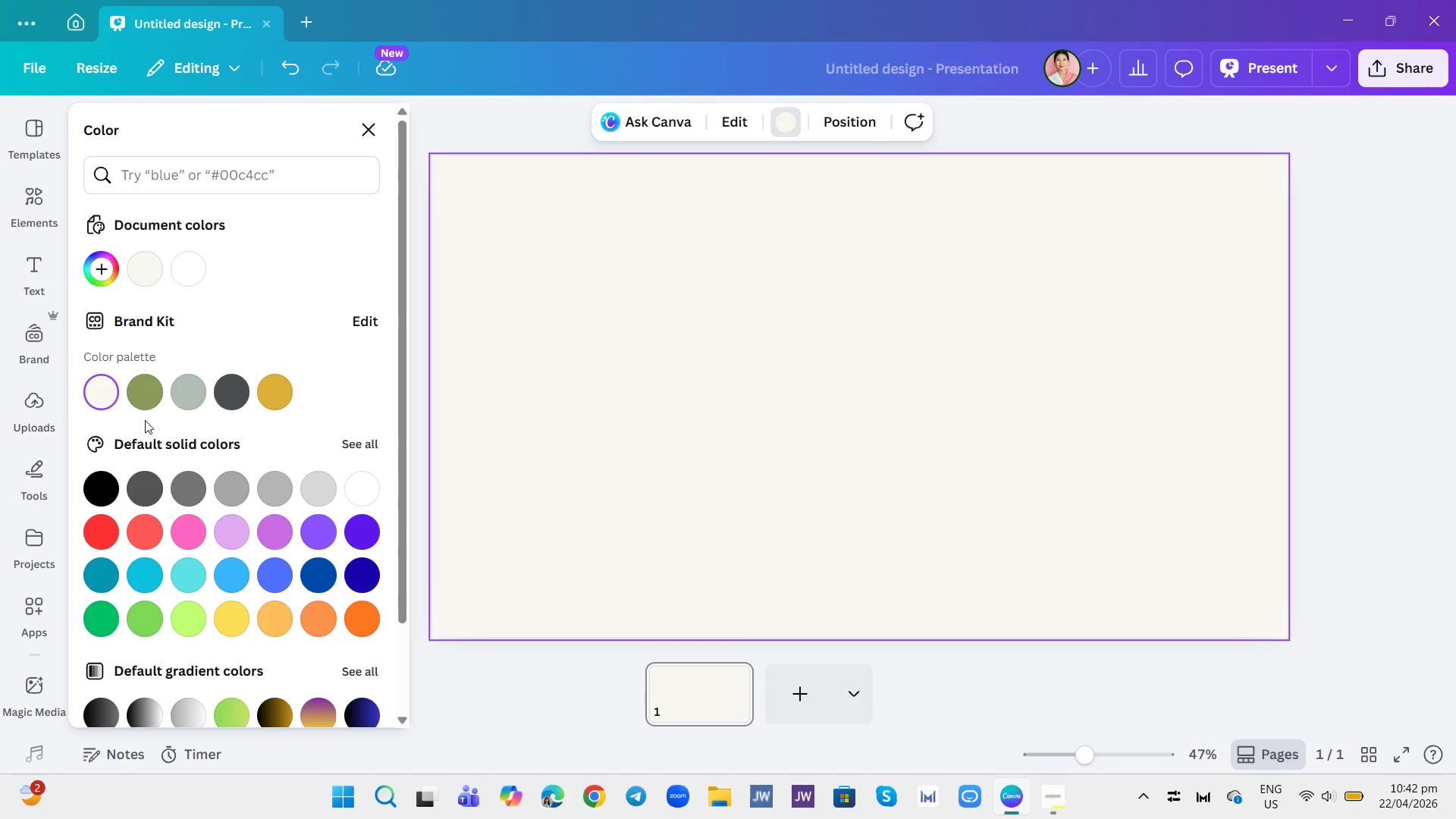 
mouse_move([157, 419])
 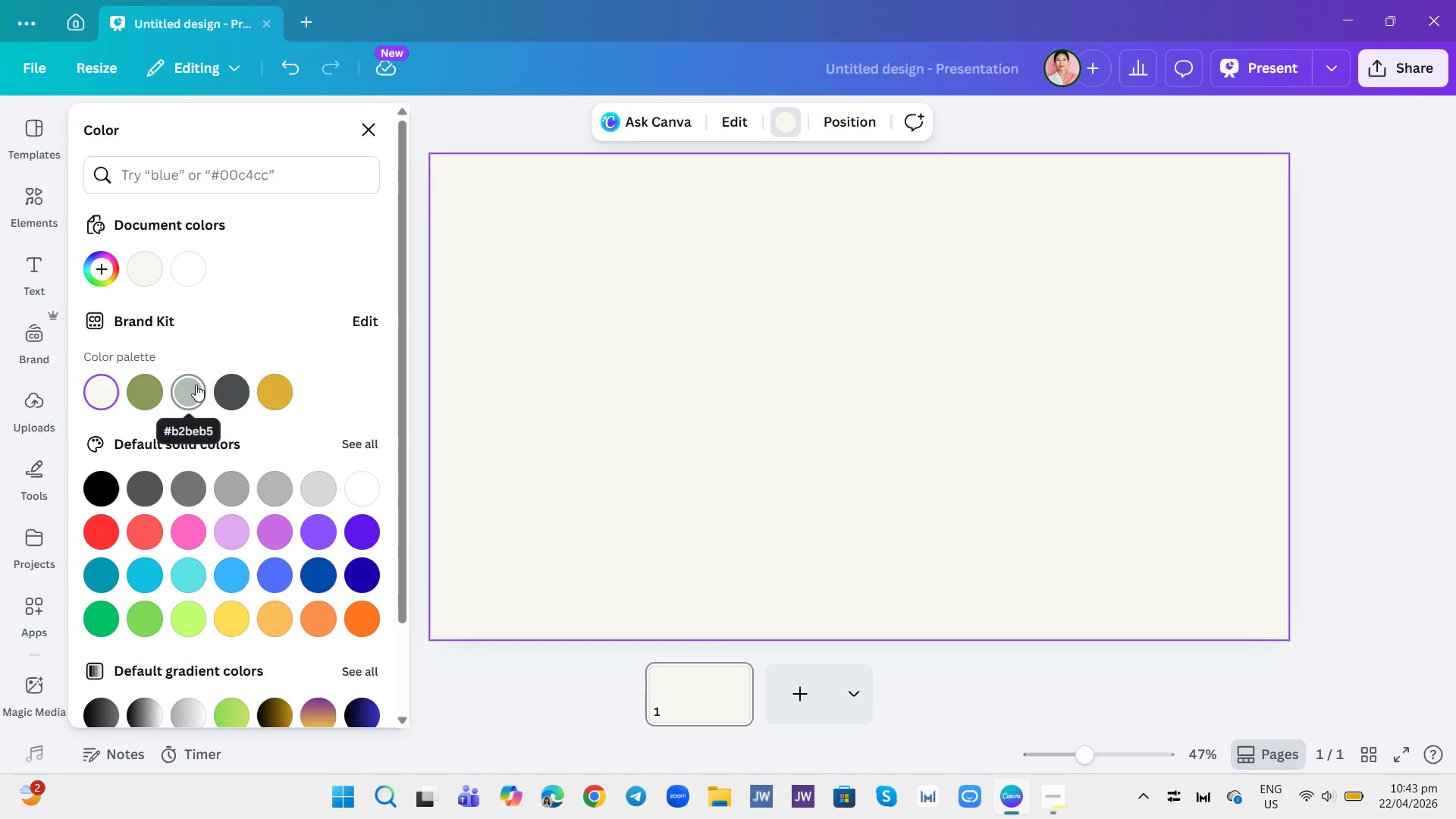 
wait(15.71)
 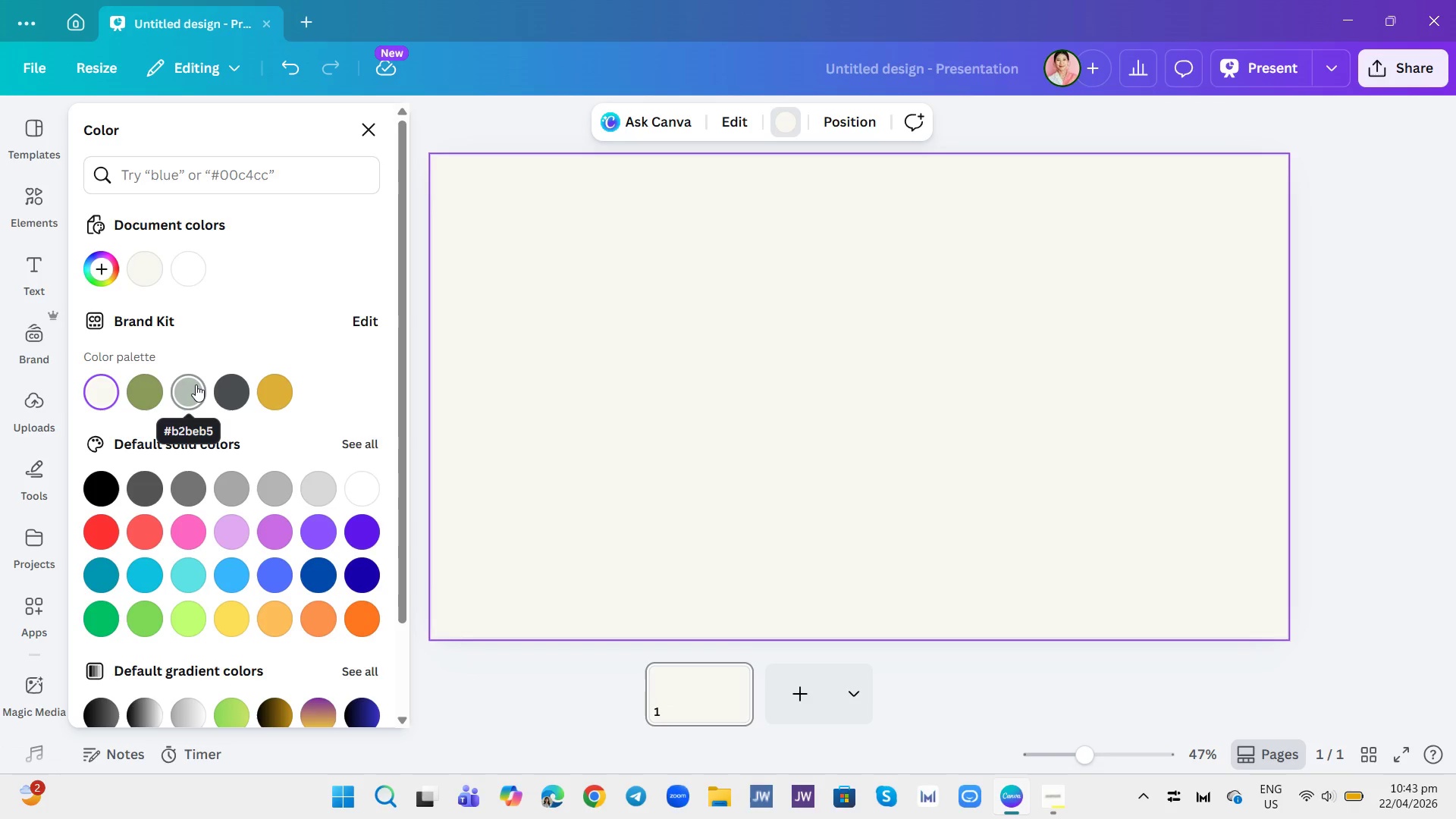 
left_click([197, 394])
 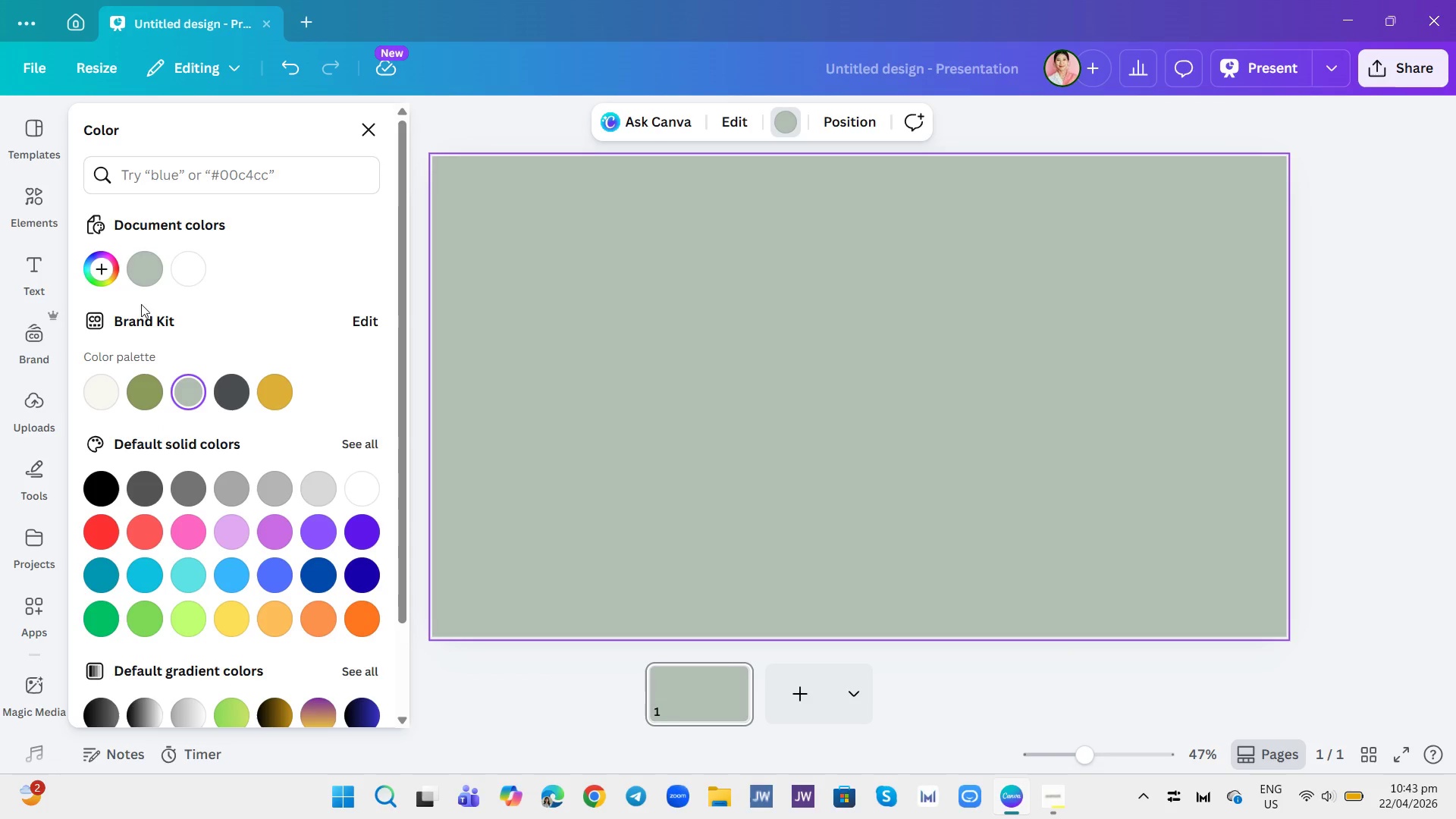 
left_click([102, 384])
 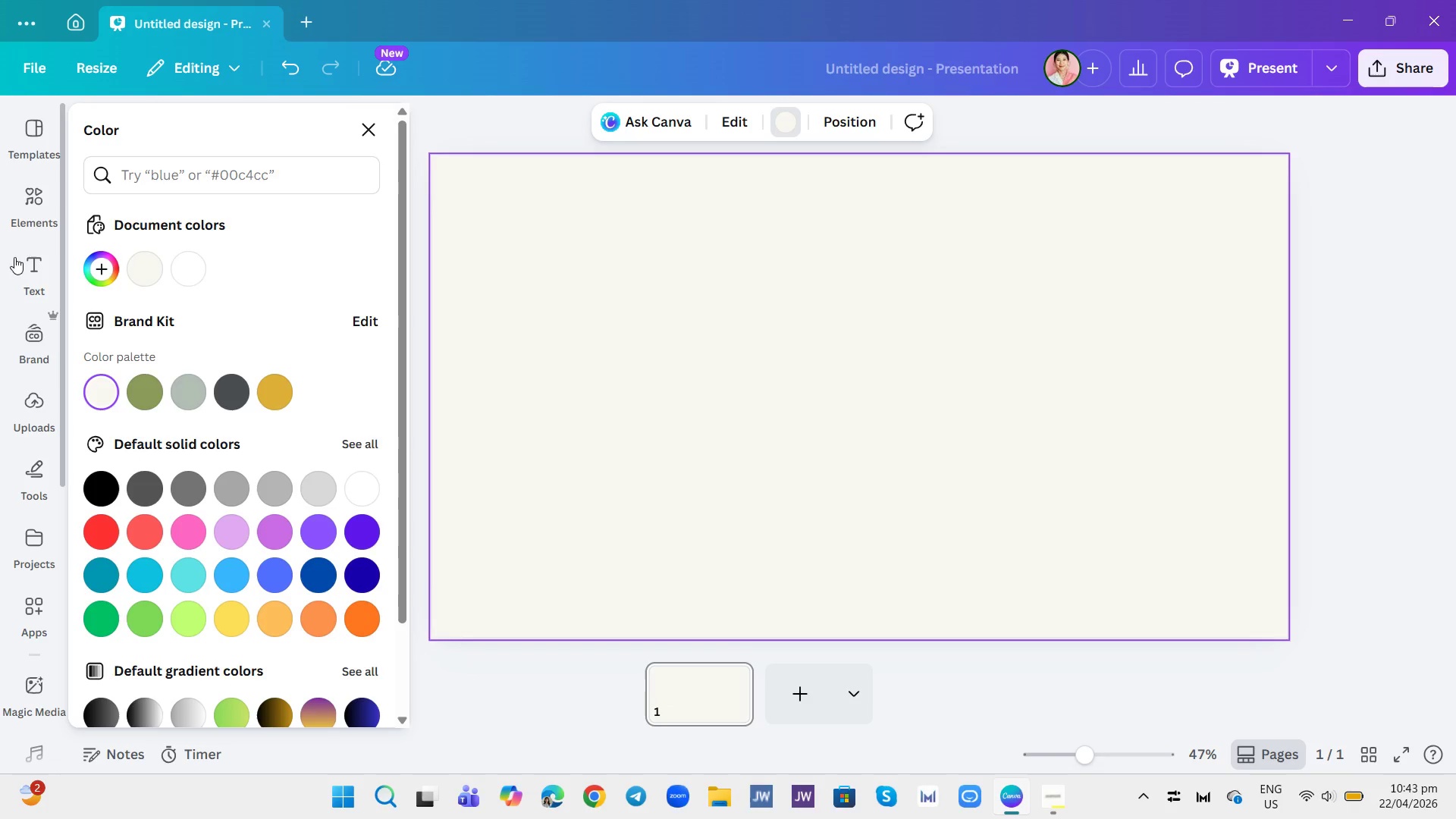 
left_click([39, 264])
 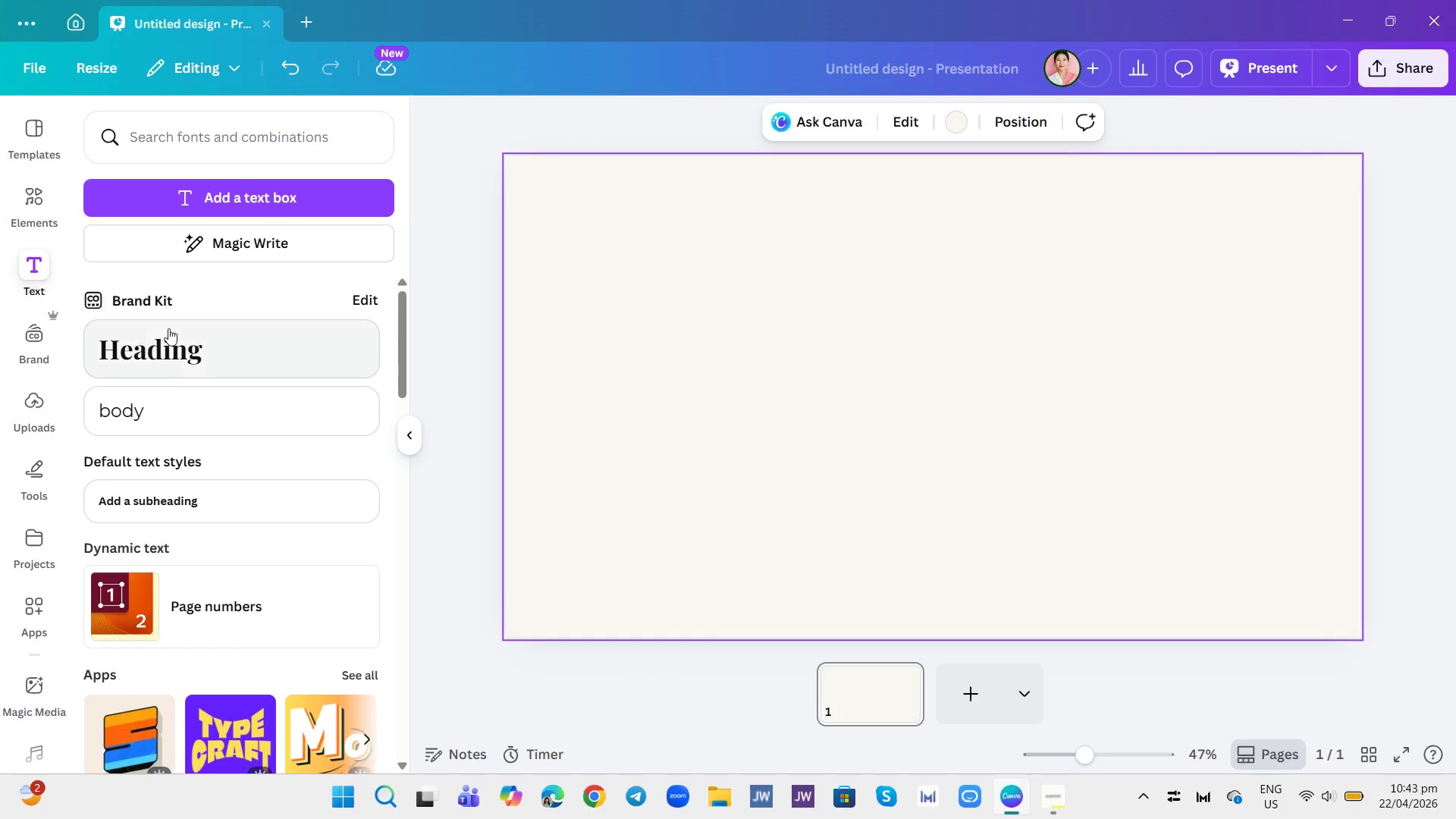 
left_click([187, 343])
 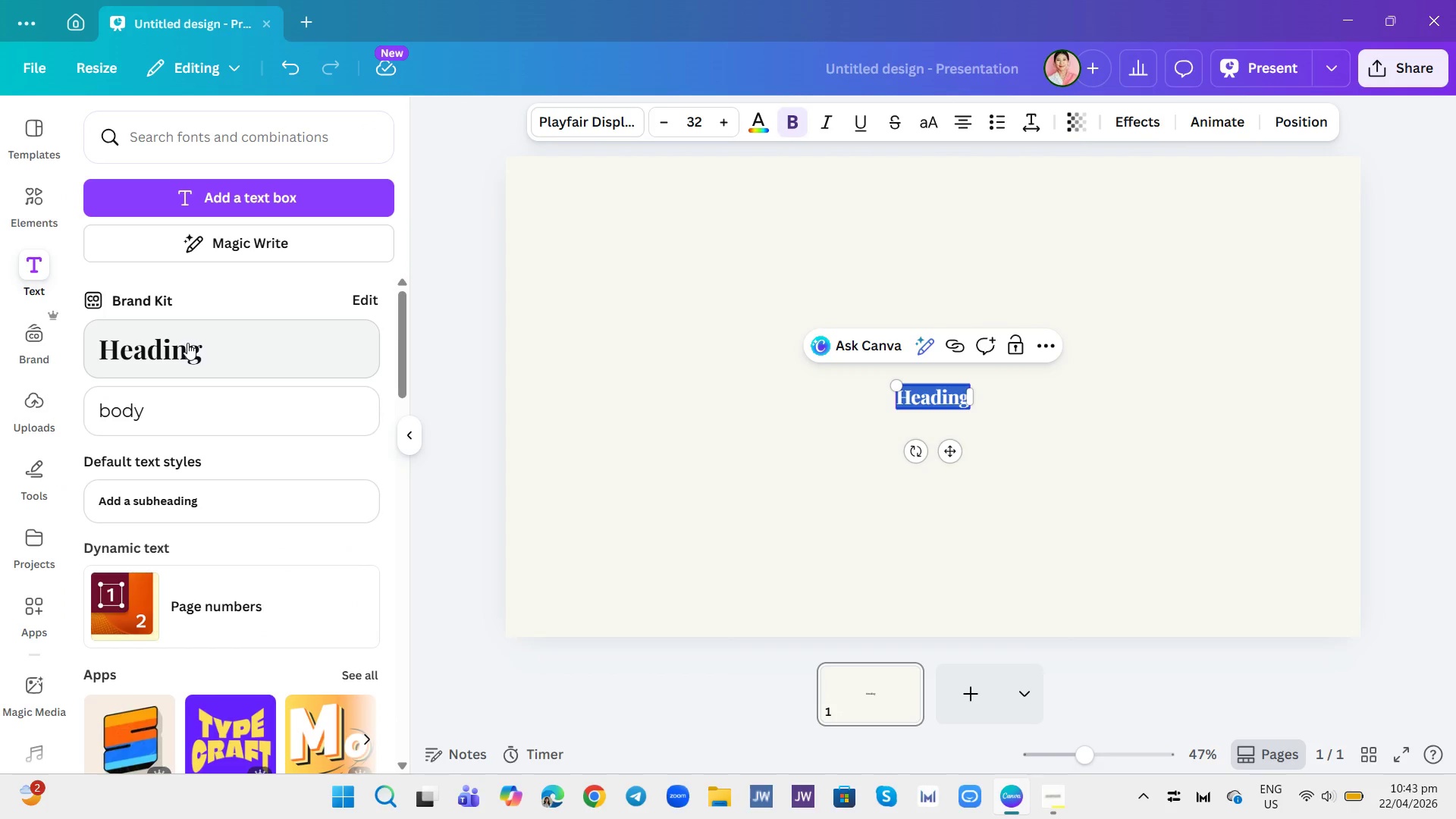 
type(Training )
key(Backspace)
key(Backspace)
key(Backspace)
key(Backspace)
key(Backspace)
key(Backspace)
key(Backspace)
key(Backspace)
key(Backspace)
type(Adve)
key(Backspace)
type(anced Buccal Massage Masterclass)
 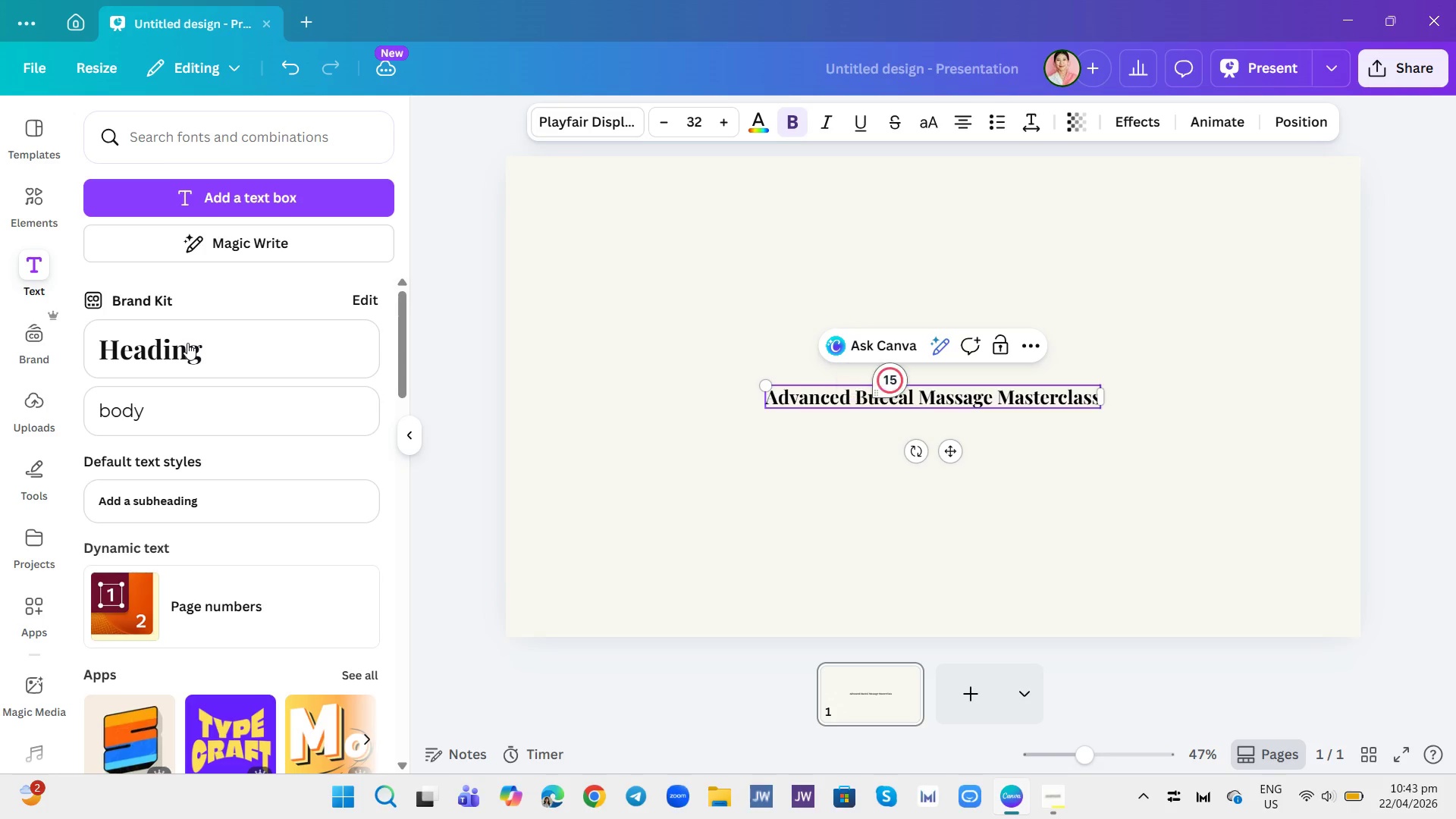 
wait(5.44)
 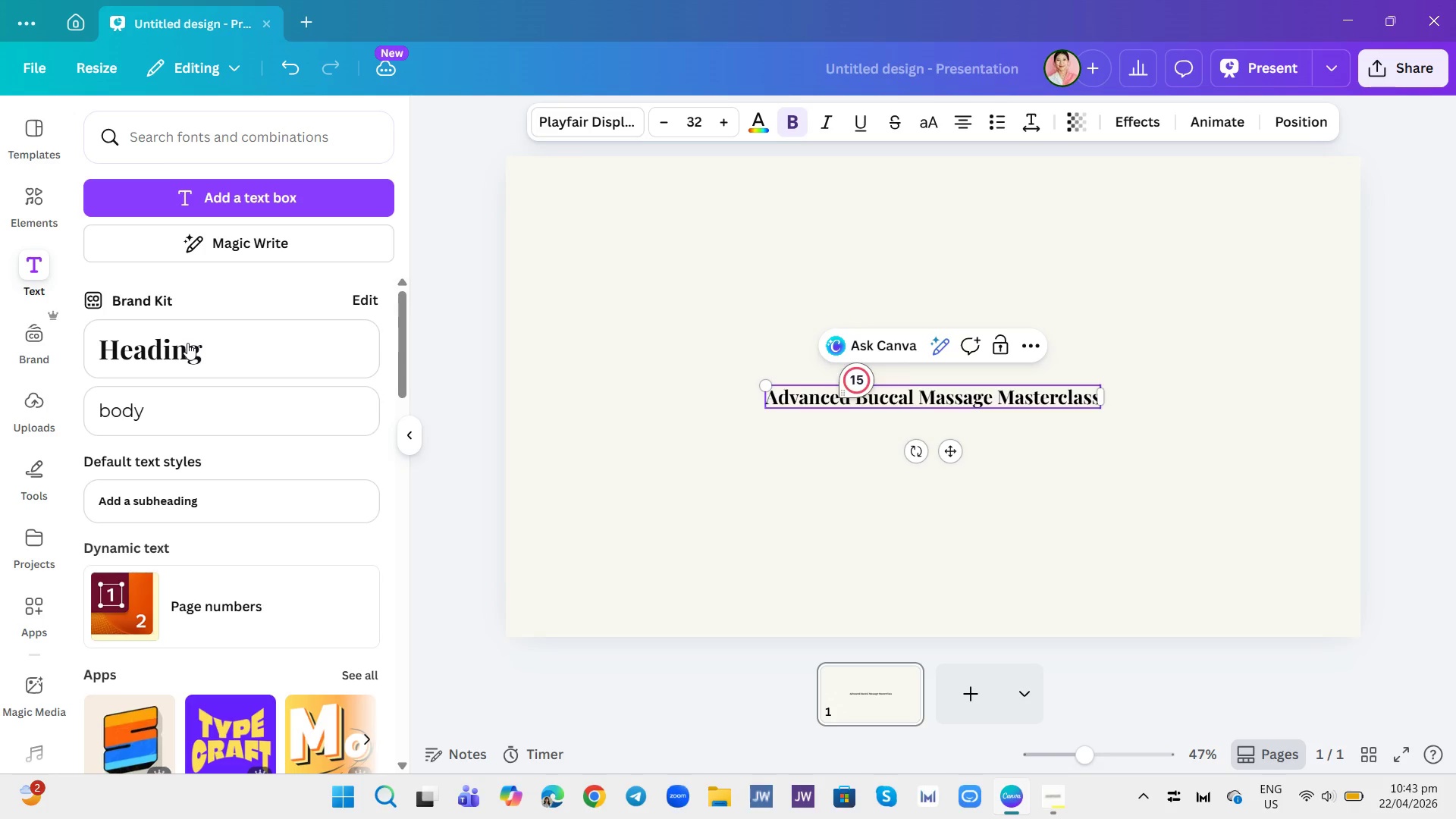 
key(Control+A)
 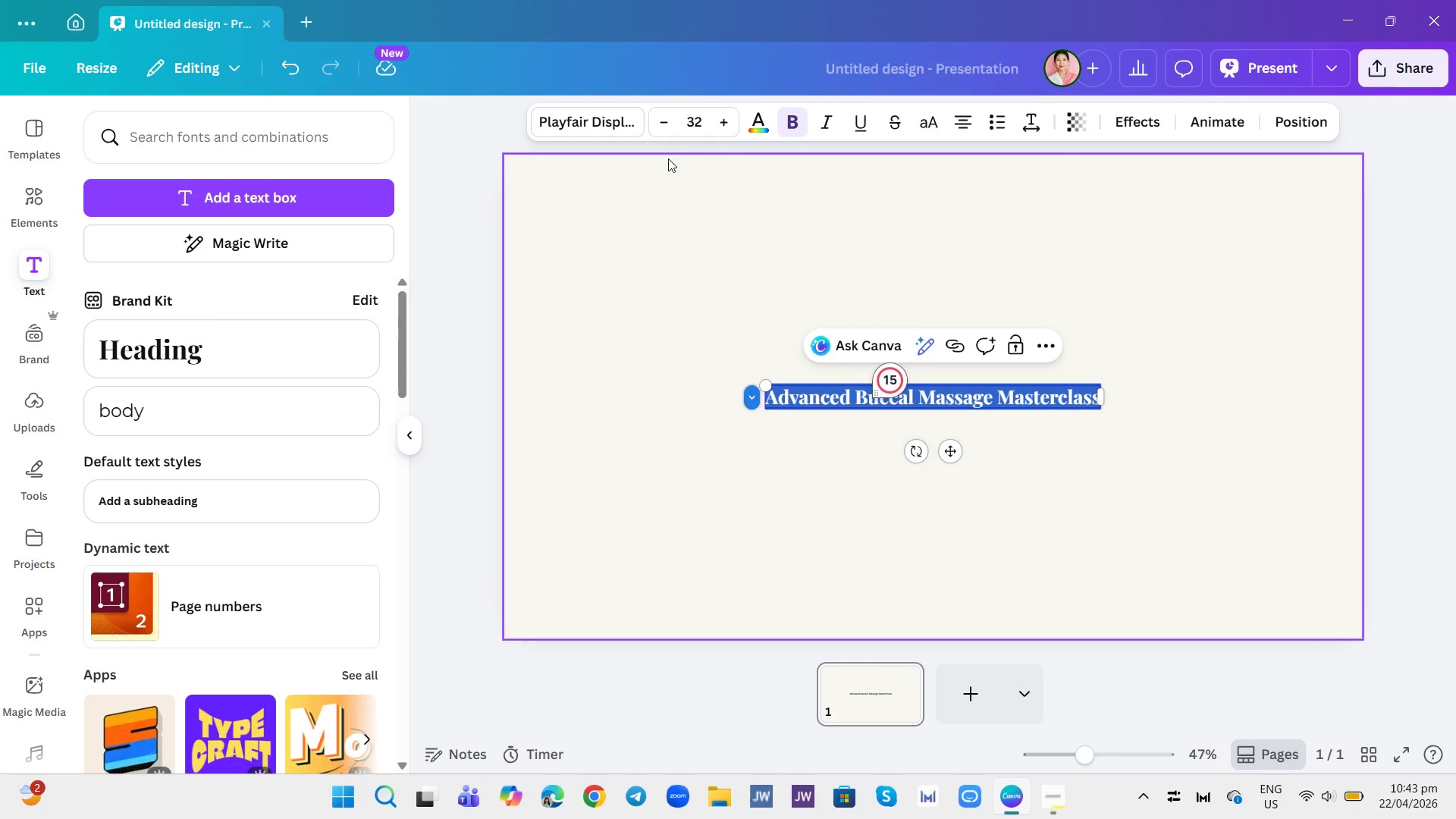 
mouse_move([675, 136])
 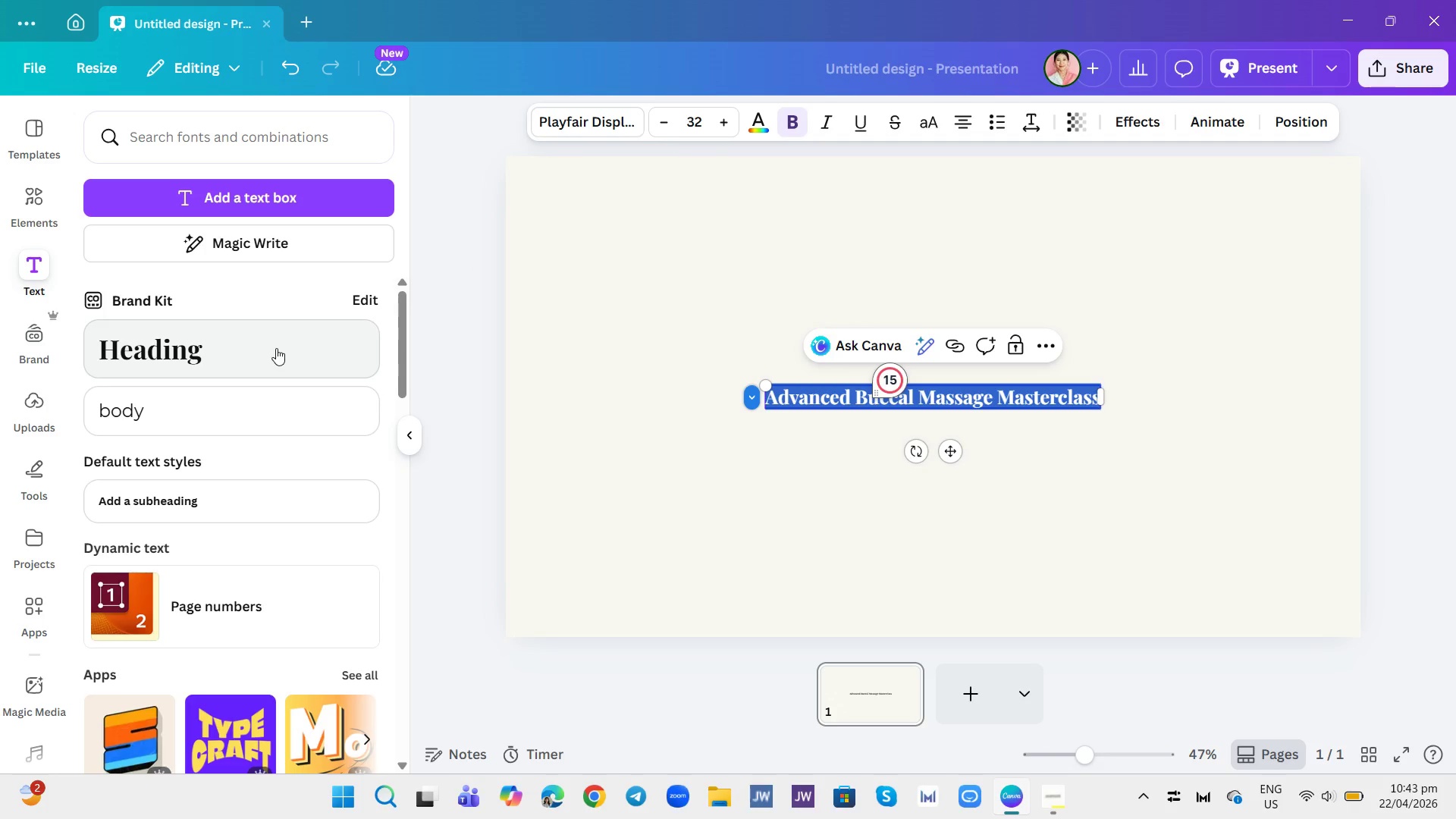 
left_click([276, 348])
 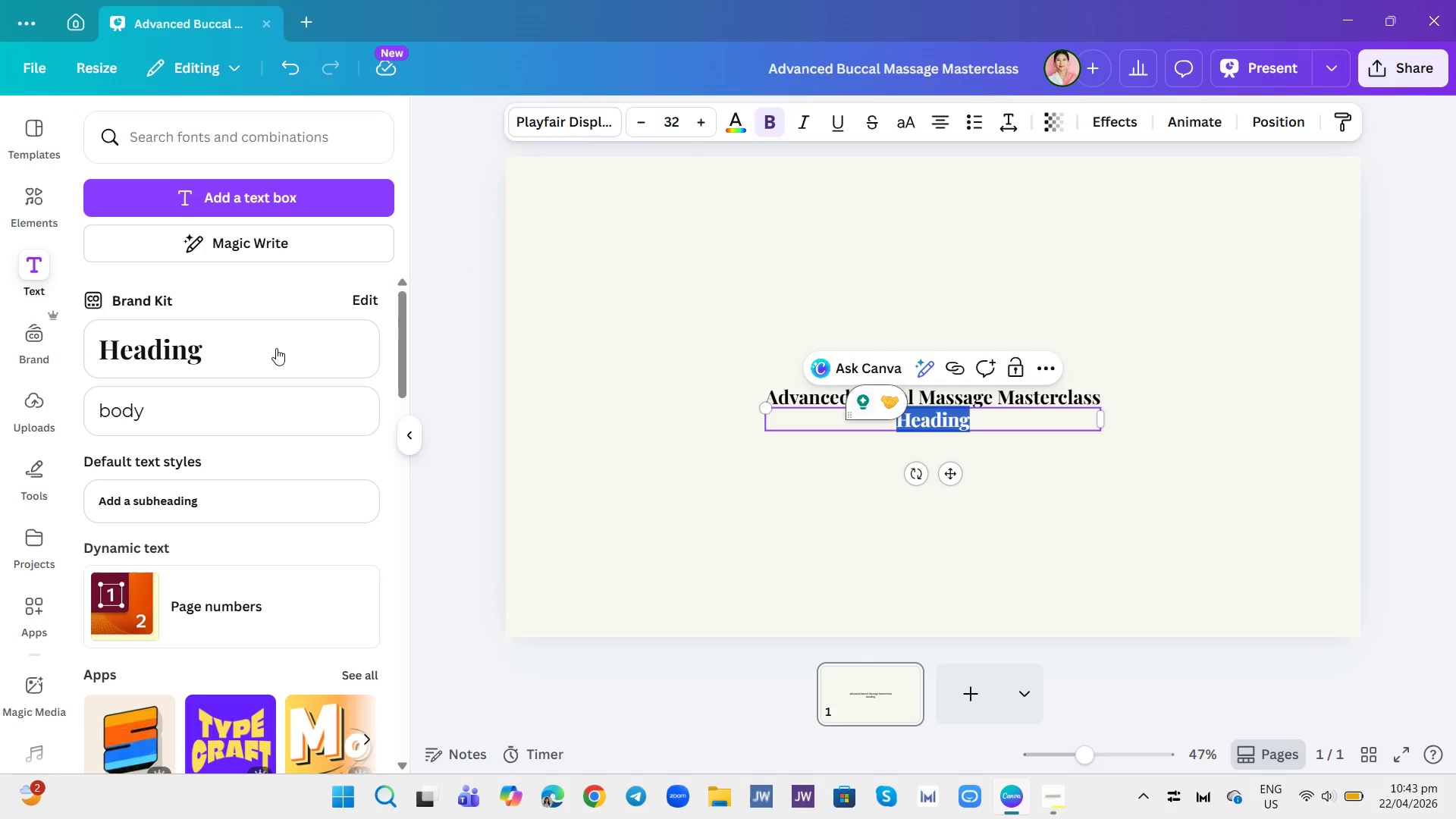 
left_click([276, 348])
 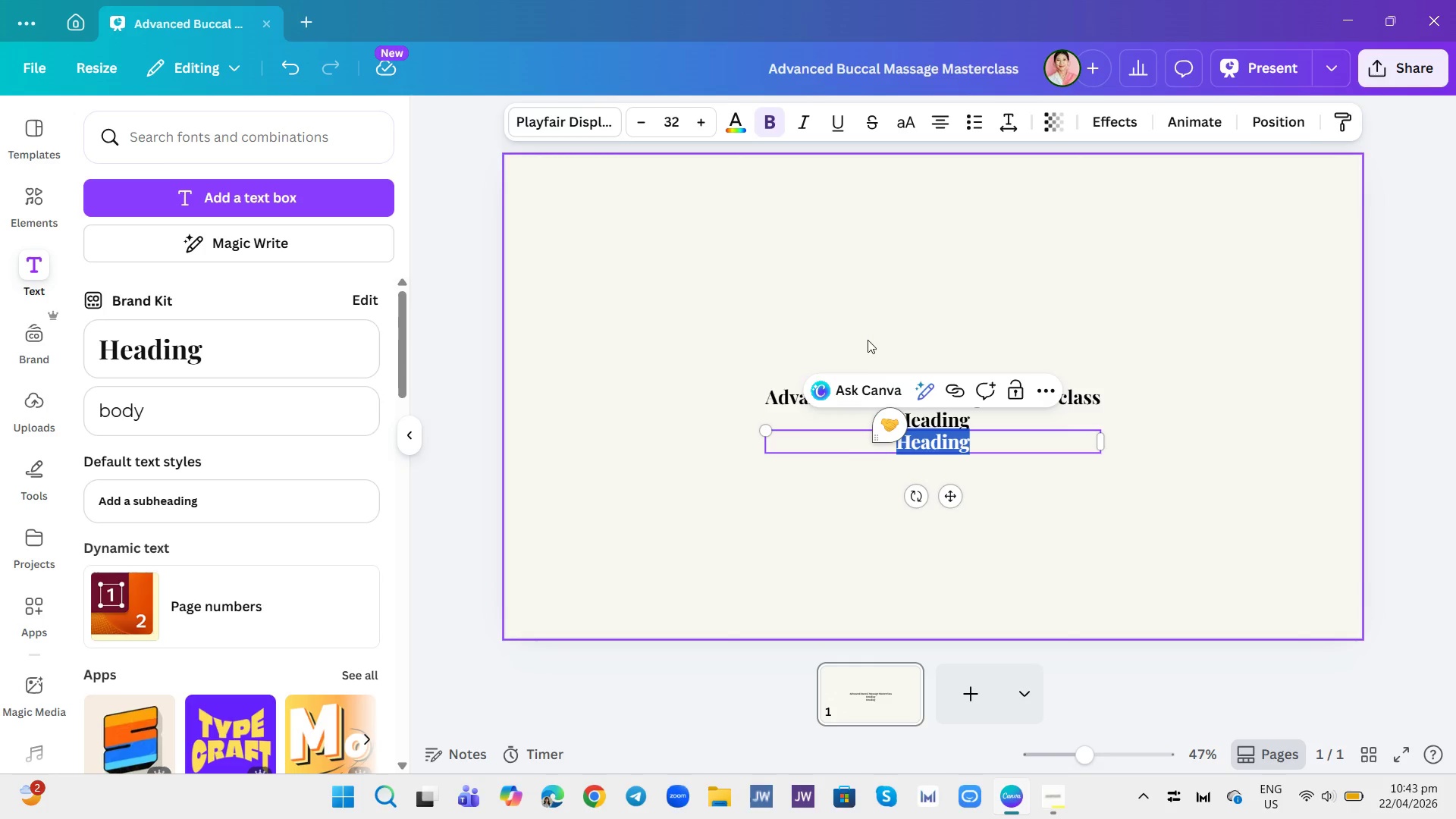 
left_click([358, 303])
 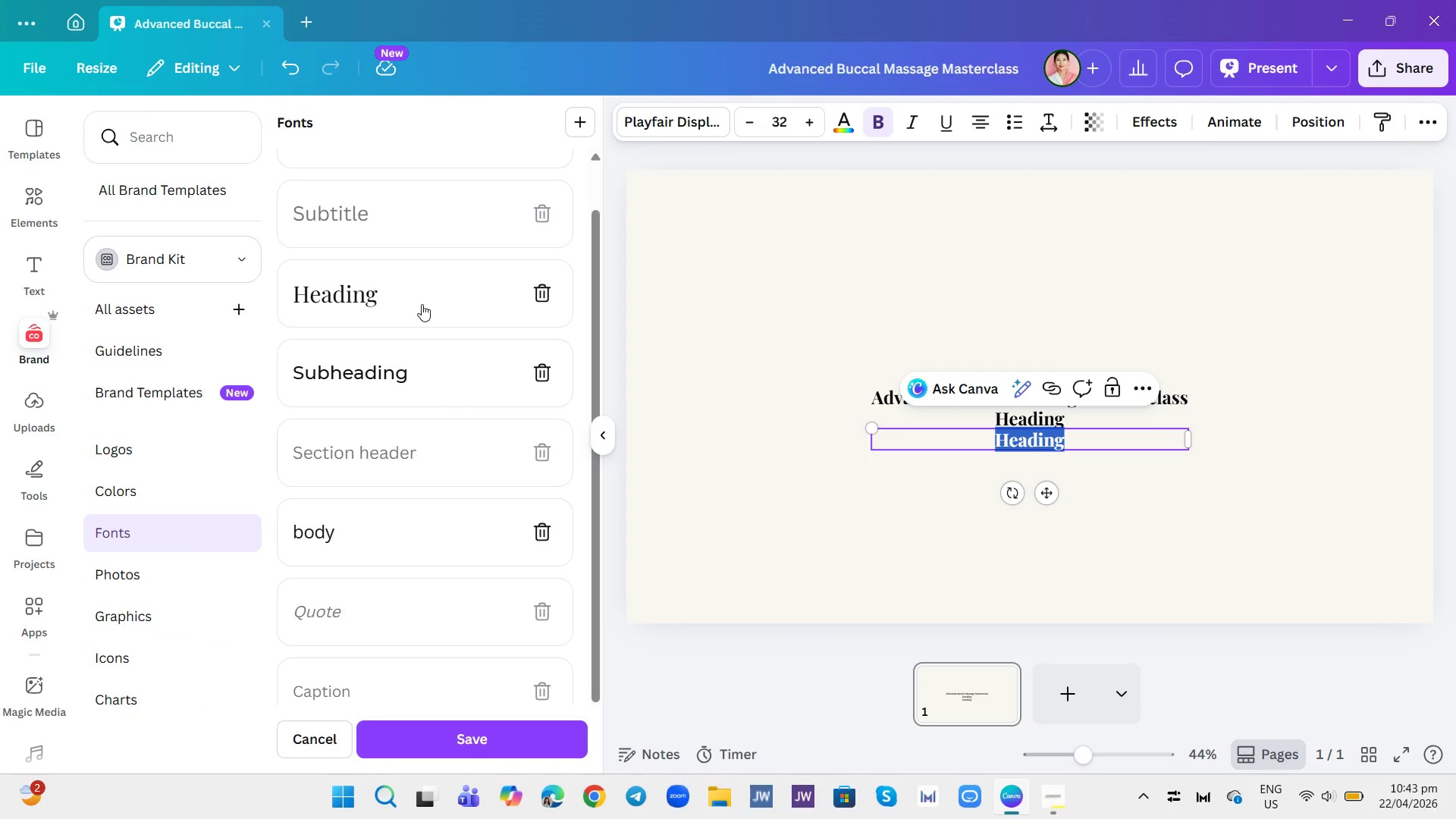 
left_click([356, 298])
 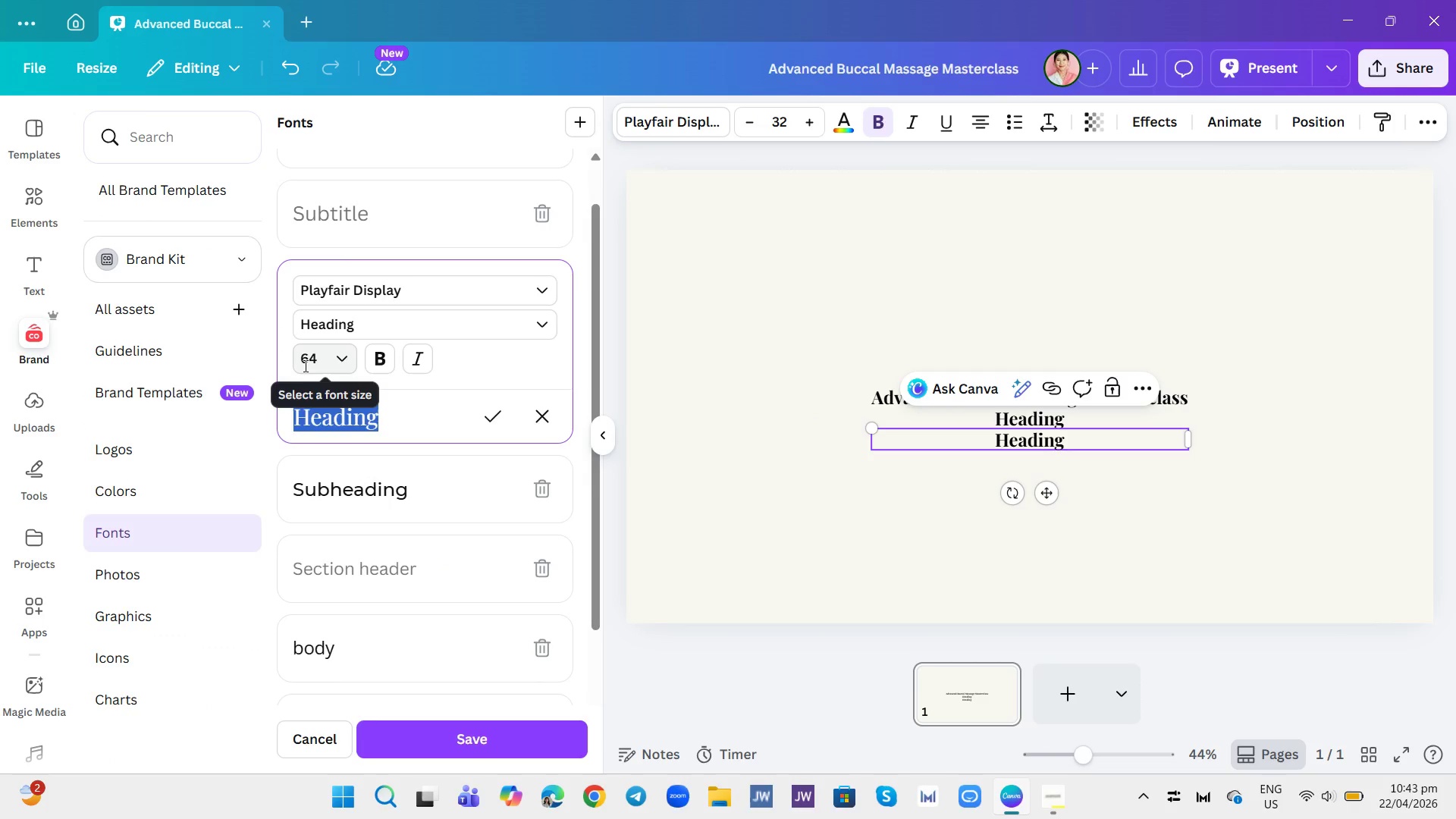 
left_click([314, 356])
 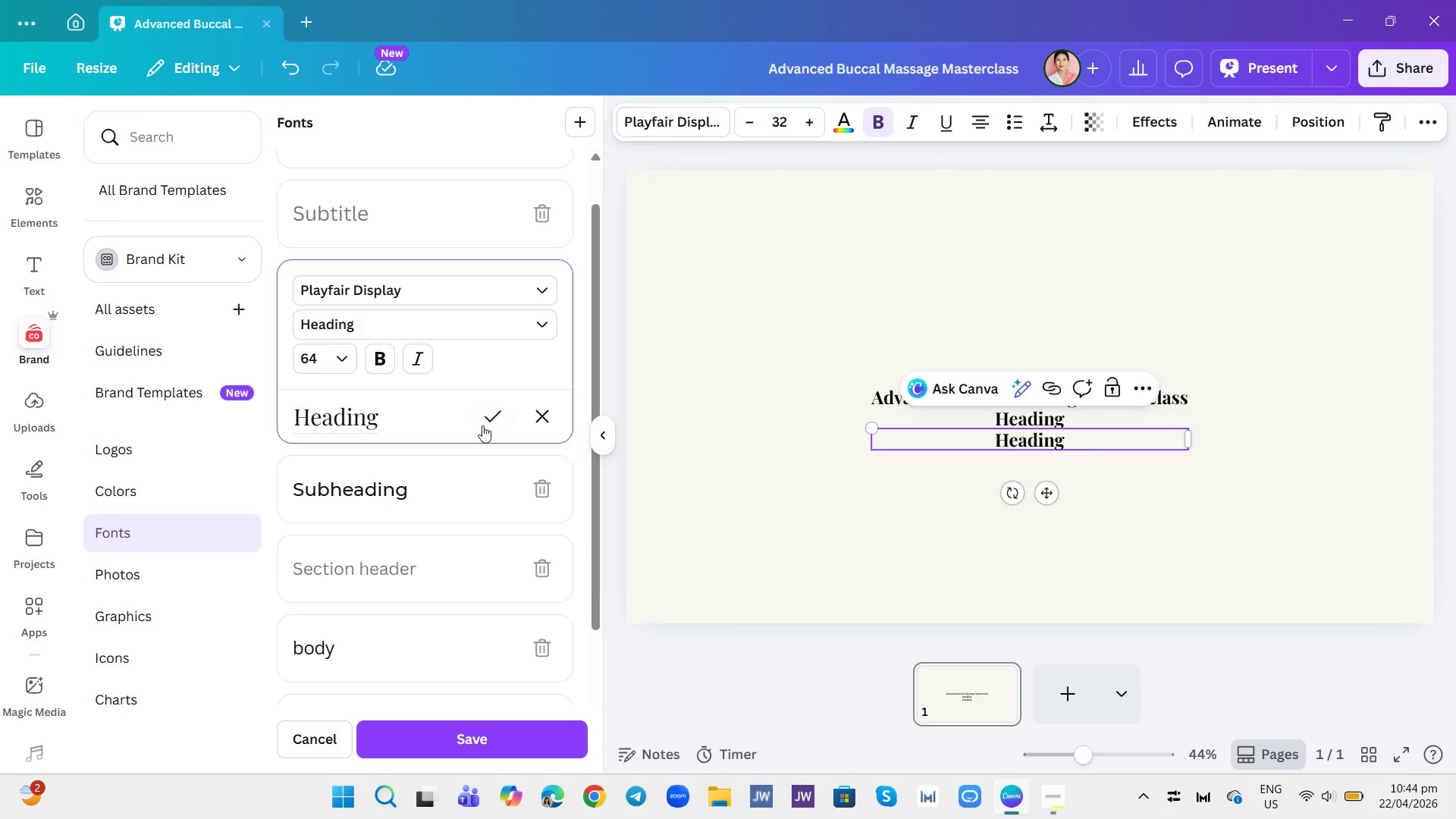 
left_click([490, 420])
 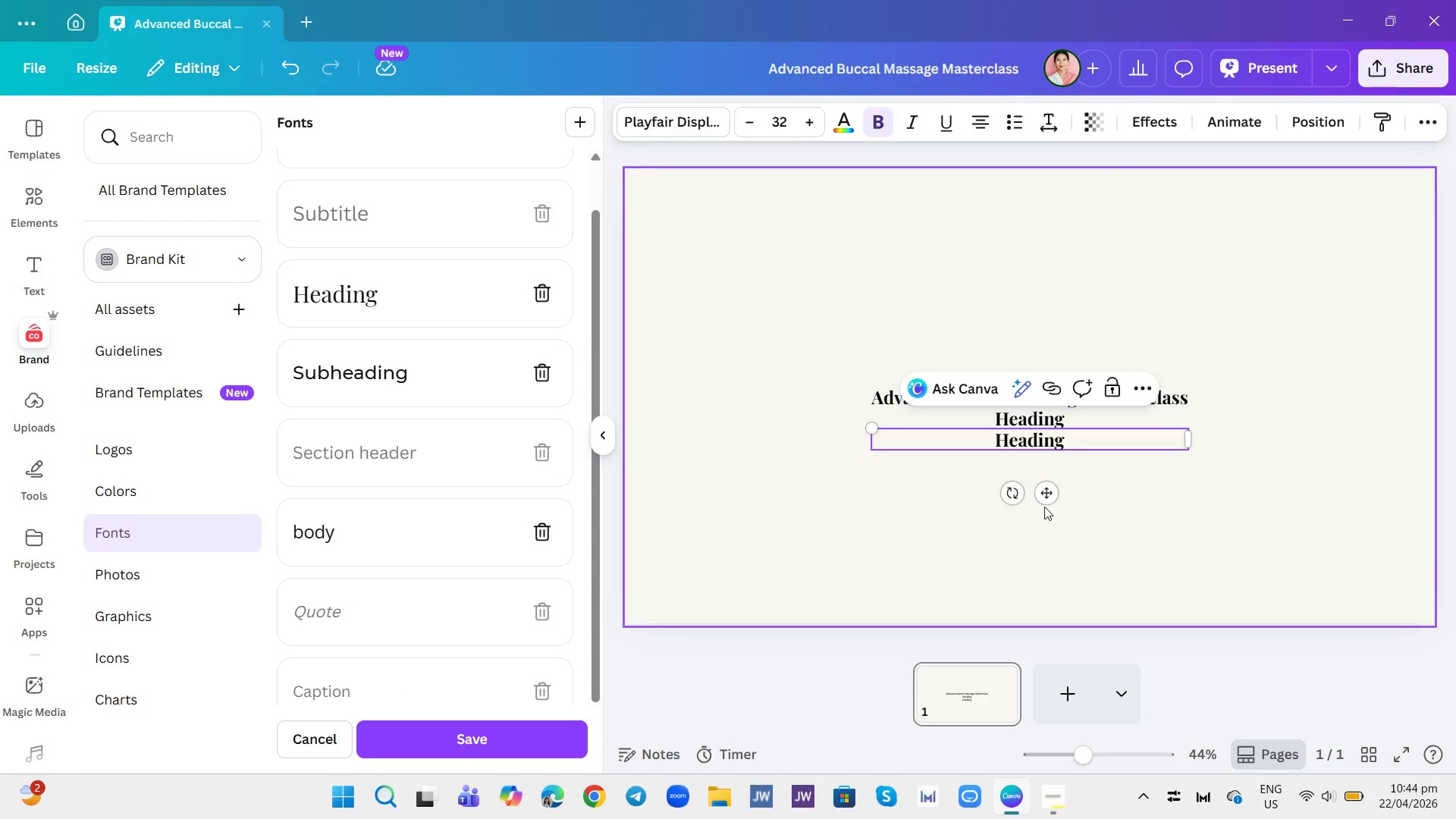 
left_click([1029, 449])
 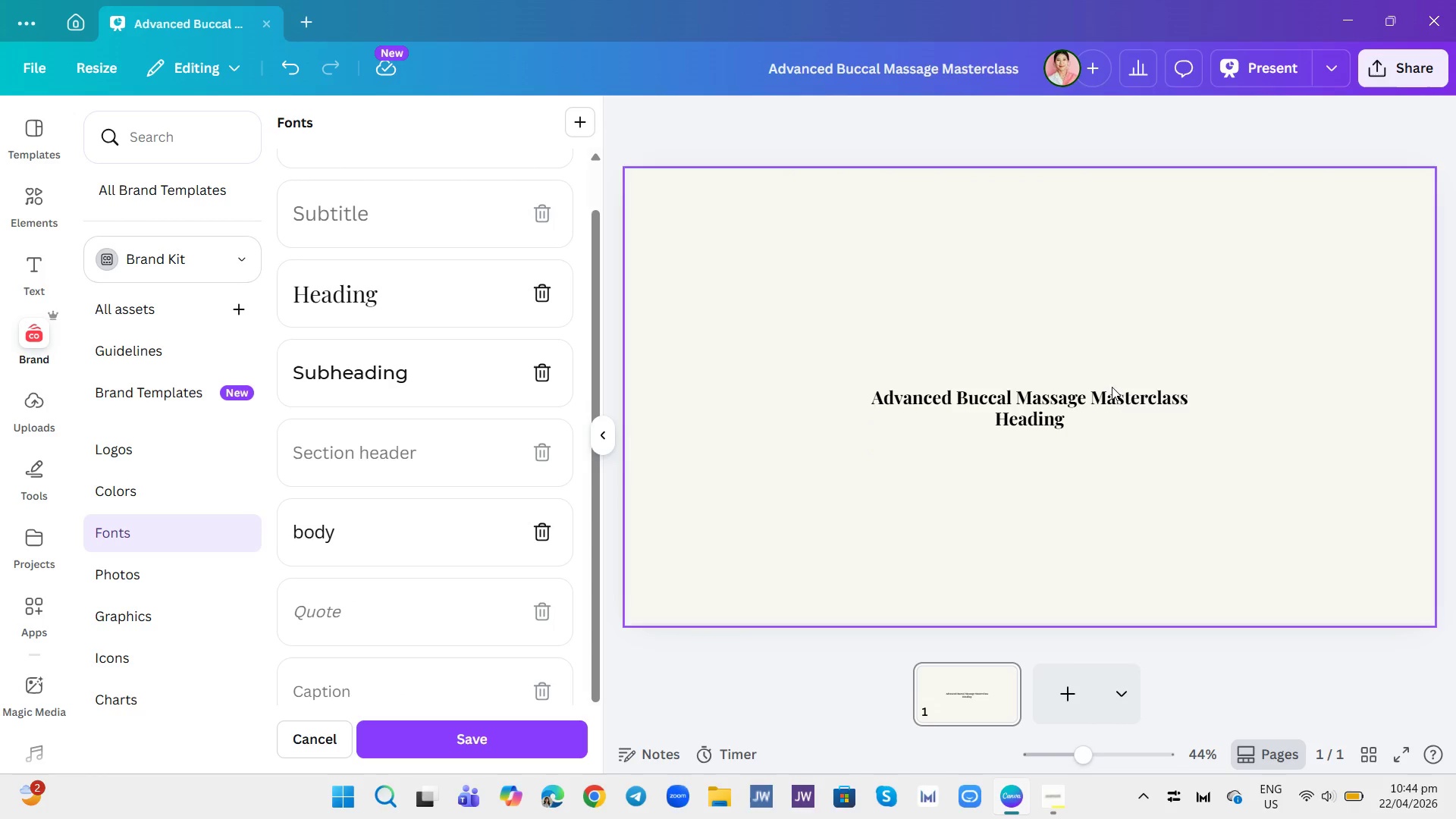 
left_click([1046, 420])
 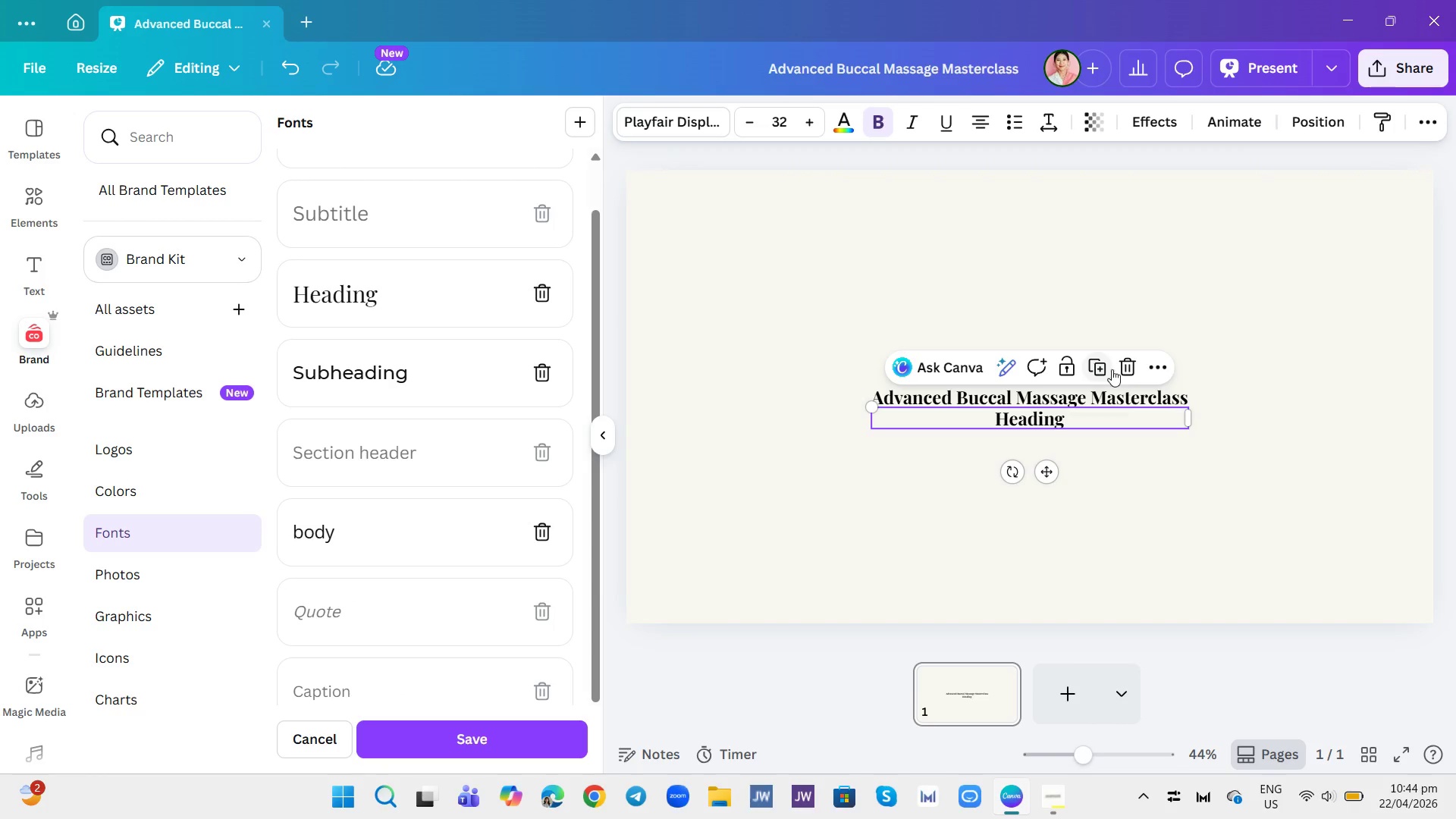 
left_click([1128, 357])
 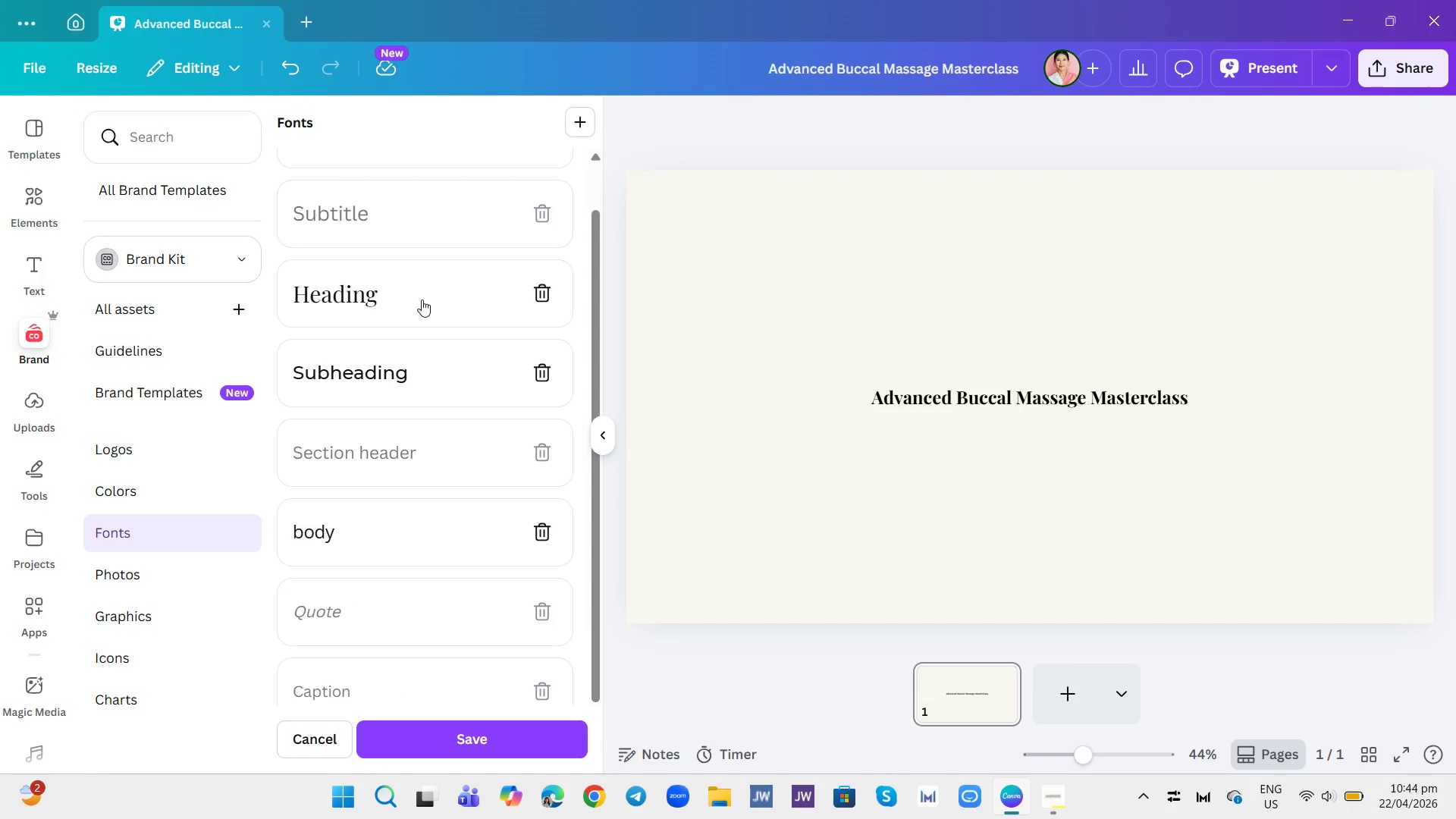 
left_click([366, 309])
 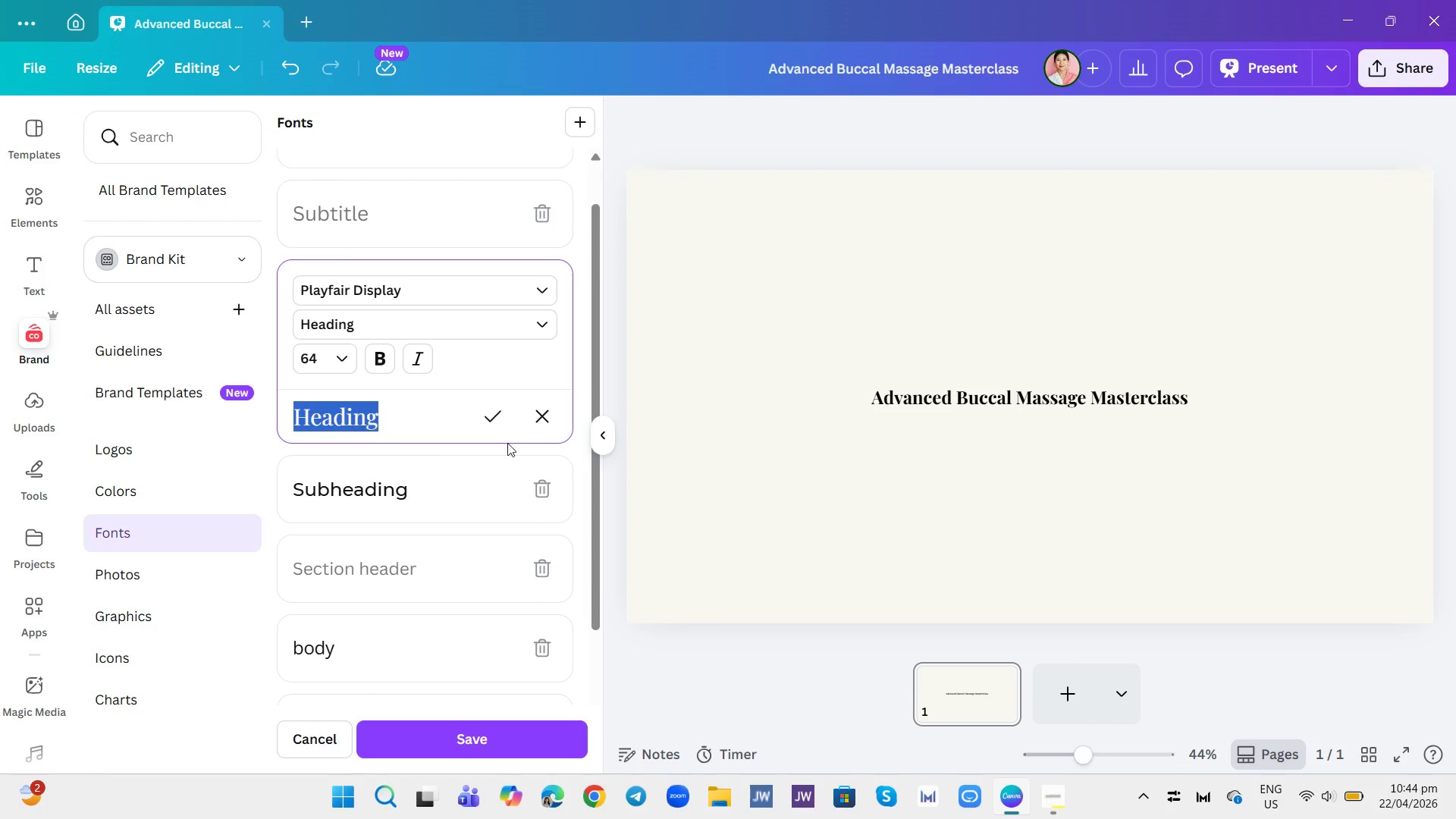 
left_click([495, 419])
 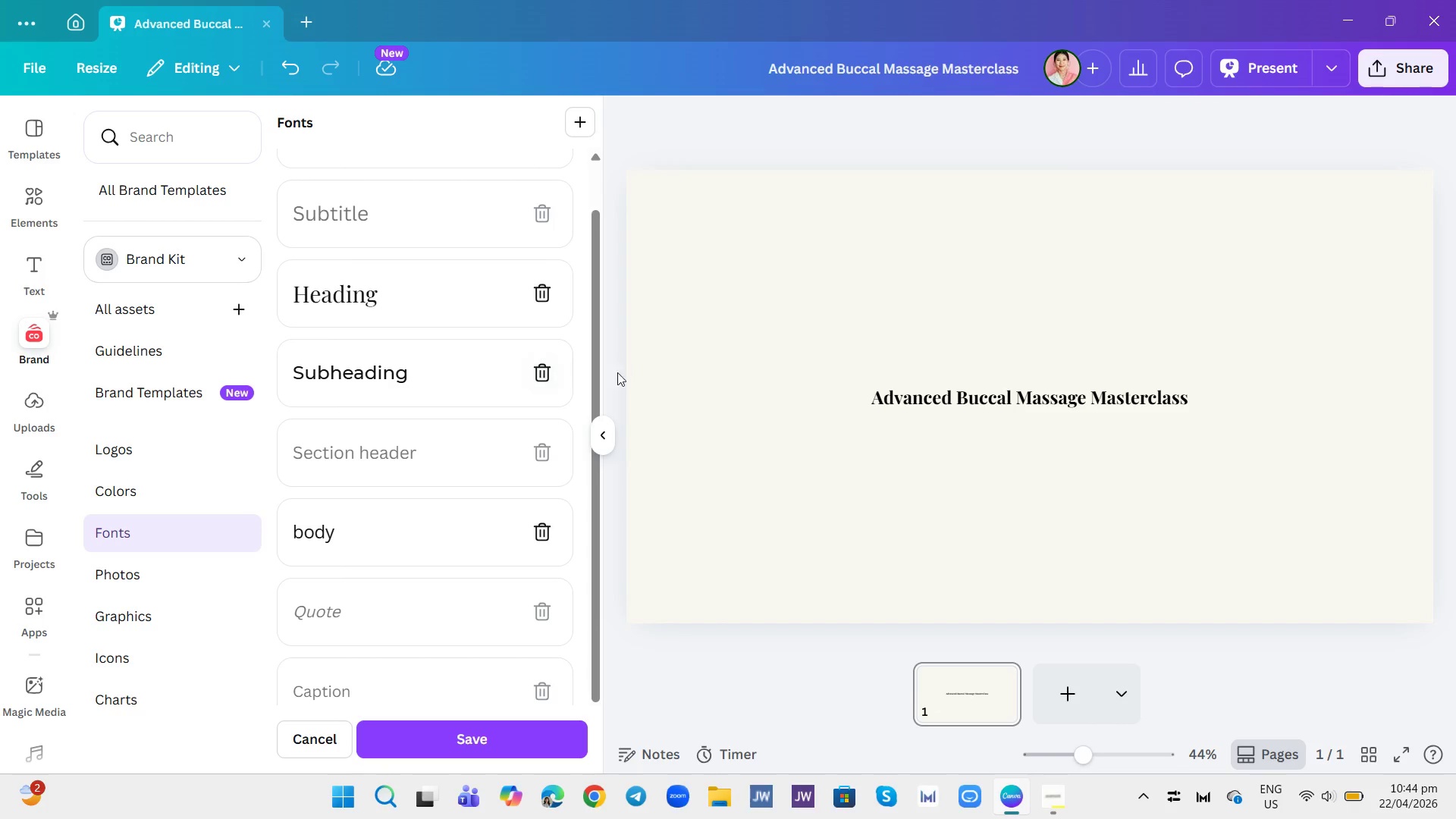 
left_click([595, 434])
 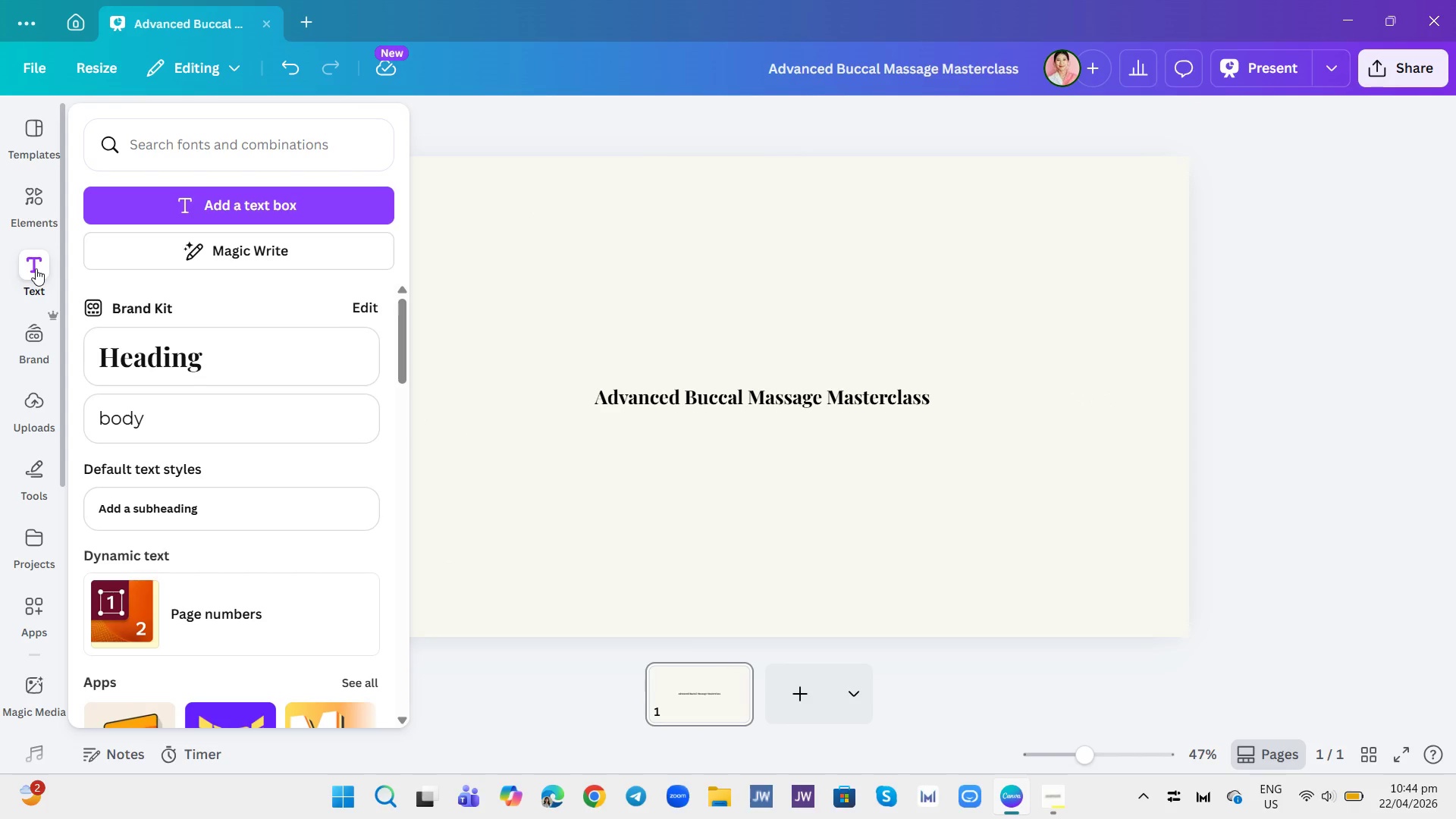 
left_click([155, 347])
 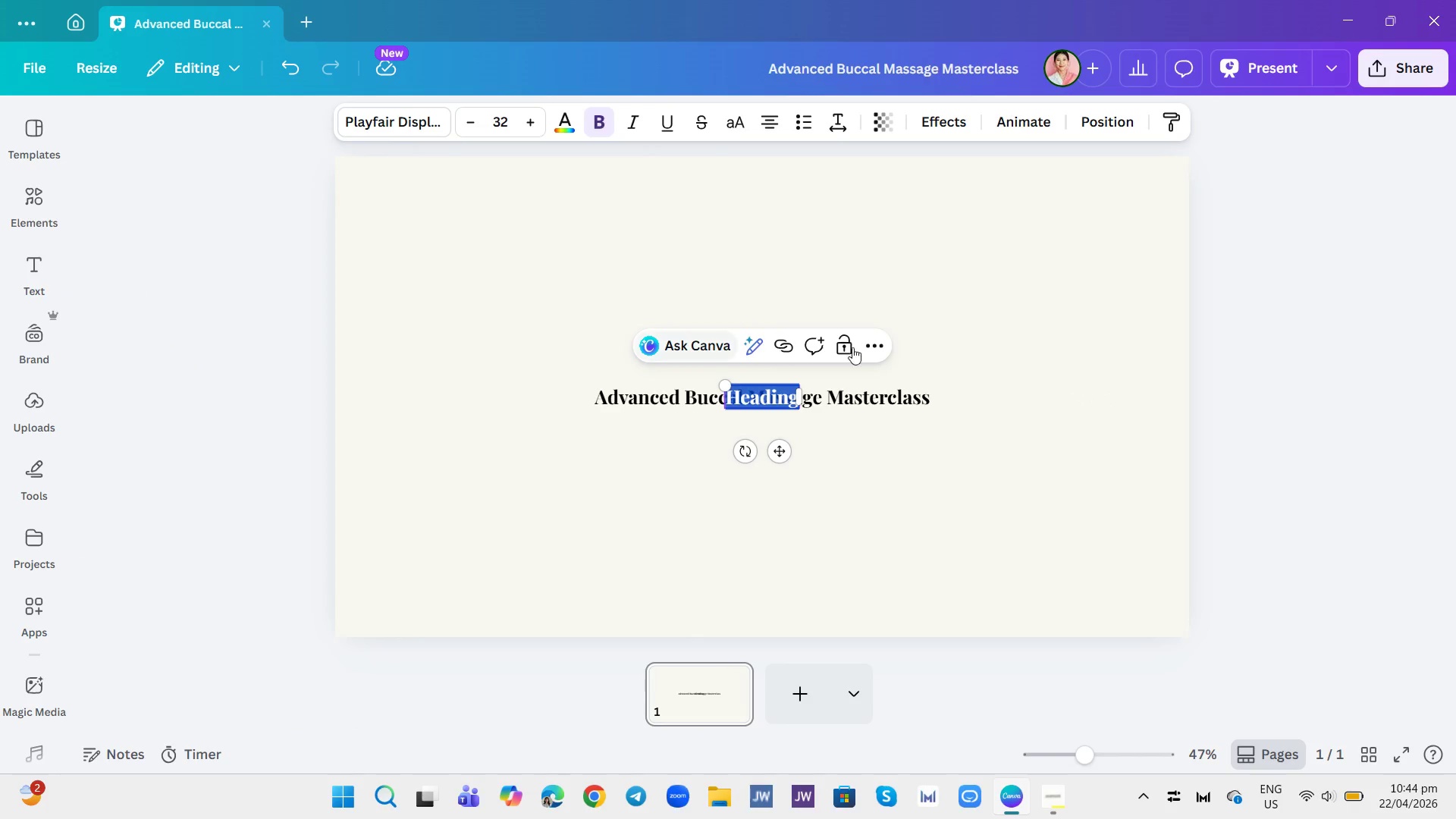 
left_click([899, 303])
 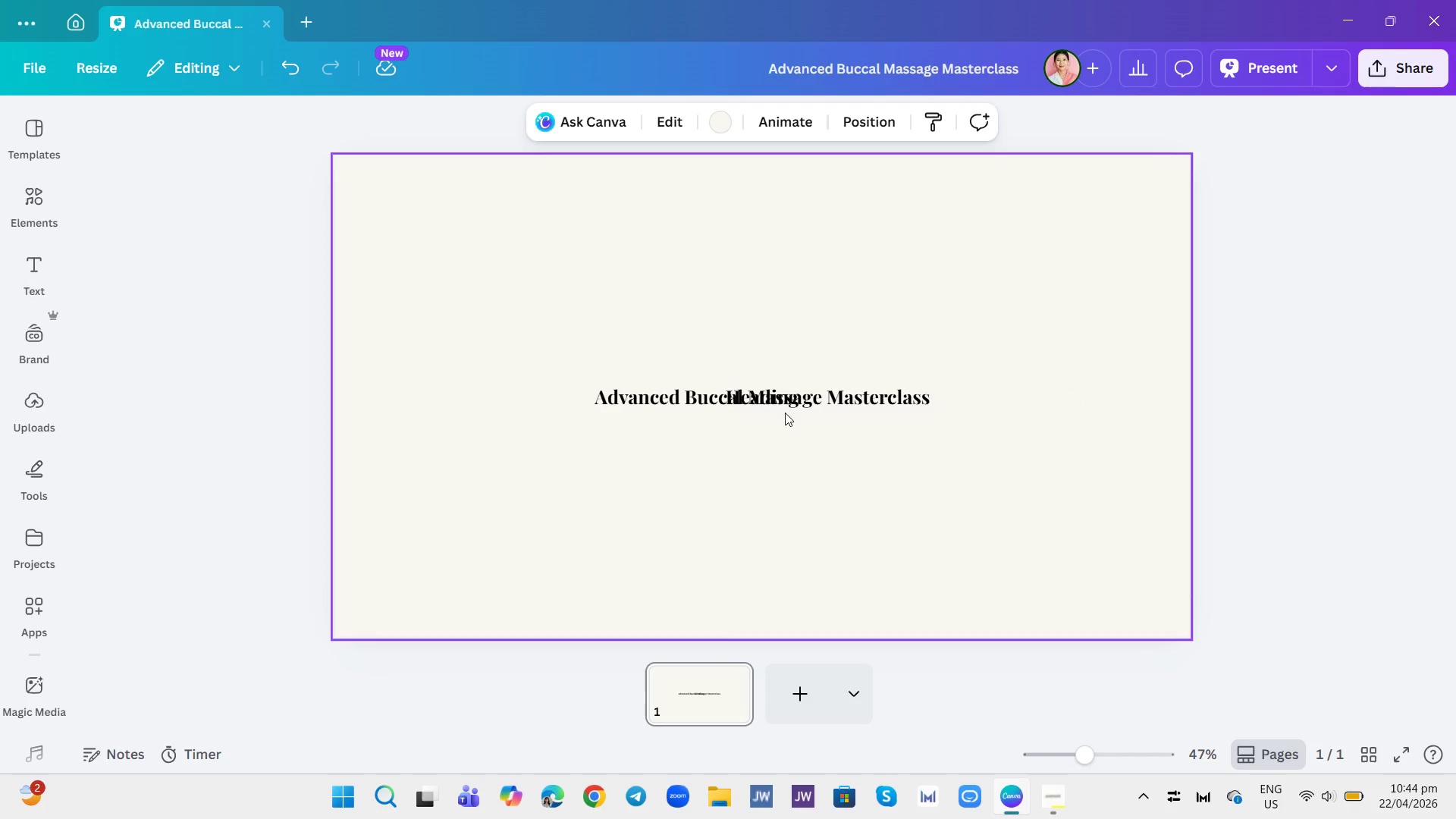 
left_click([782, 405])
 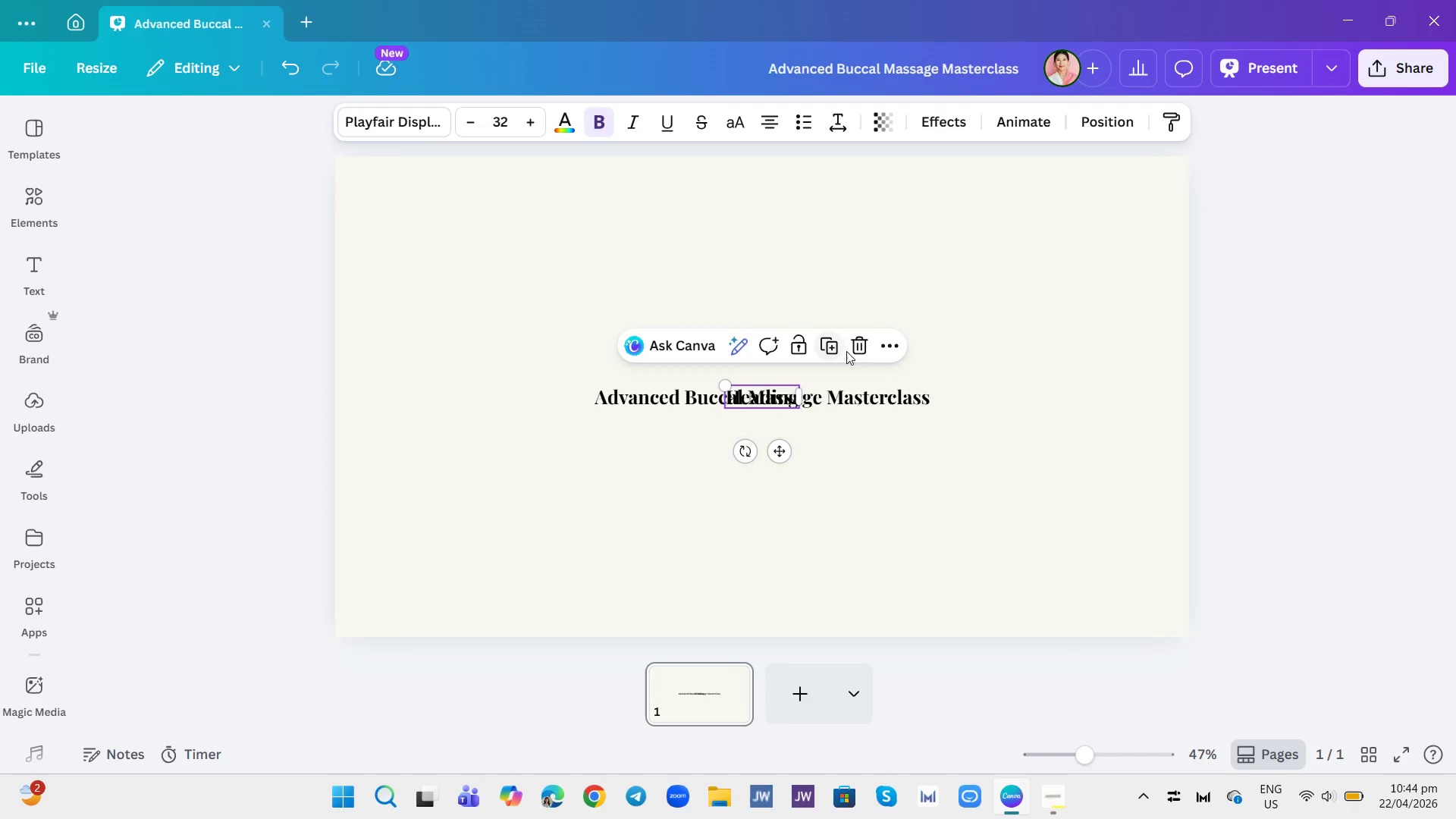 
left_click([858, 341])
 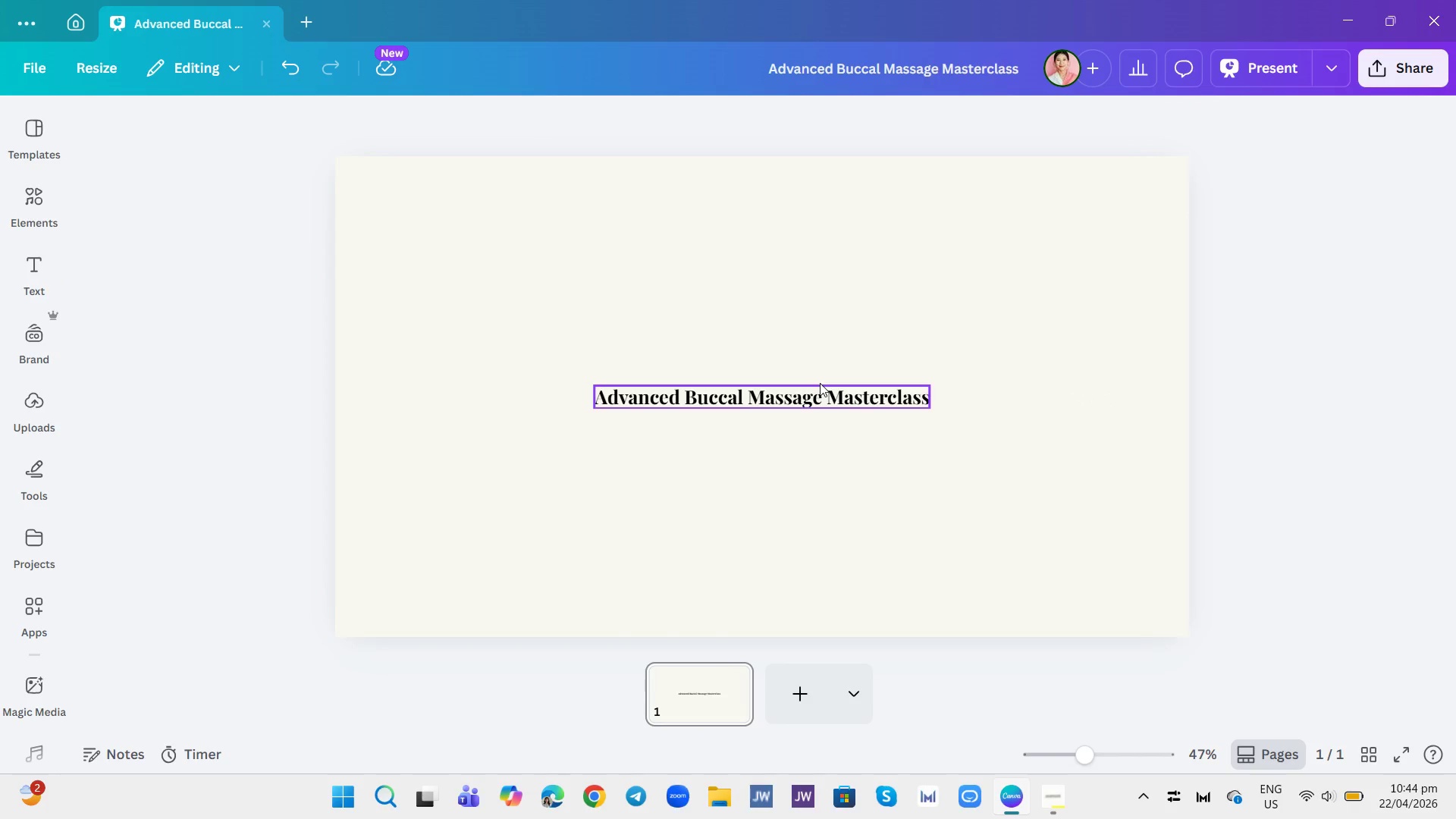 
left_click([818, 391])
 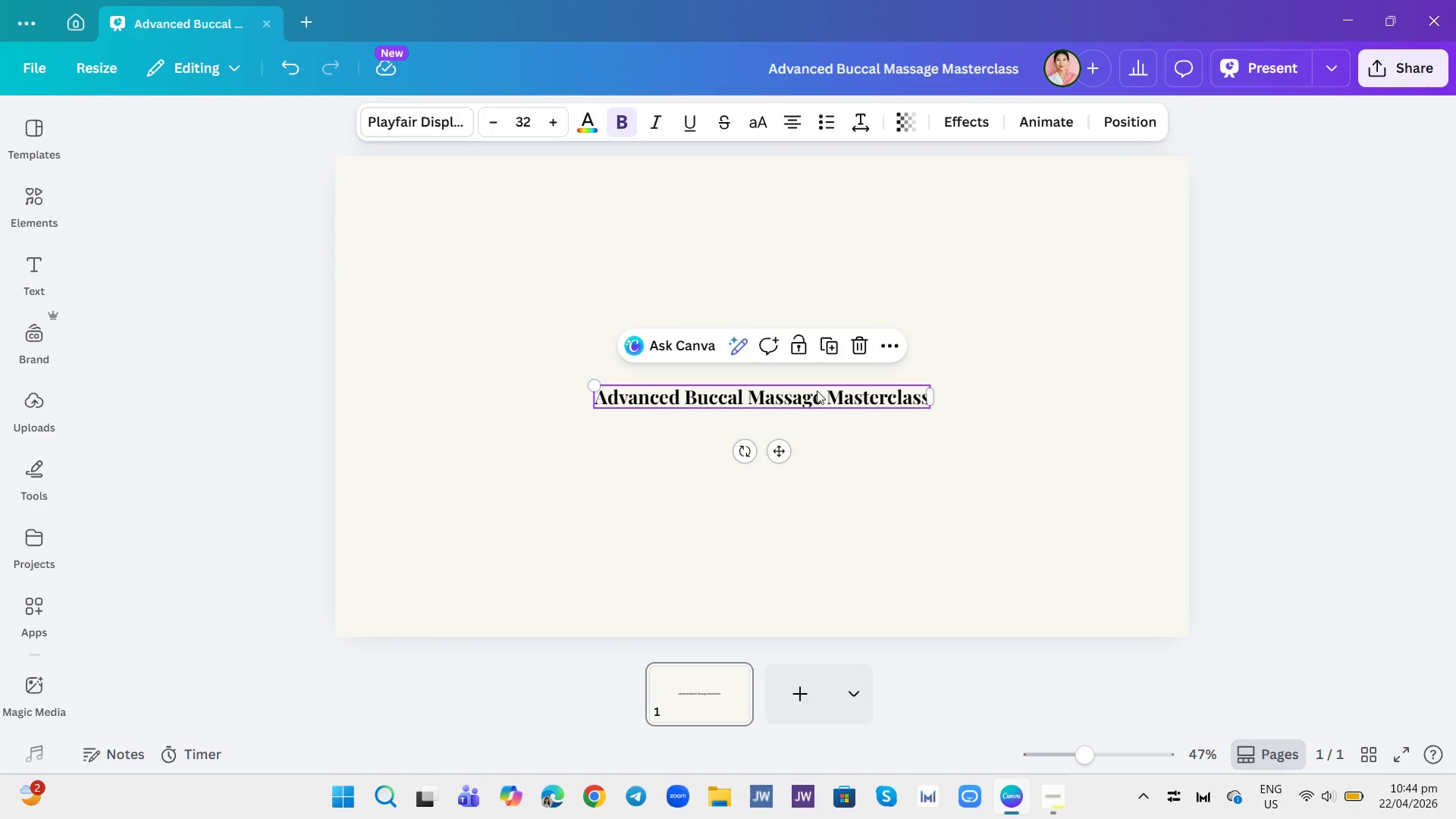 
key(Control+A)
 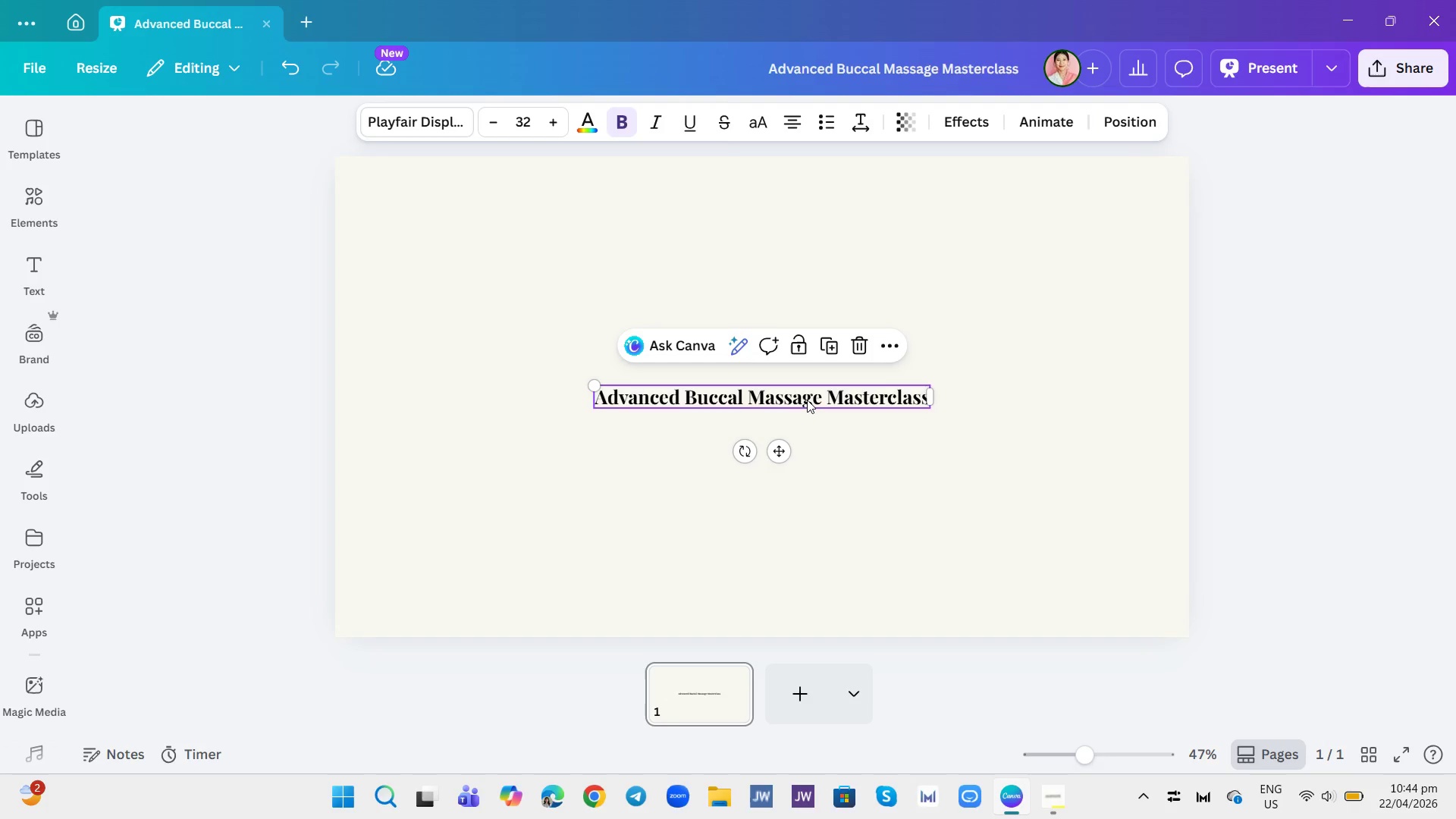 
left_click([807, 400])
 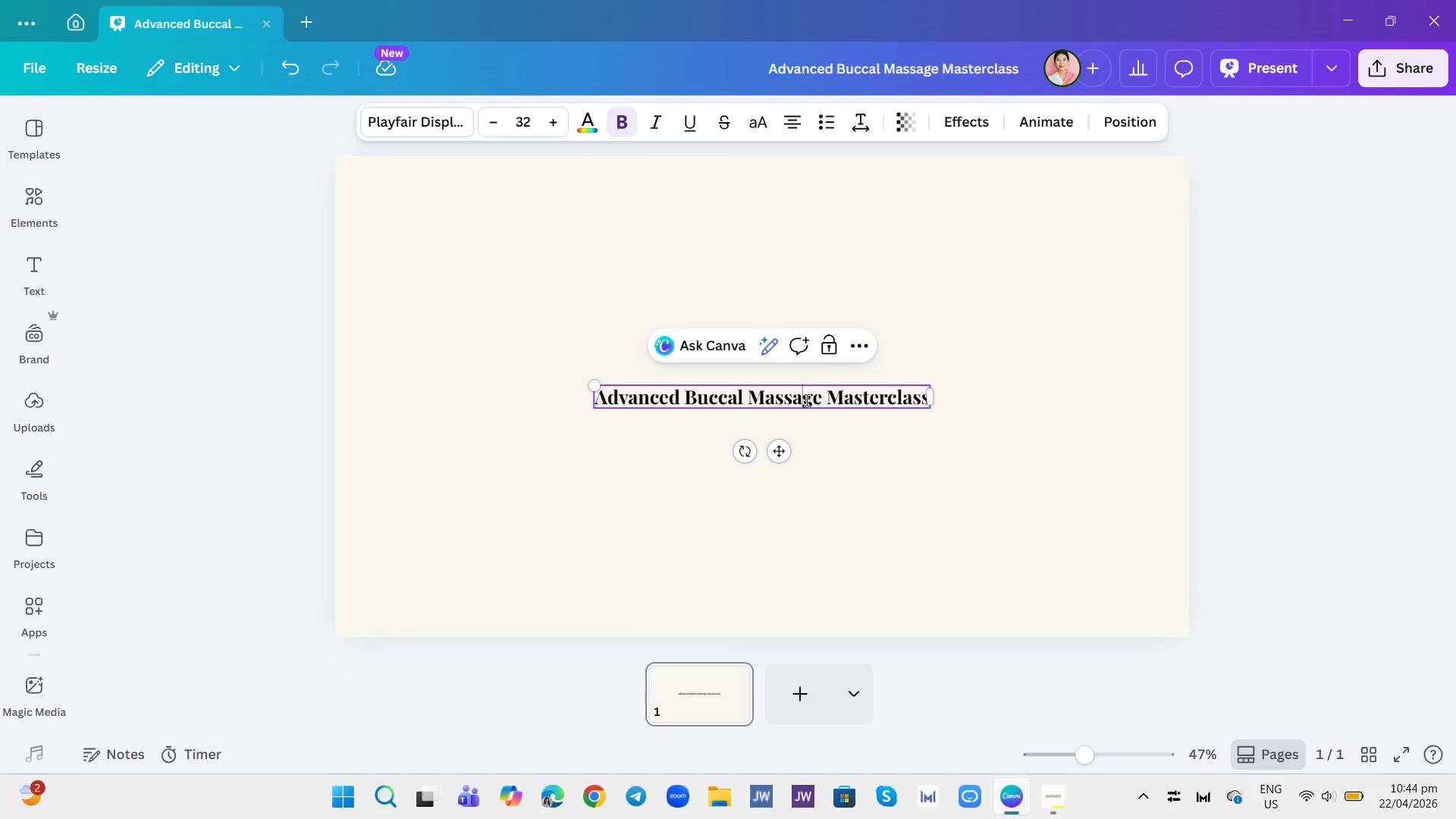 
key(Control+A)
 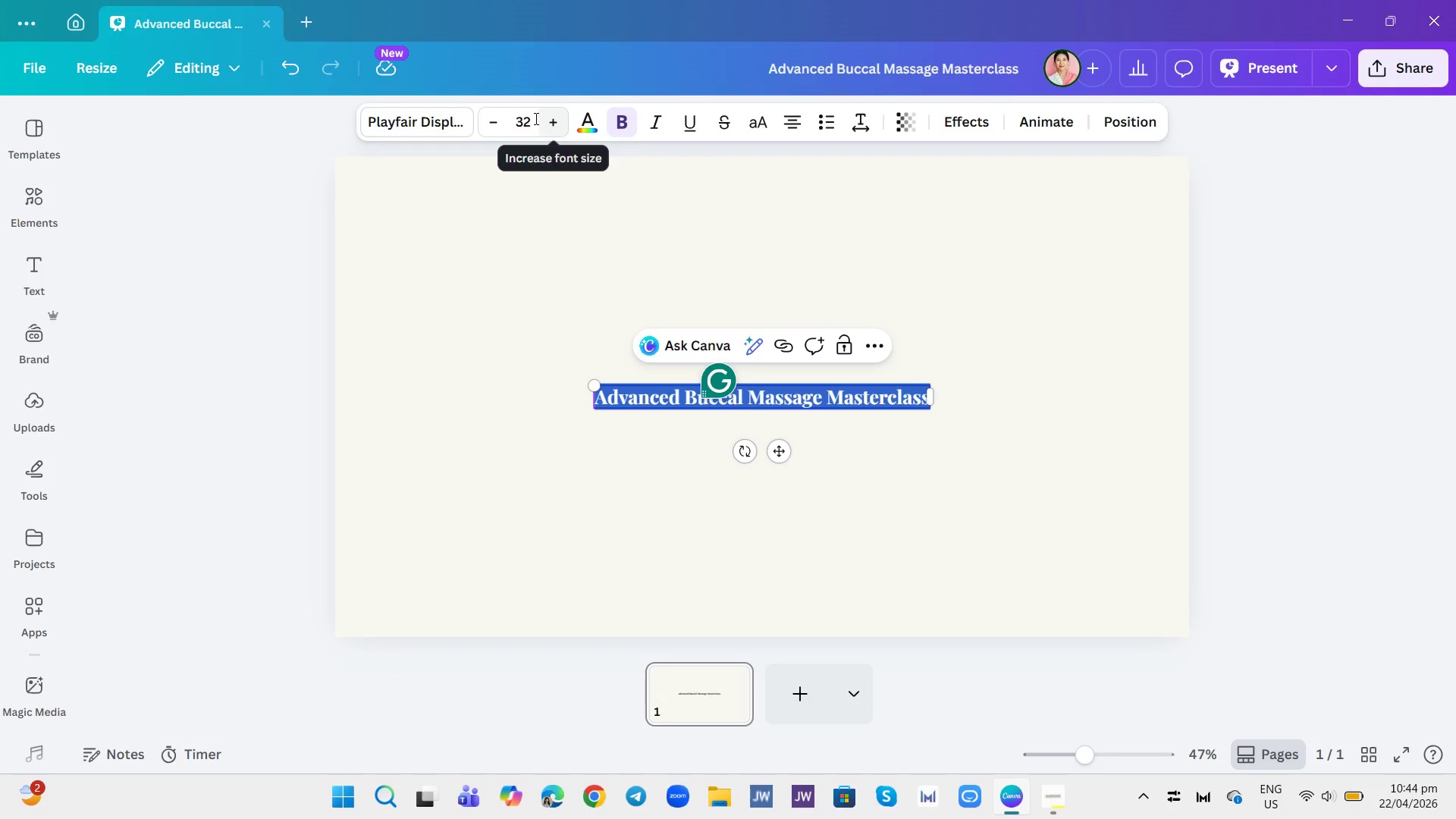 
left_click([529, 118])
 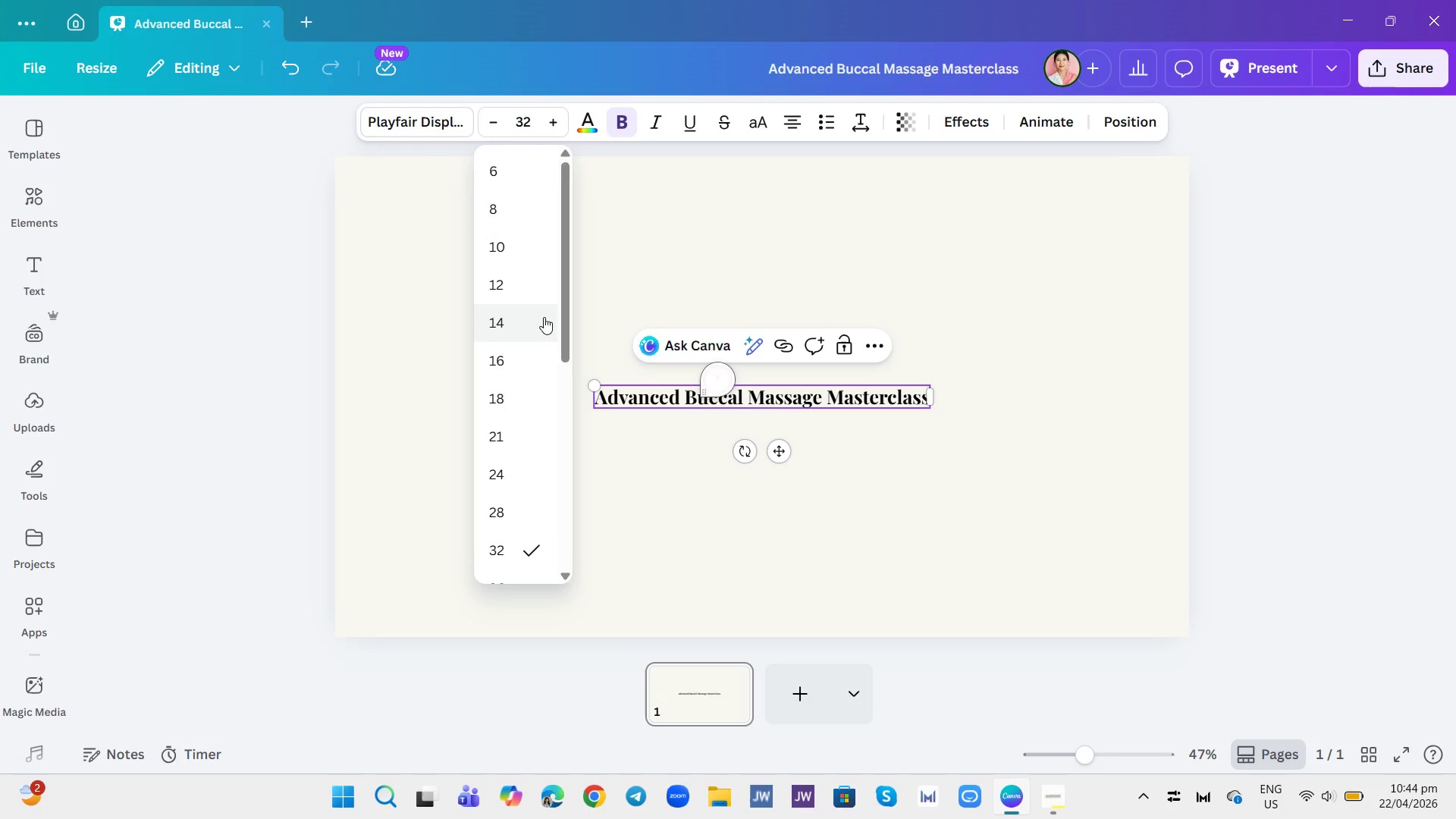 
scroll: coordinate [526, 331], scroll_direction: down, amount: 3.0
 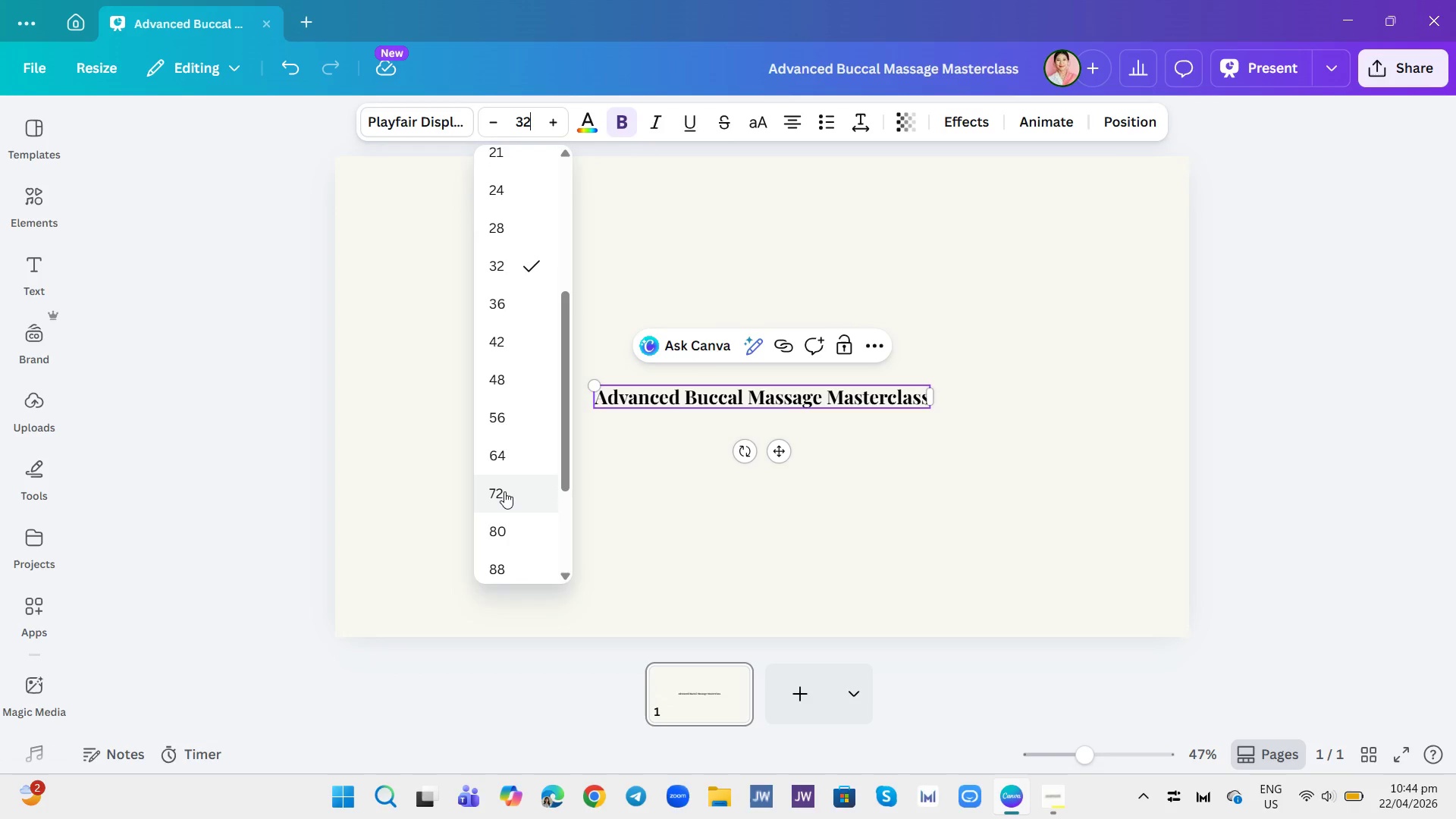 
left_click([497, 519])
 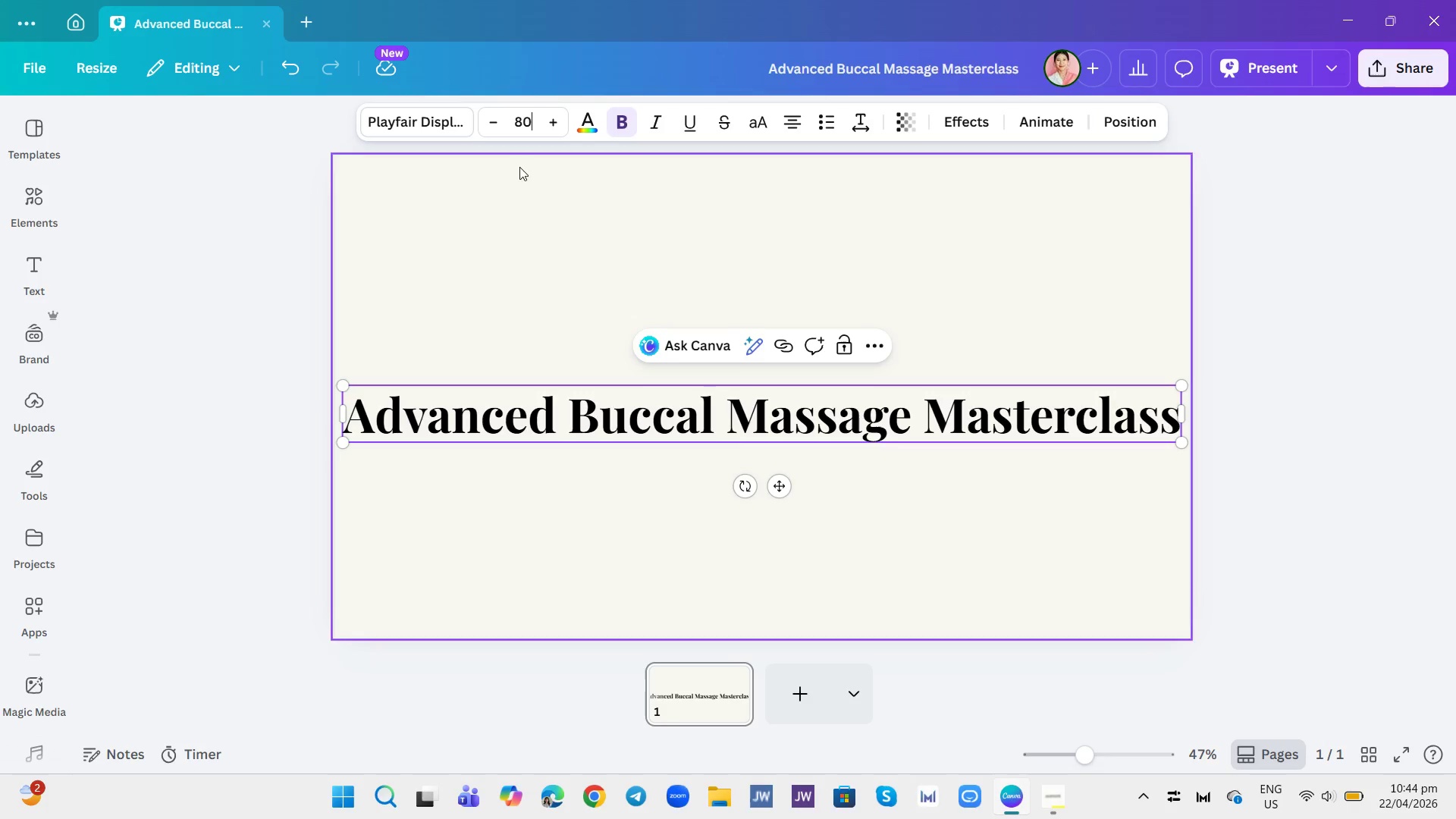 
left_click([522, 120])
 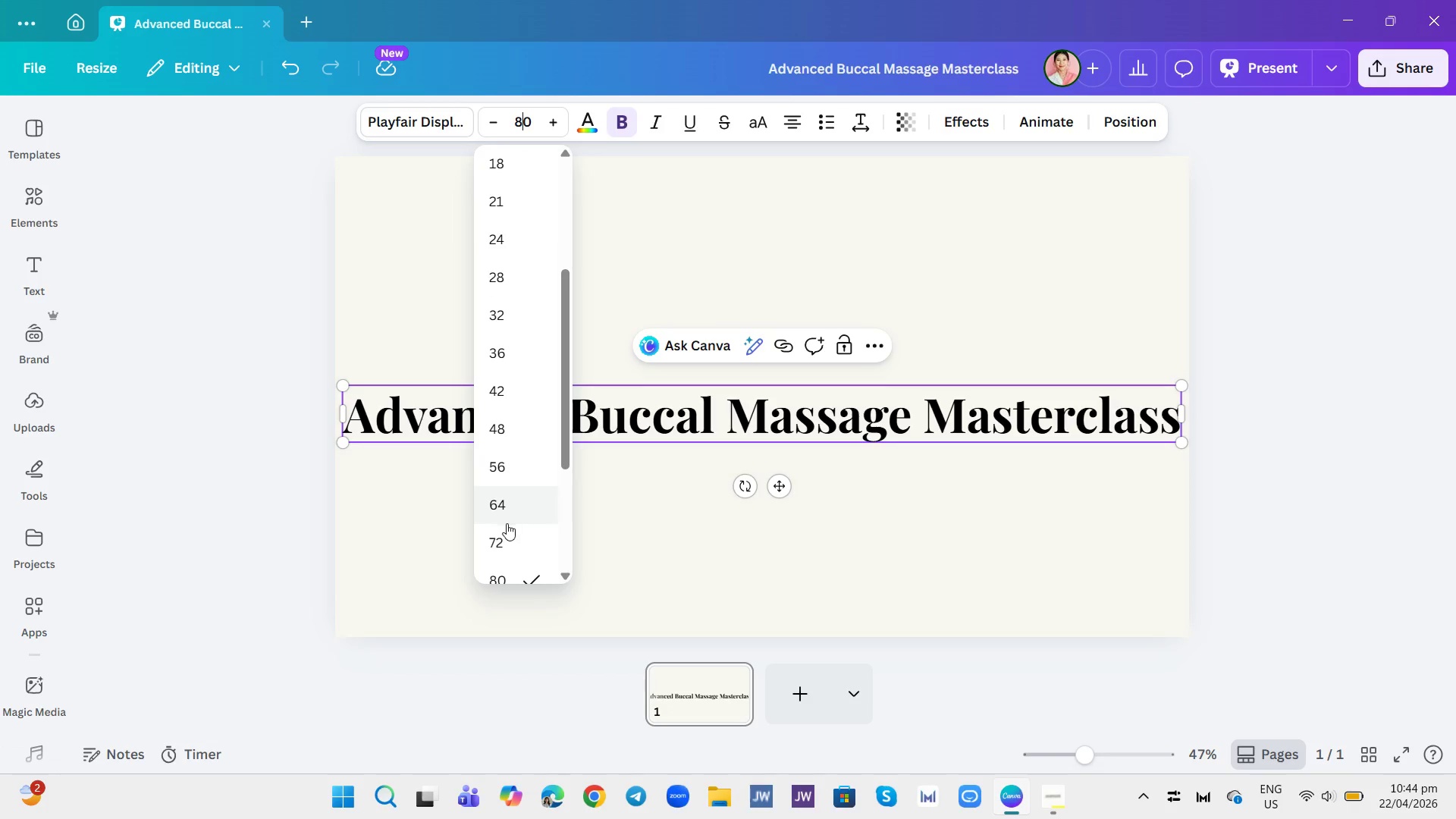 
left_click([503, 532])
 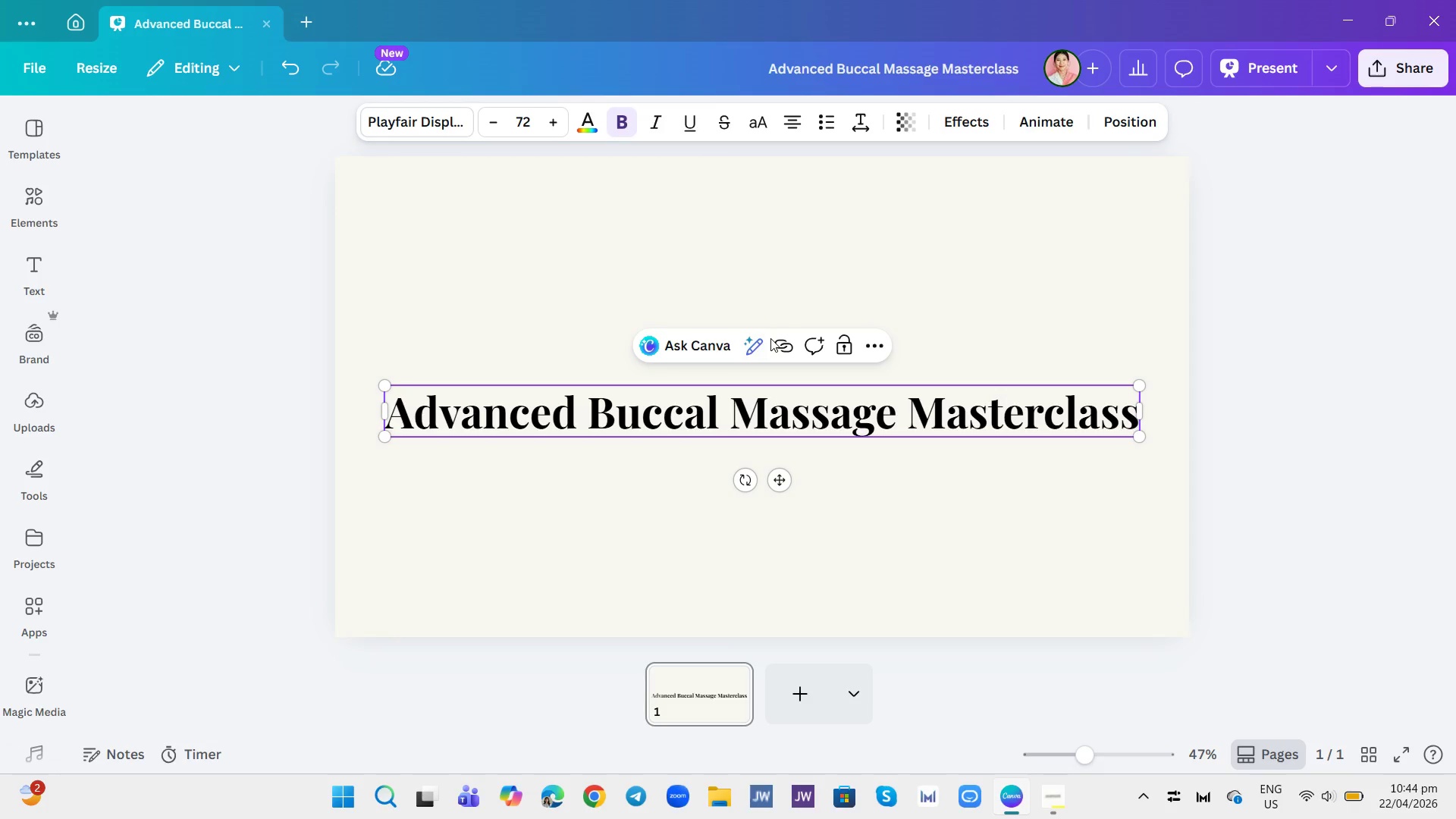 
wait(13.25)
 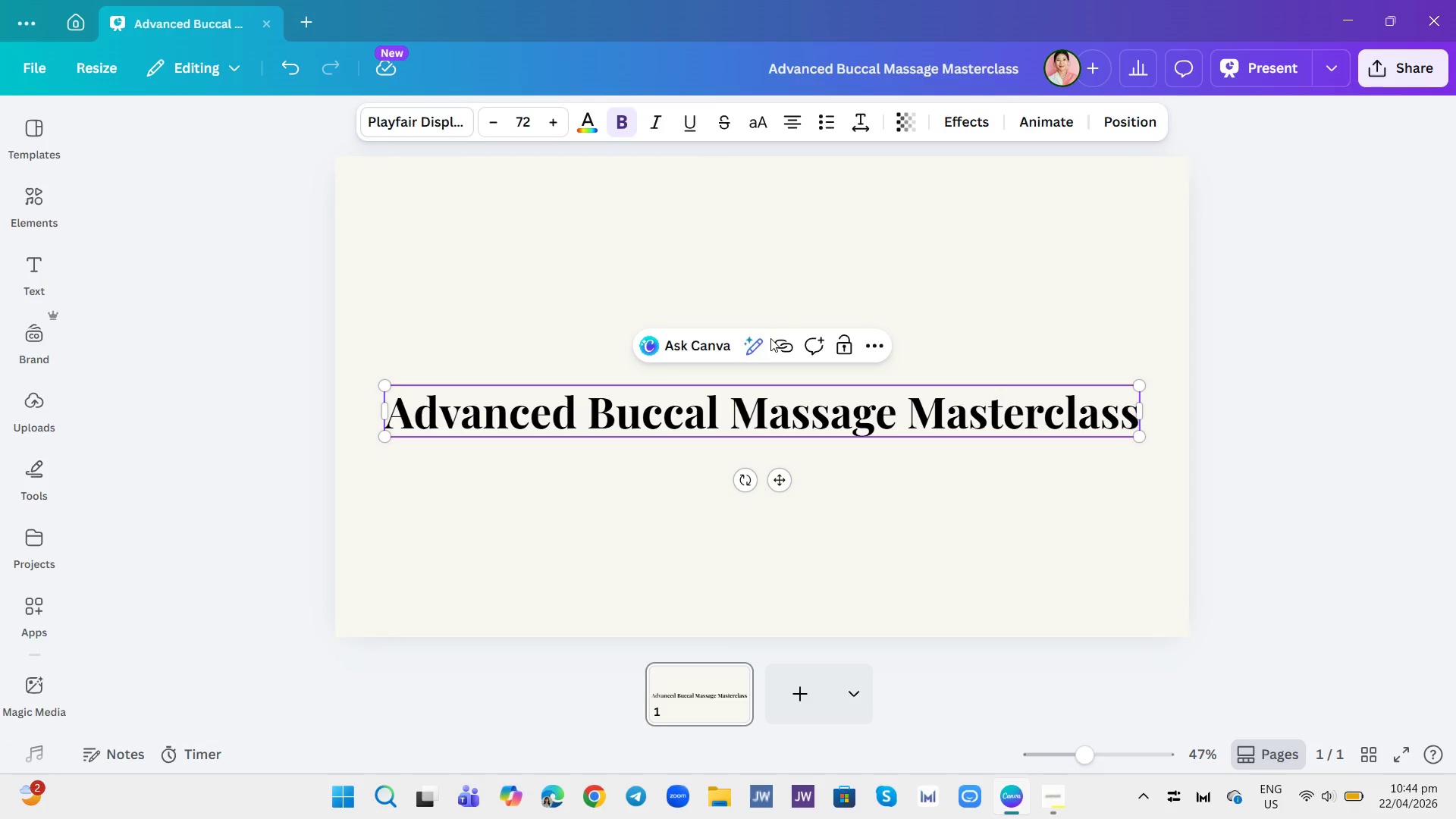 
left_click([993, 420])
 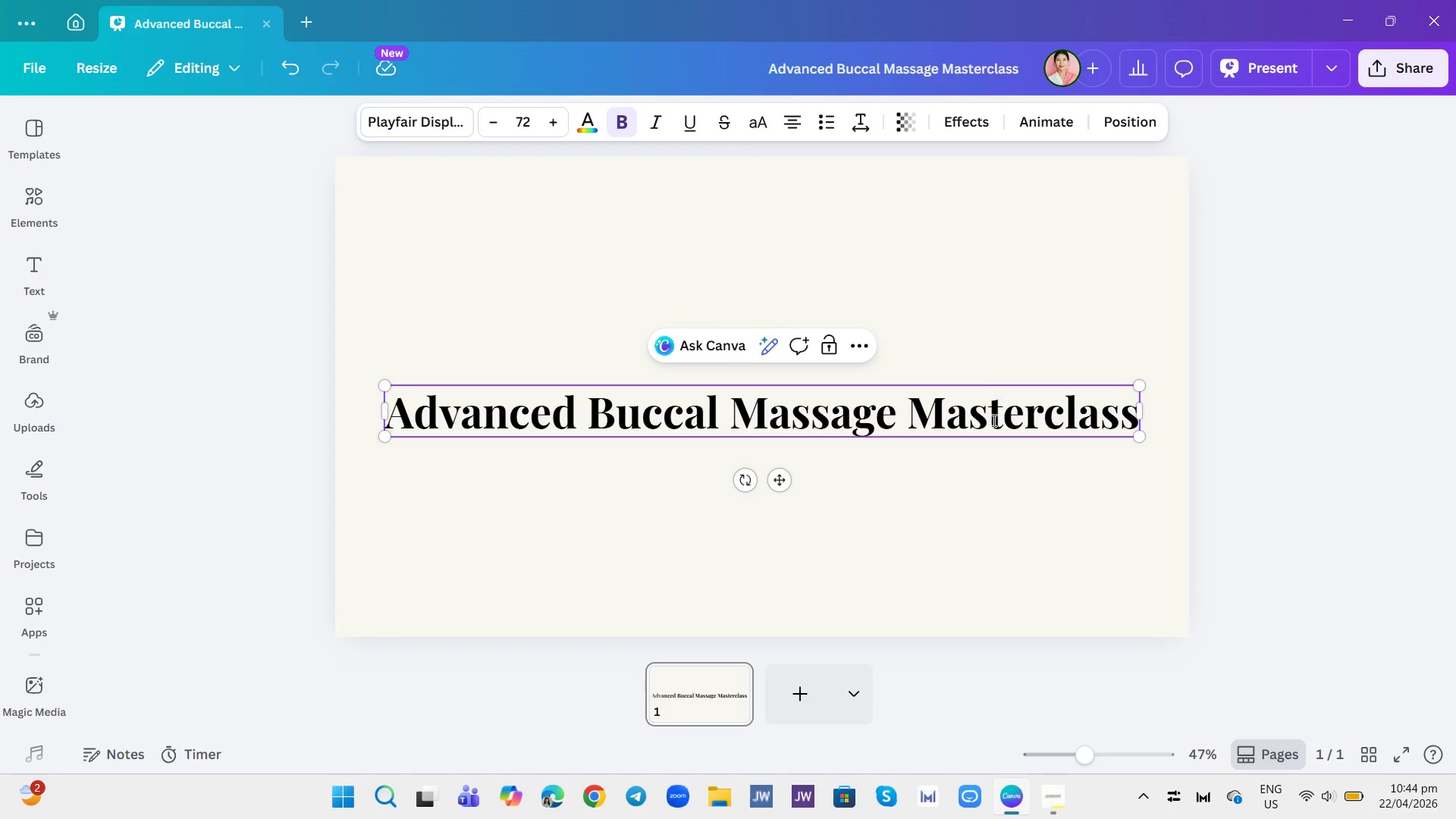 
key(Control+A)
 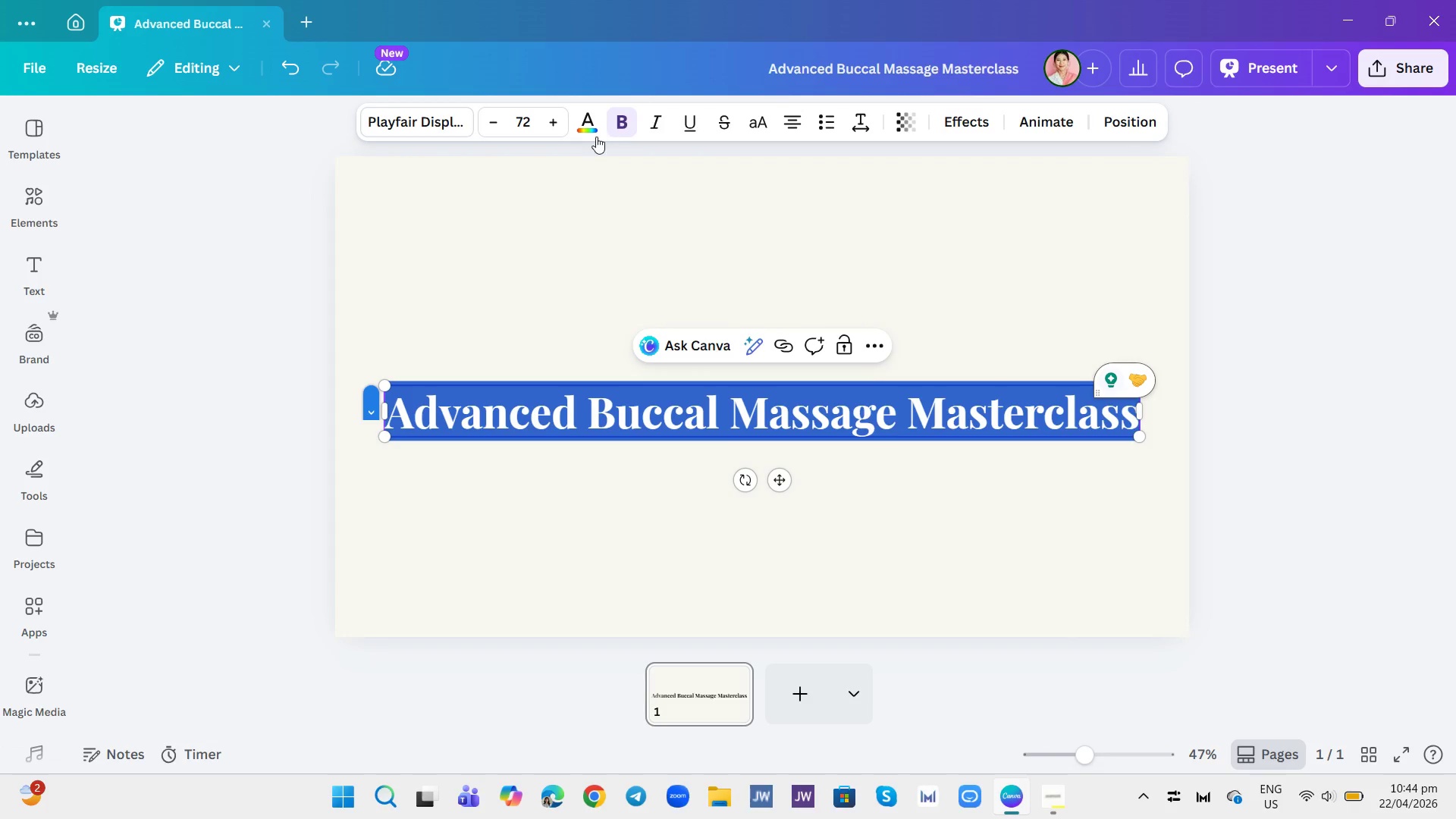 
left_click([590, 136])
 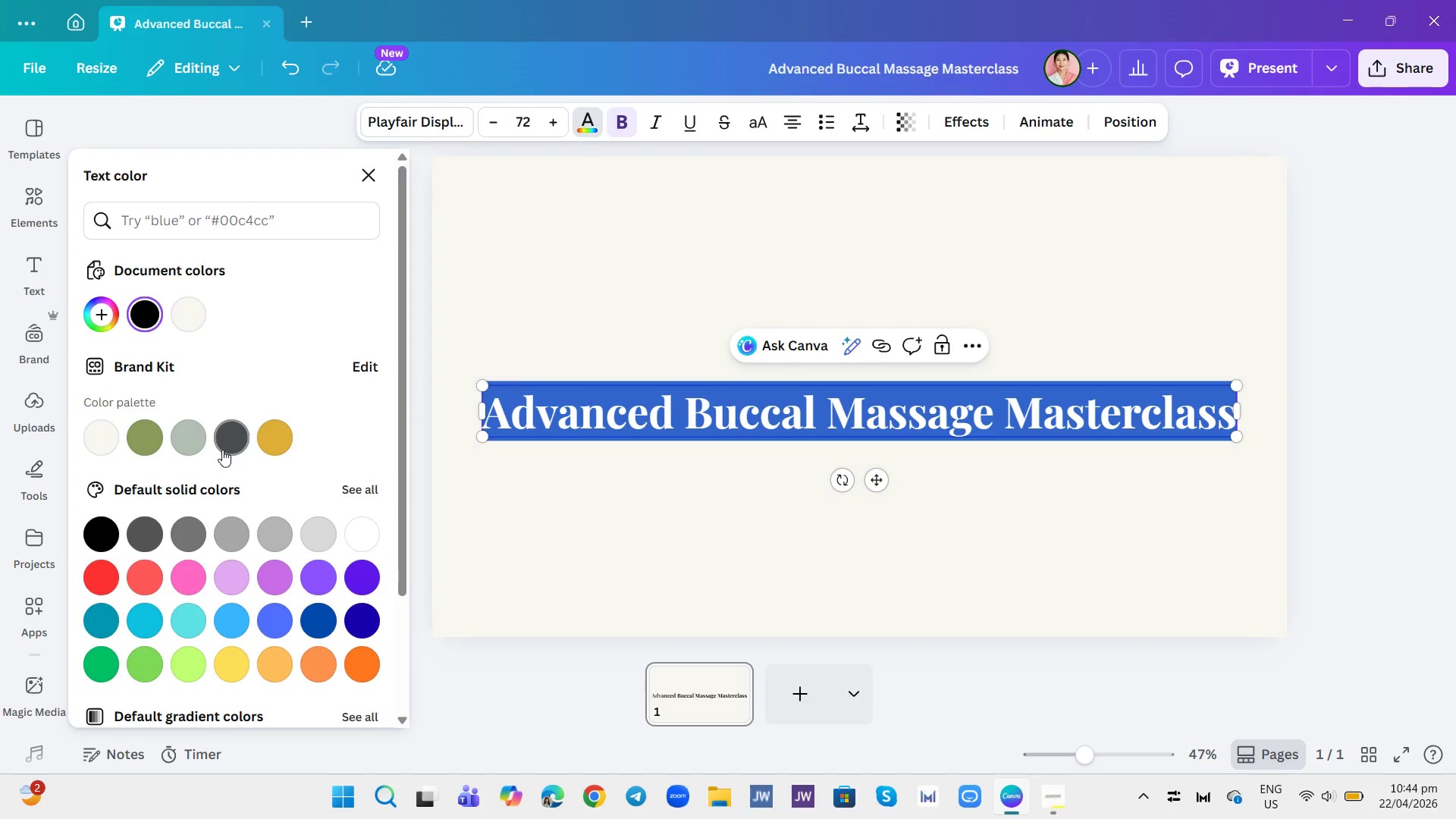 
left_click([193, 442])
 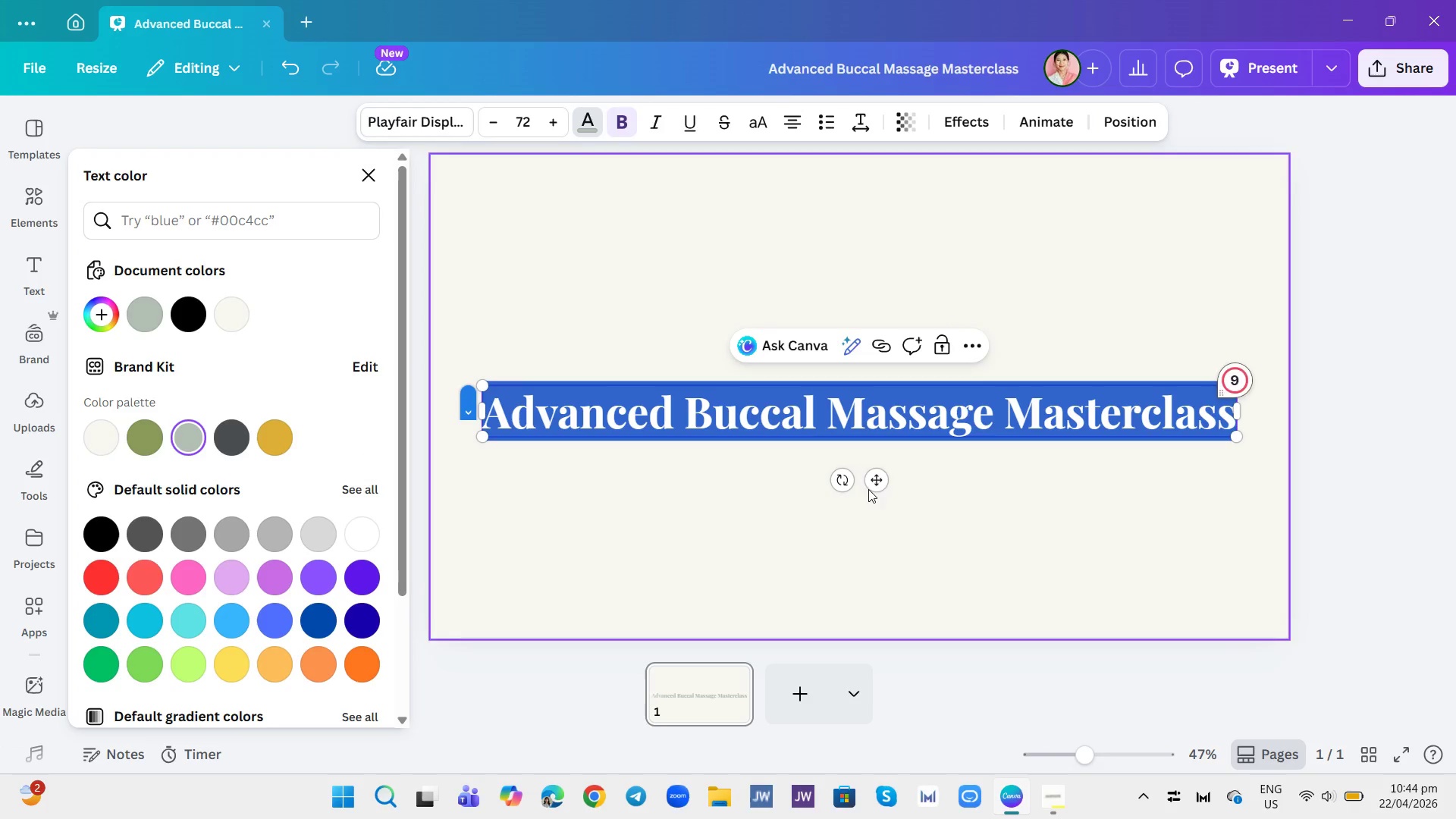 
left_click([921, 493])
 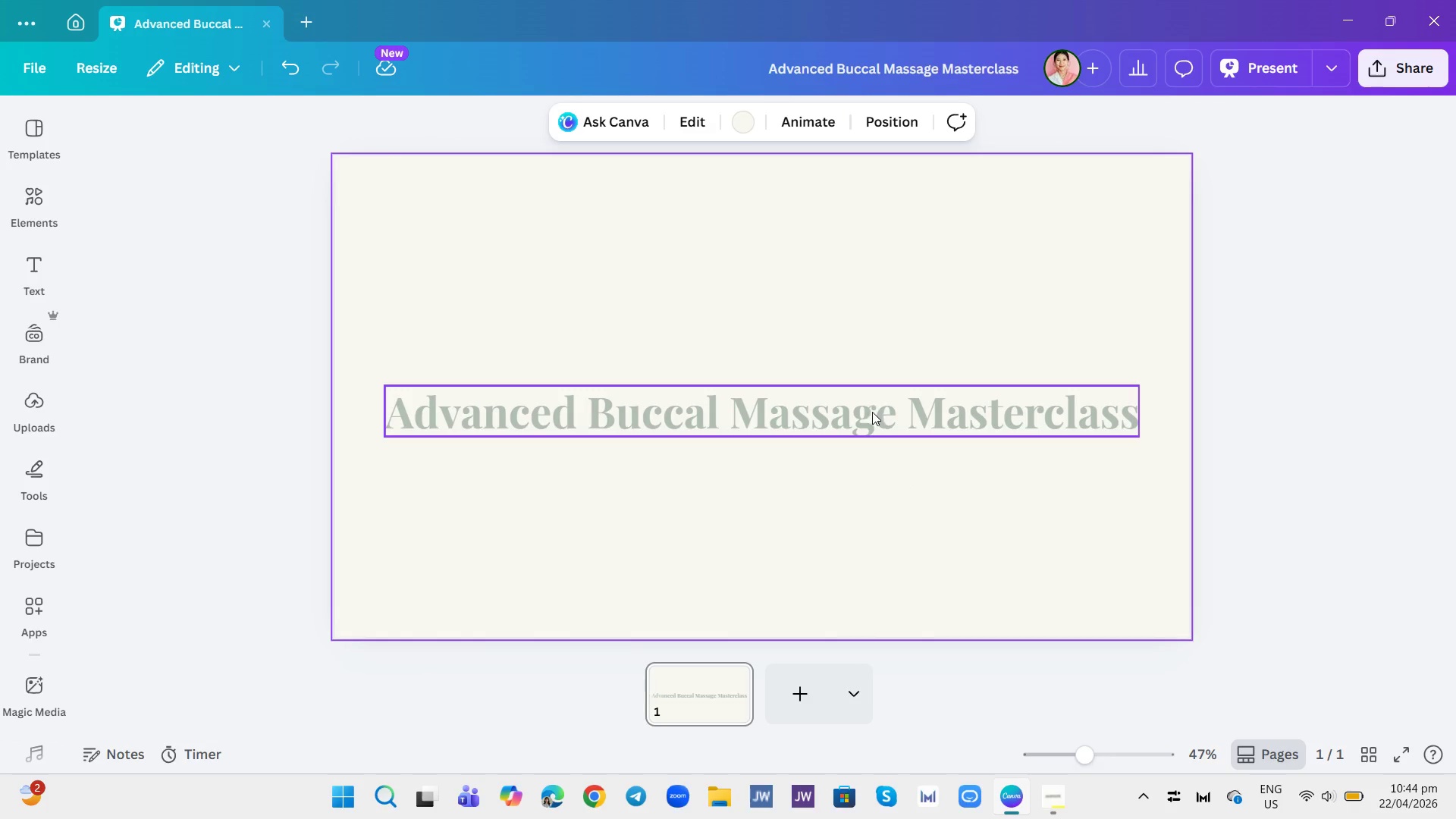 
left_click_drag(start_coordinate=[870, 411], to_coordinate=[865, 226])
 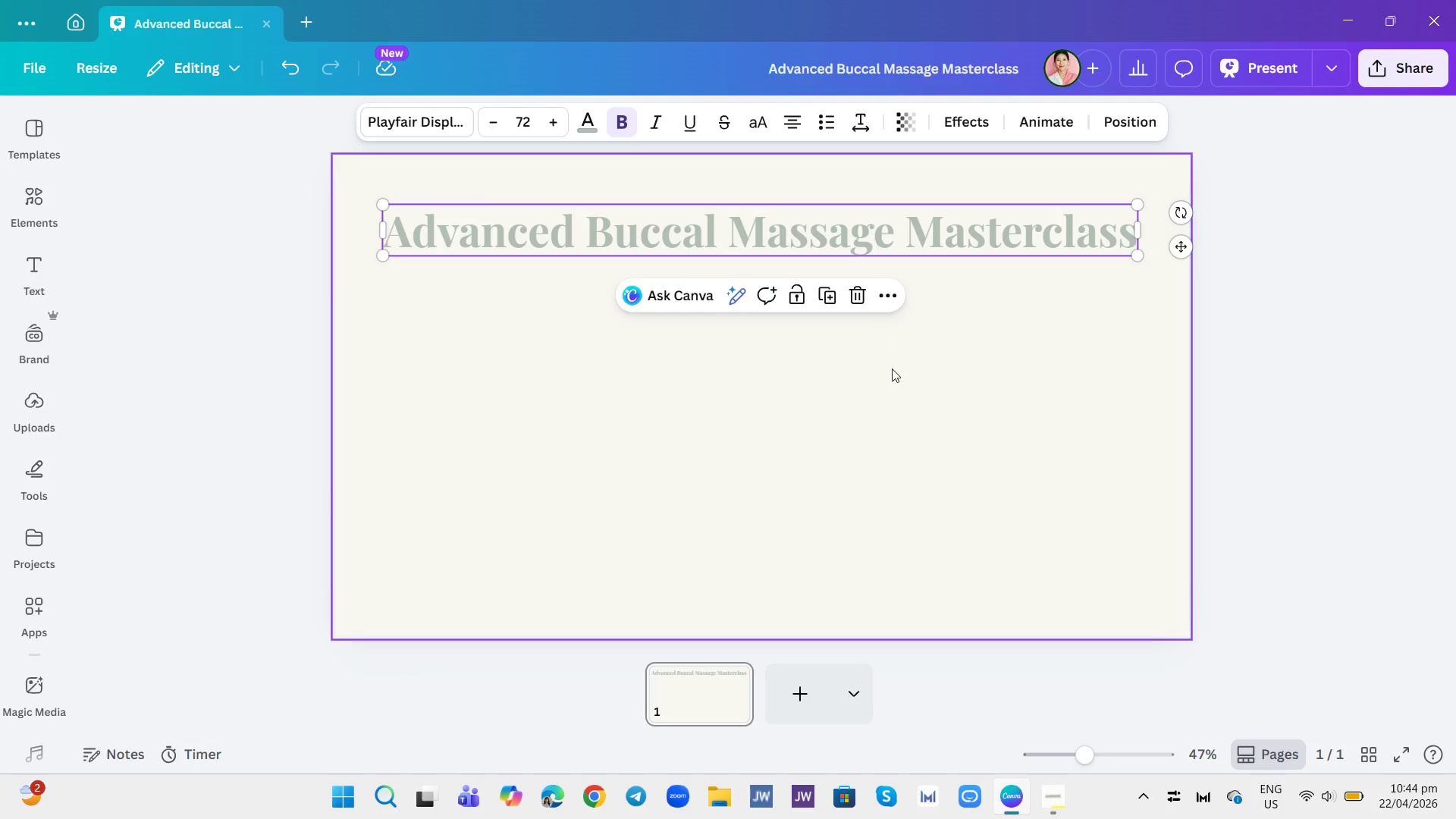 
left_click([894, 370])
 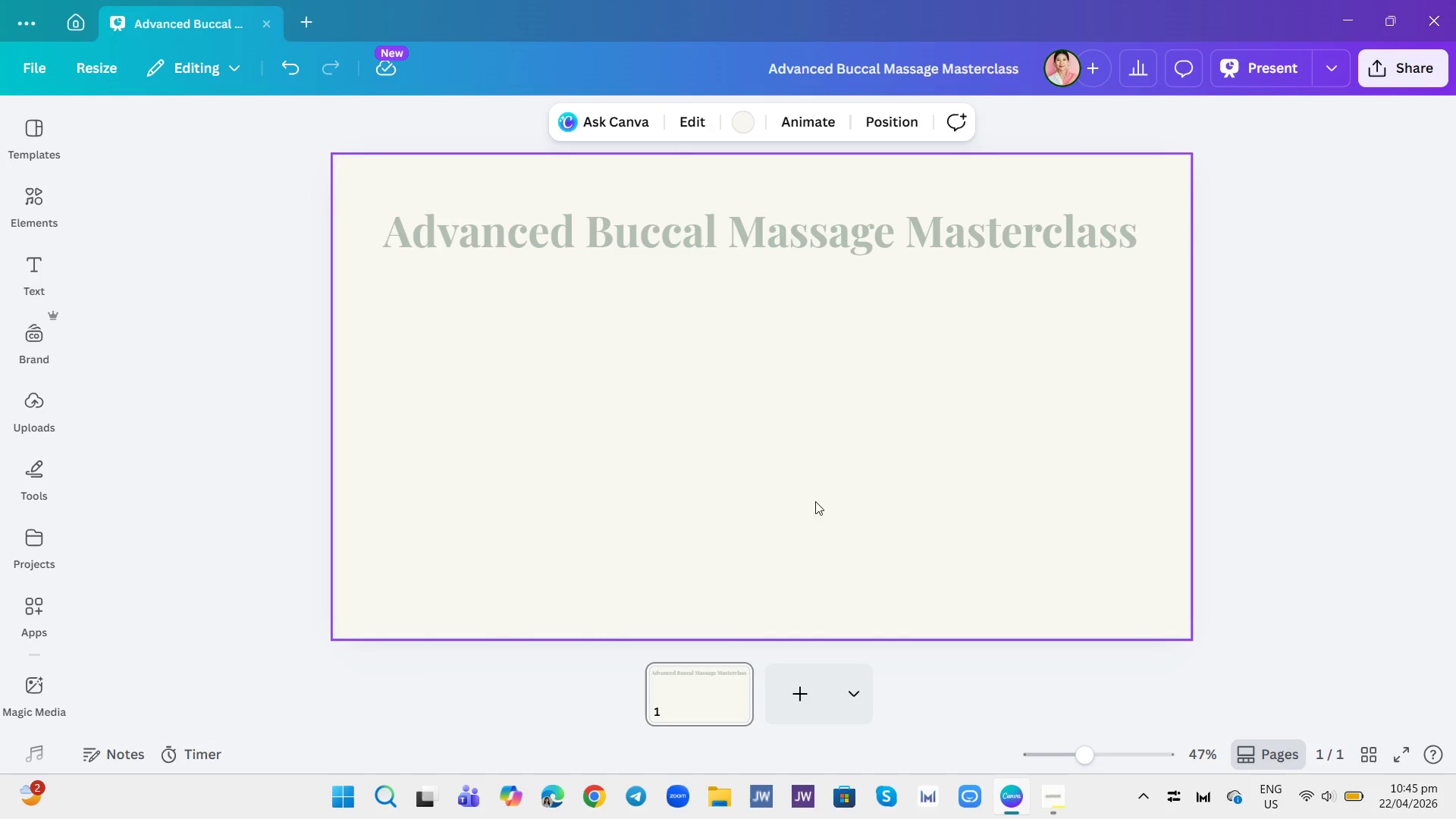 
wait(5.72)
 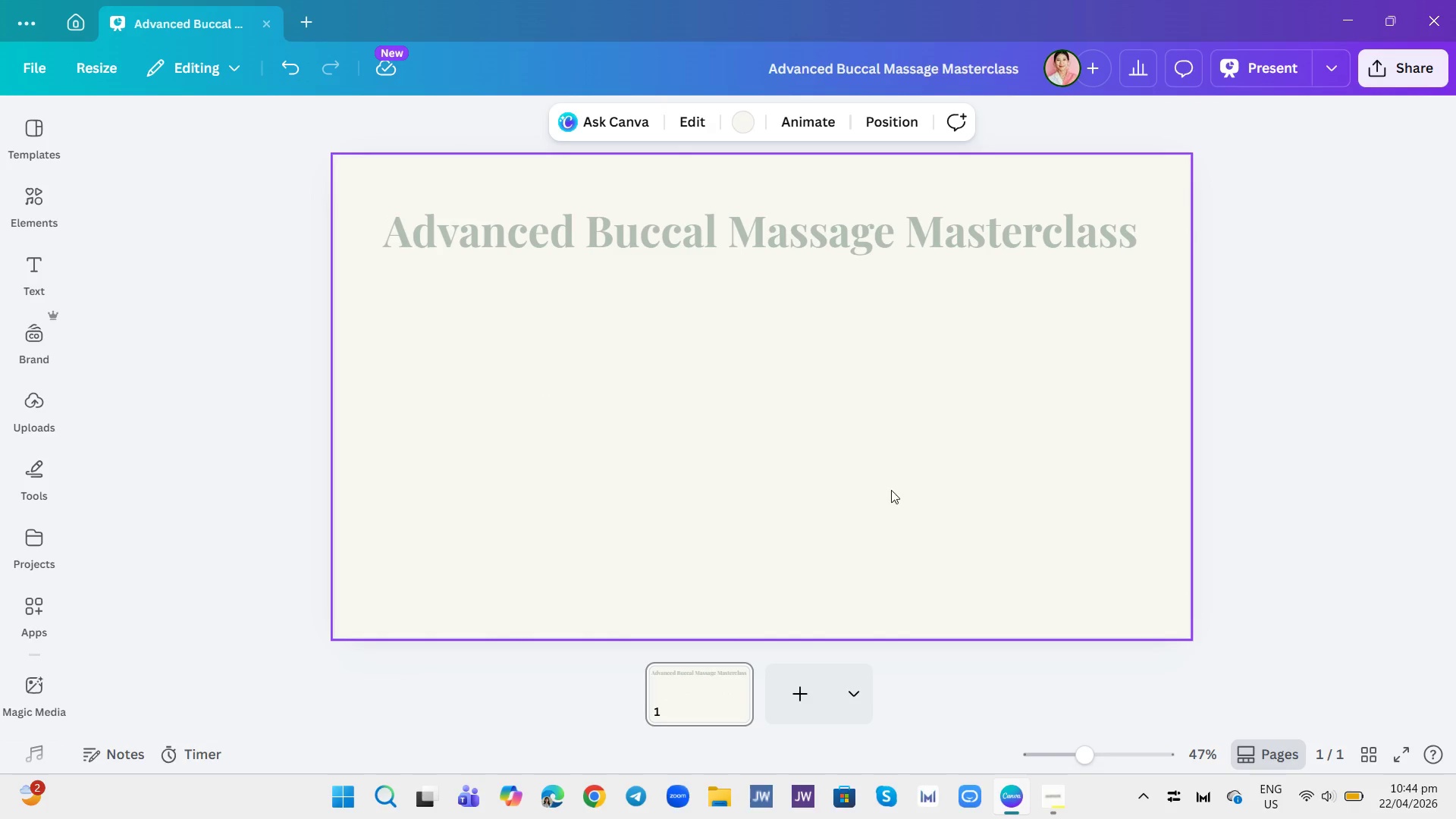 
left_click([792, 688])
 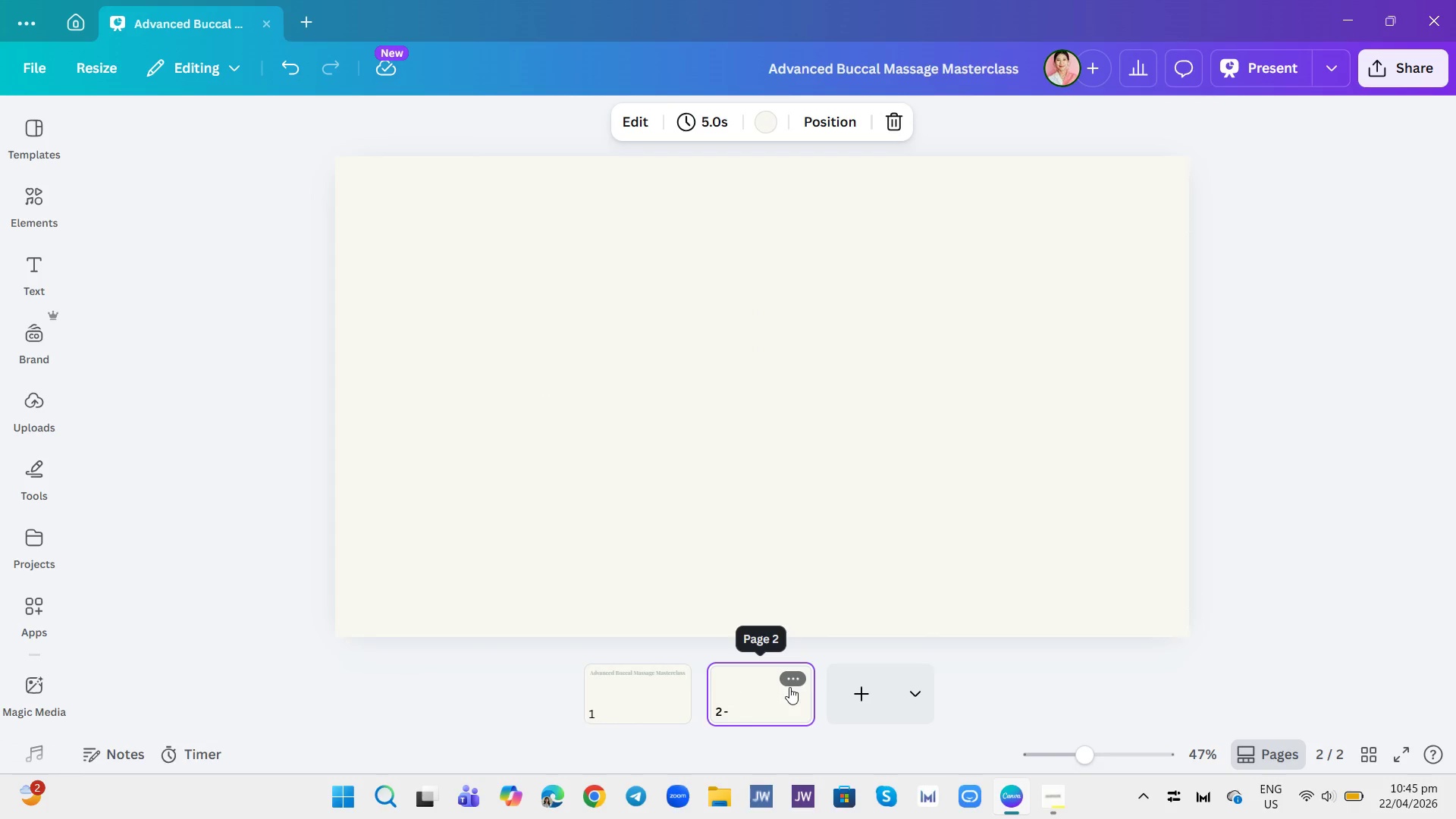 
left_click_drag(start_coordinate=[786, 689], to_coordinate=[572, 675])
 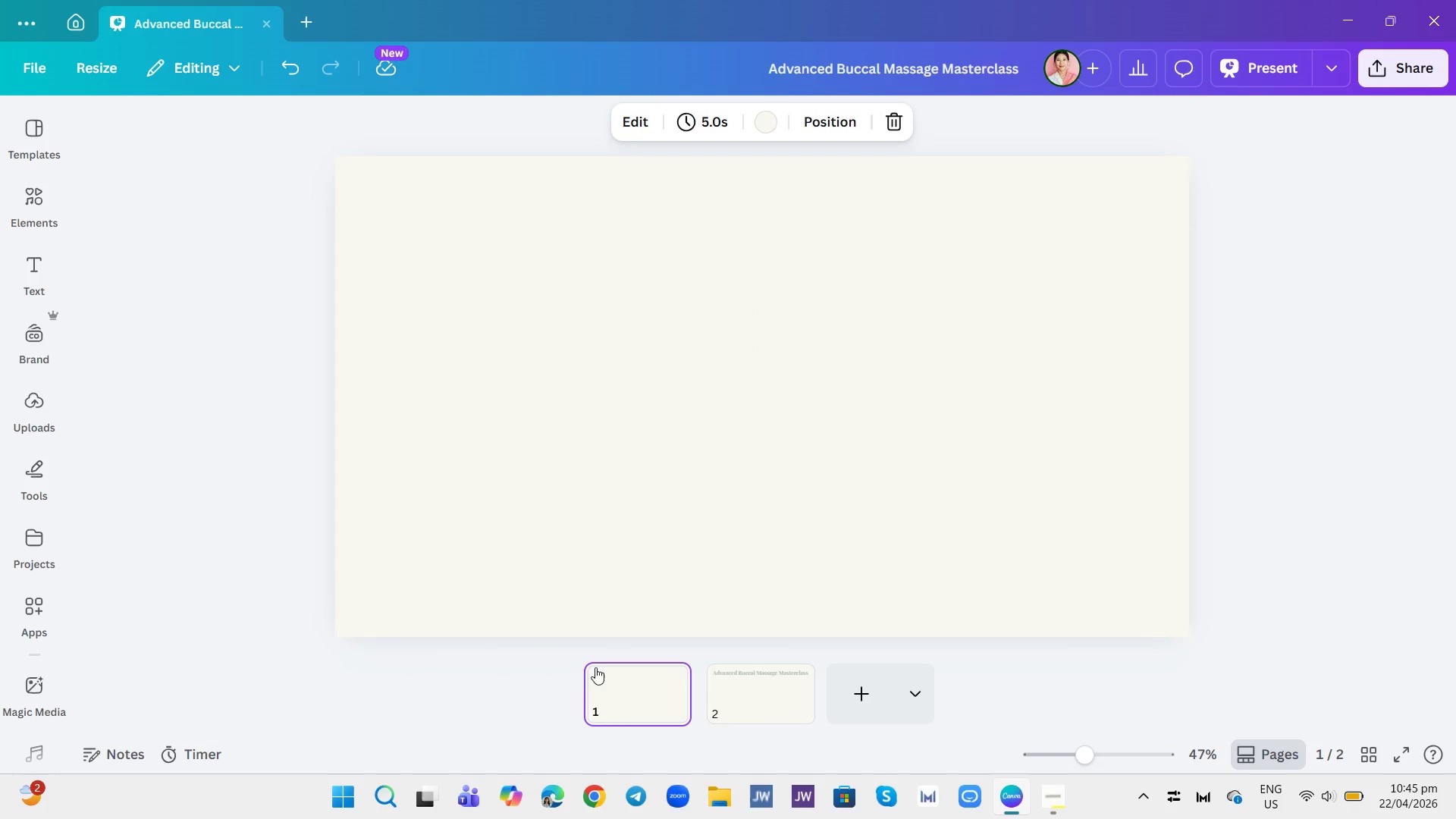 
left_click([615, 681])
 